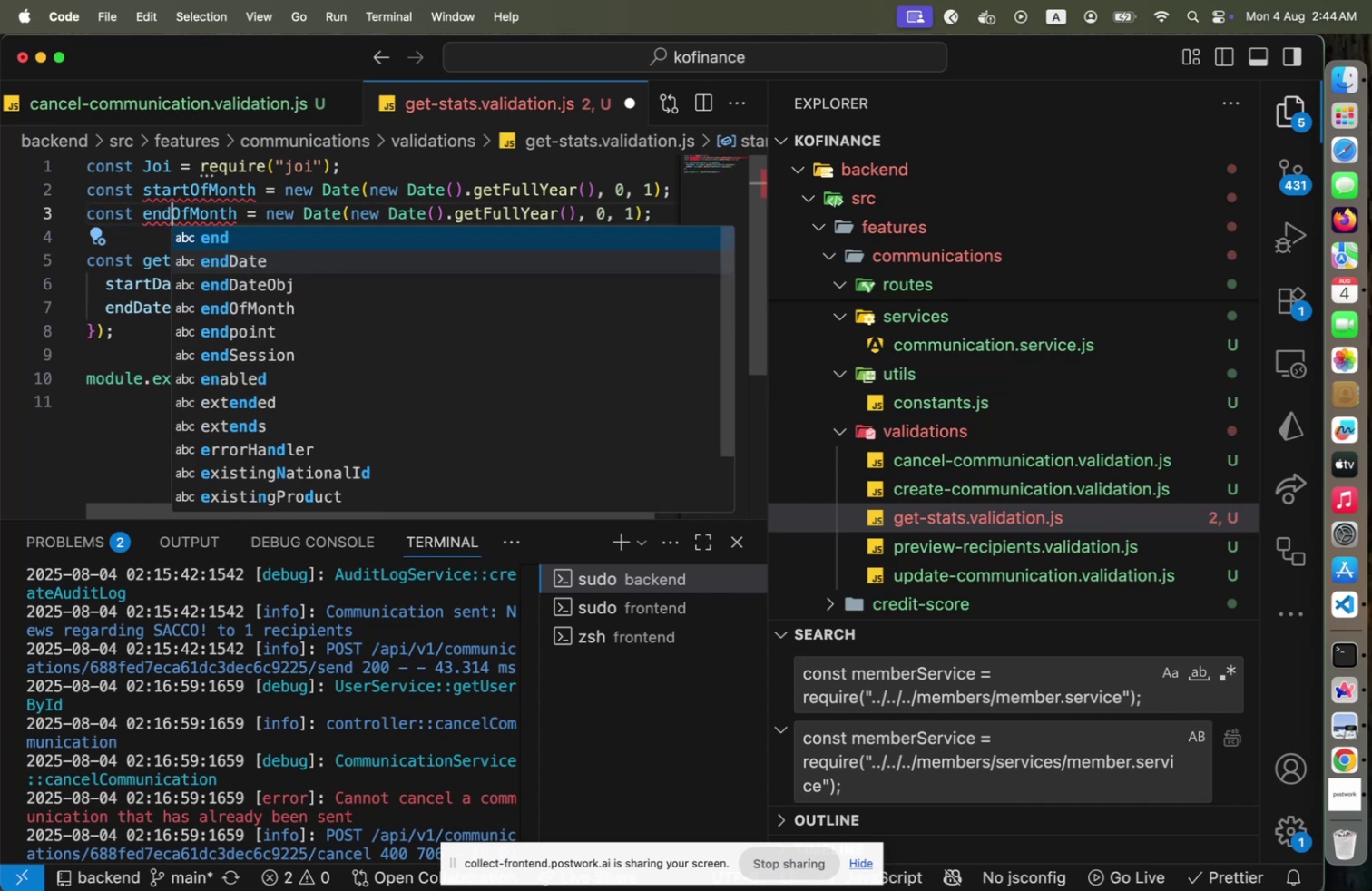 
key(ArrowRight)
 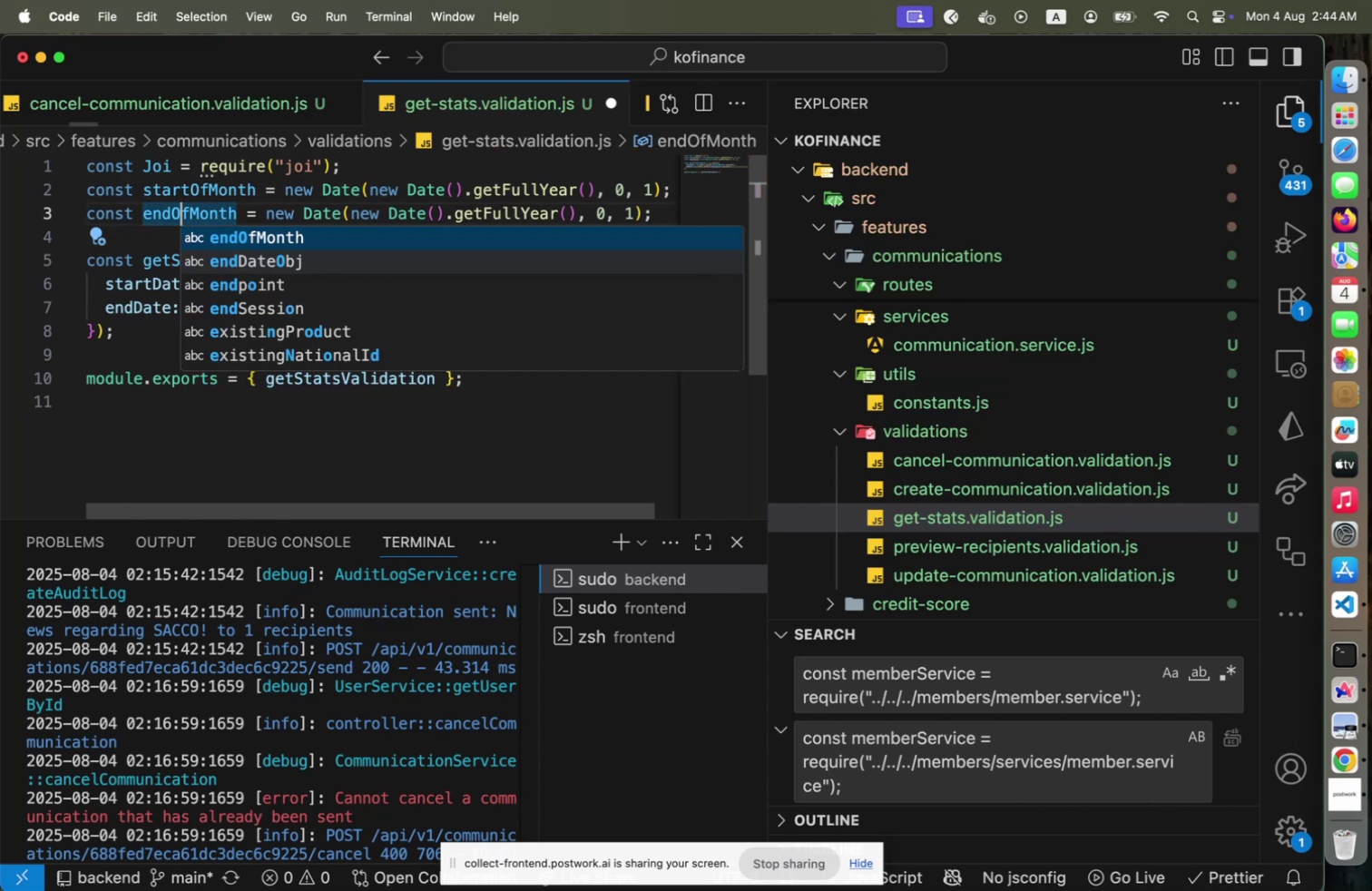 
key(ArrowRight)
 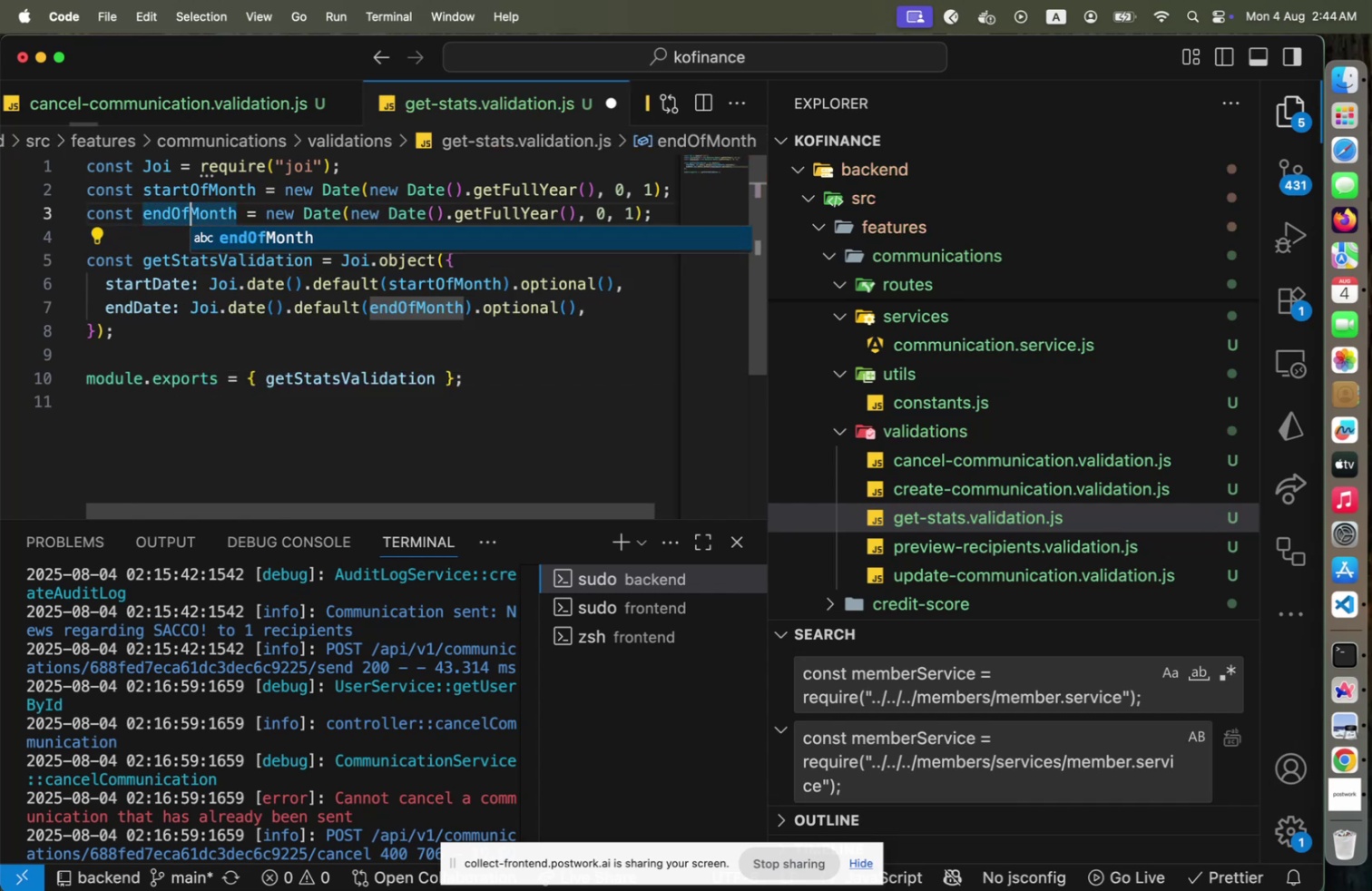 
key(Escape)
 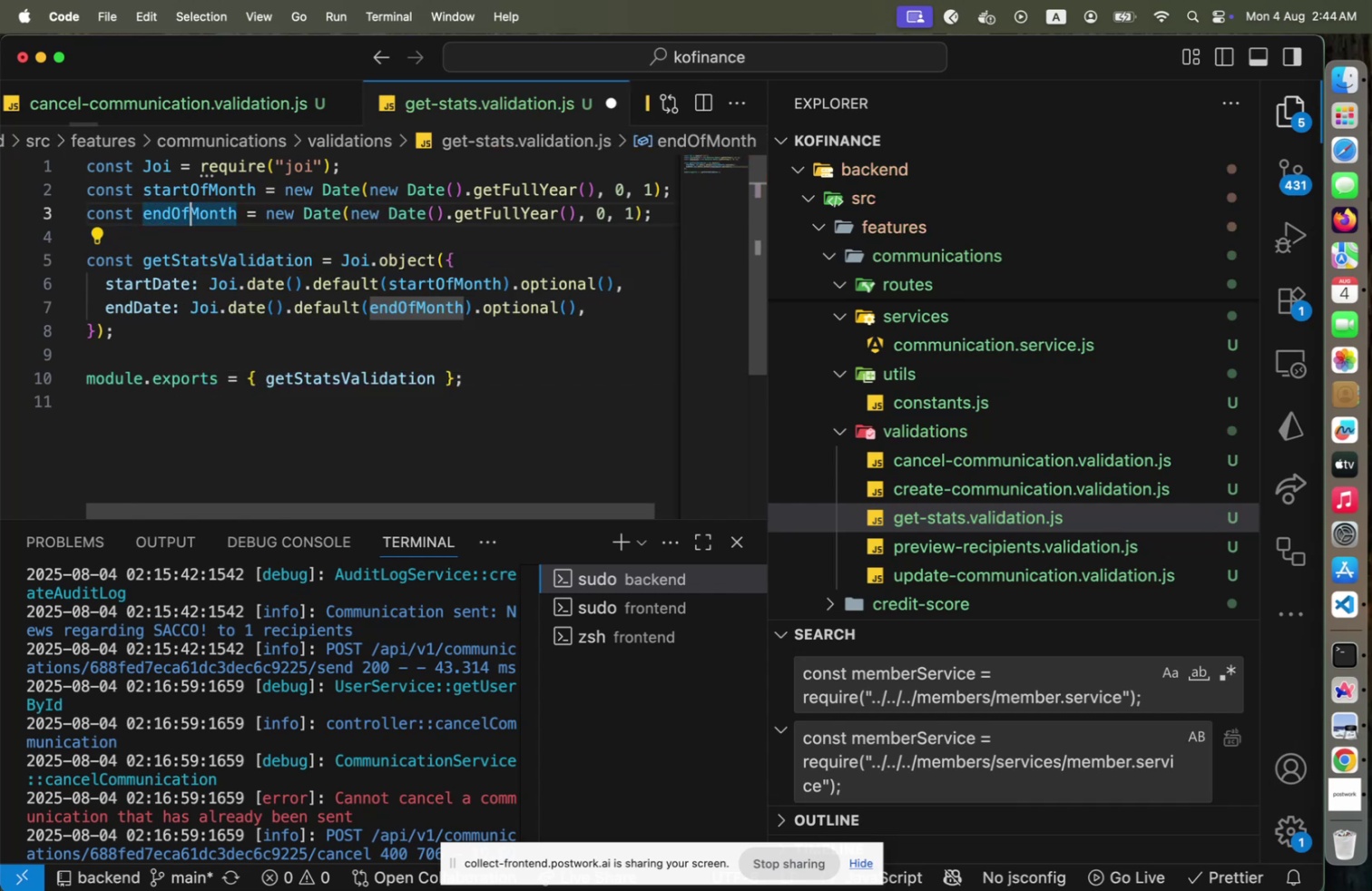 
key(ArrowUp)
 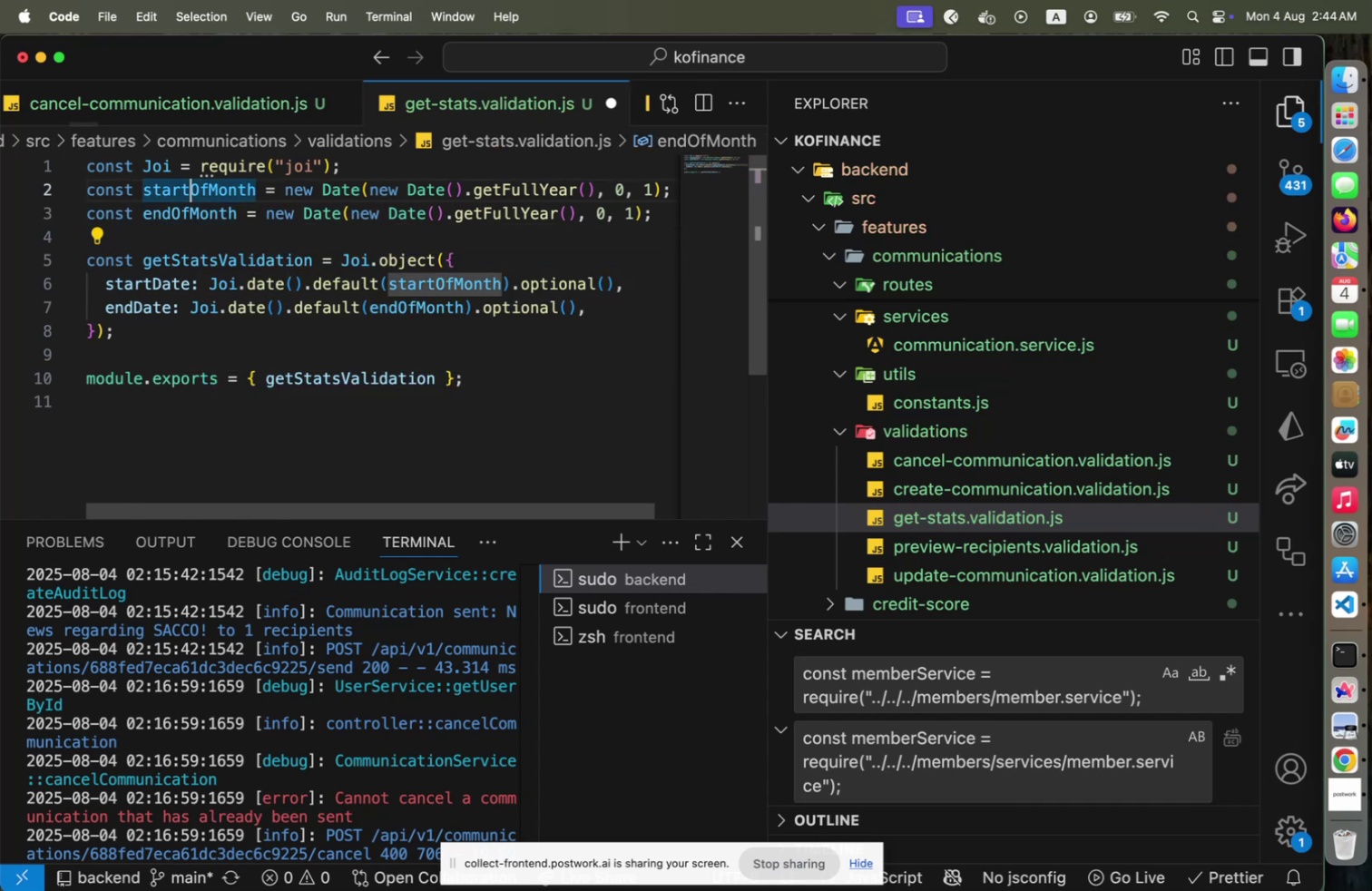 
key(Alt+Shift+F)
 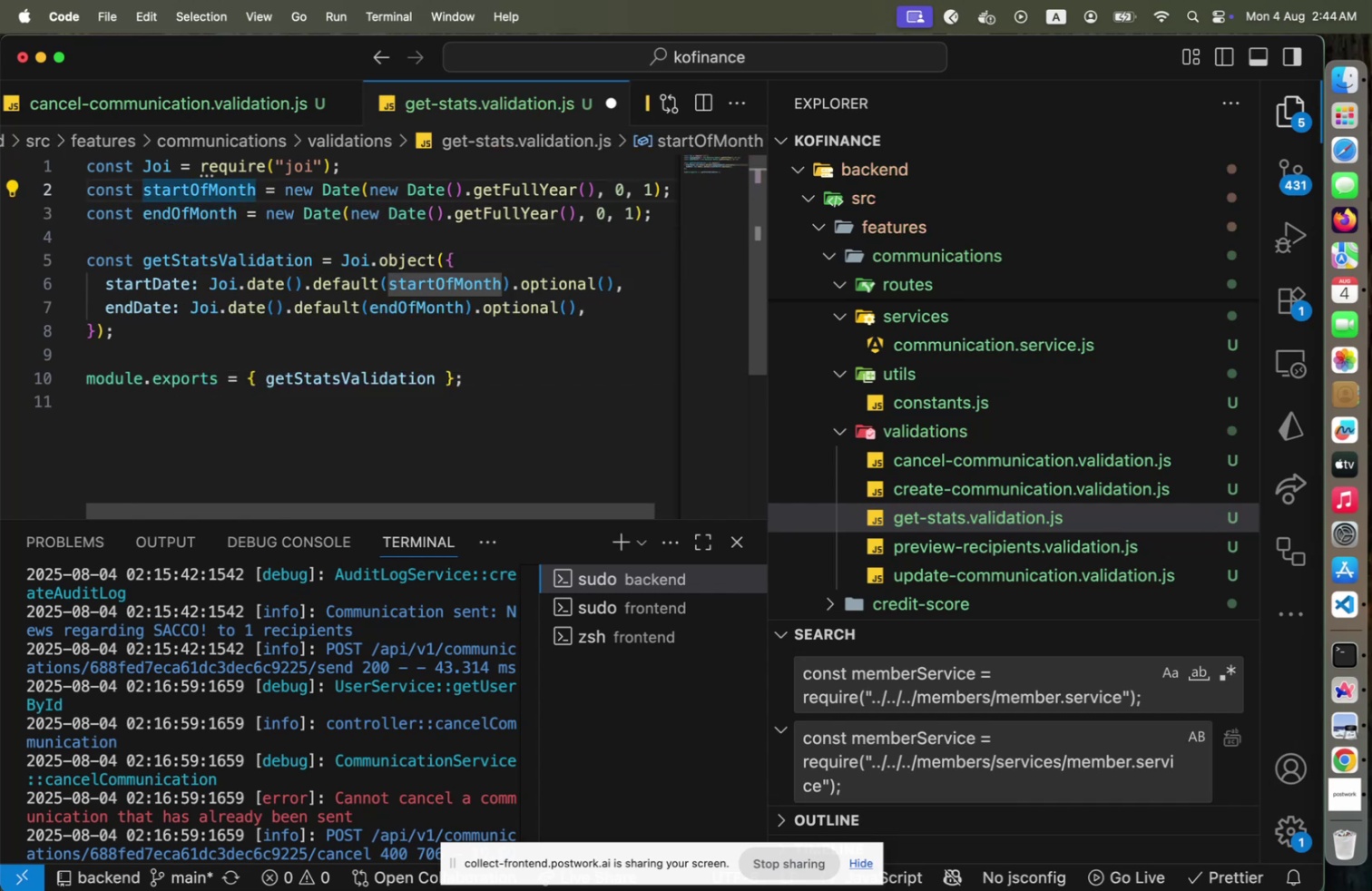 
key(Meta+CommandLeft)
 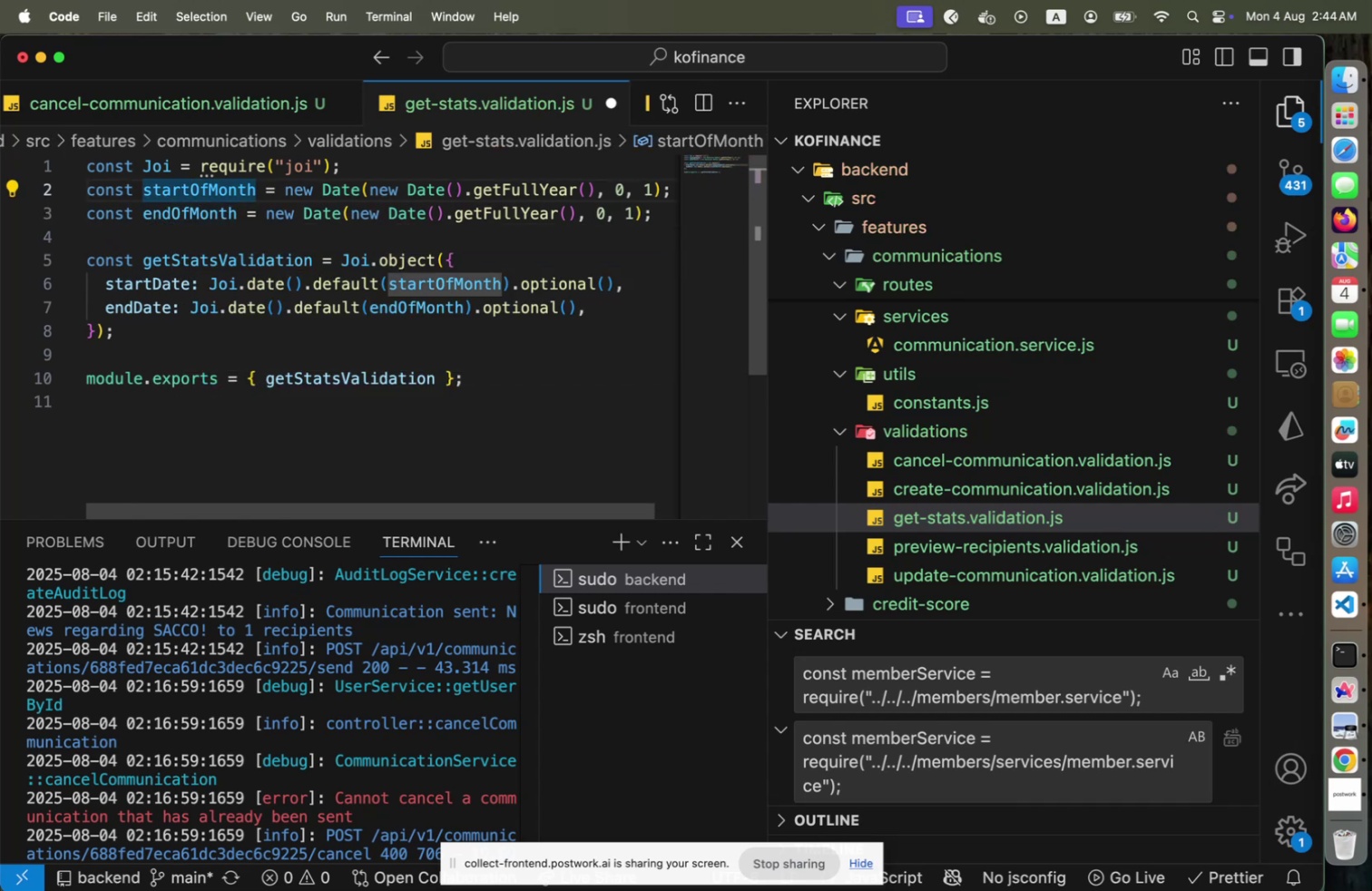 
key(Meta+S)
 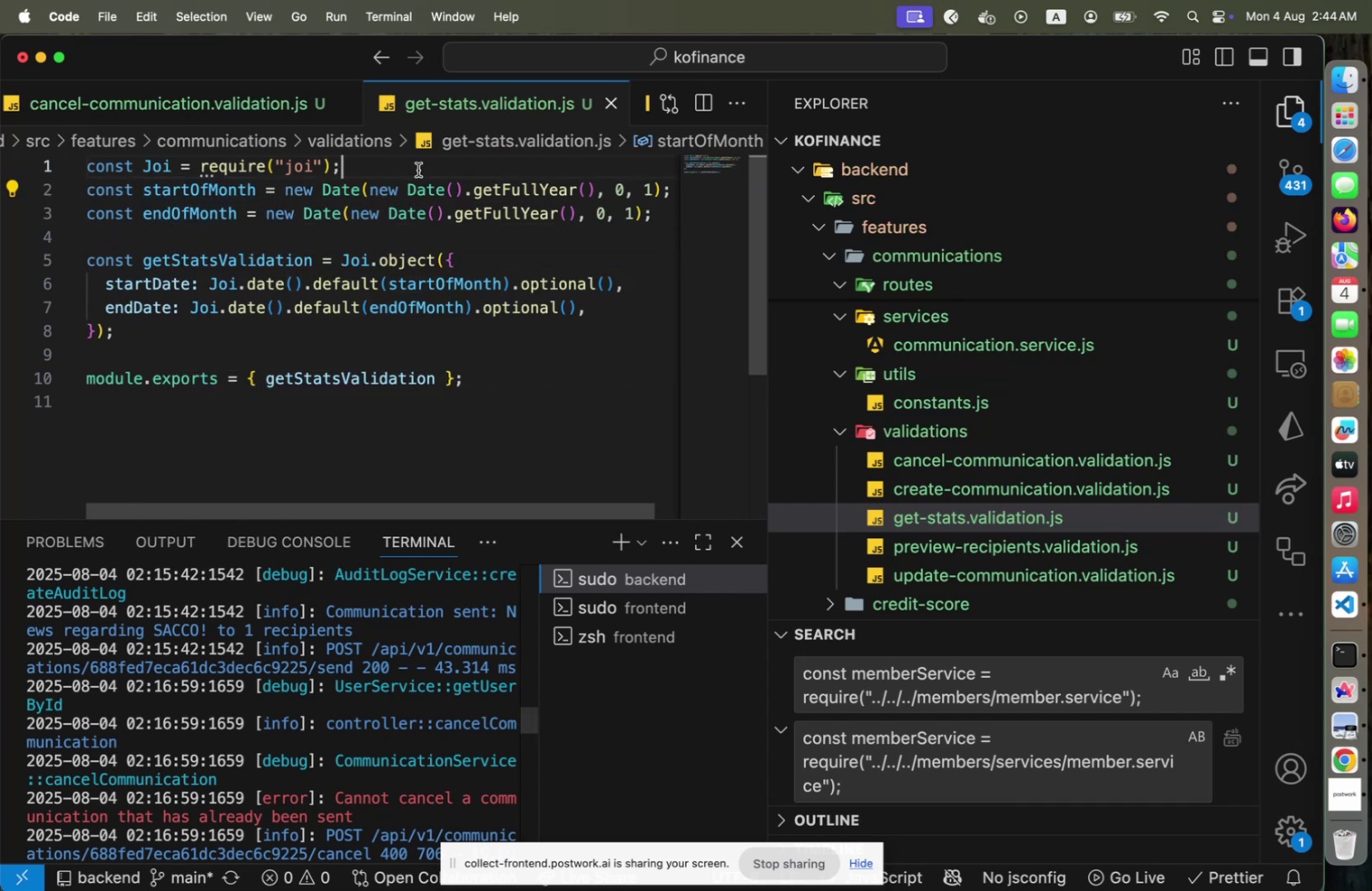 
key(Shift+ShiftRight)
 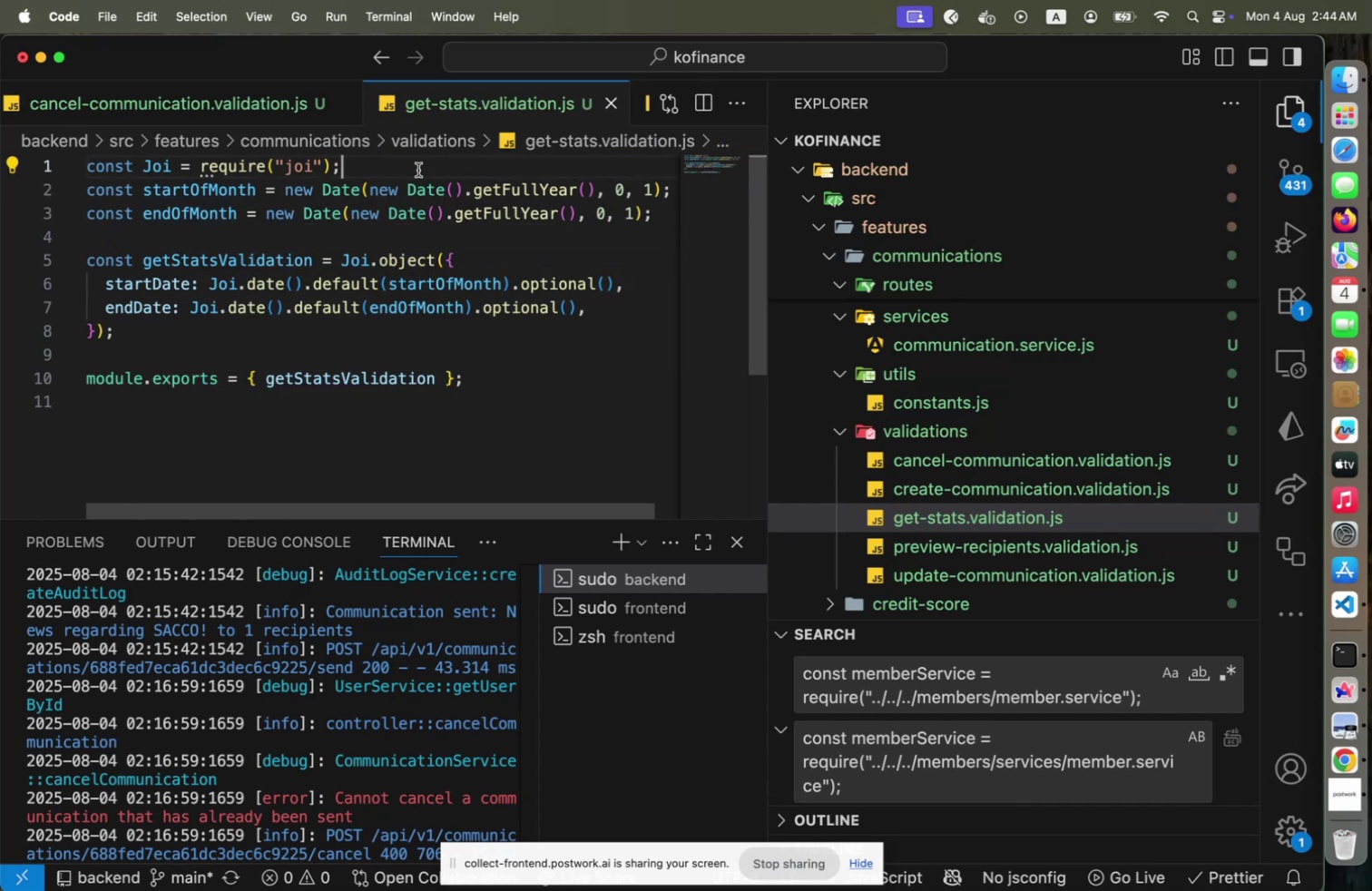 
key(Enter)
 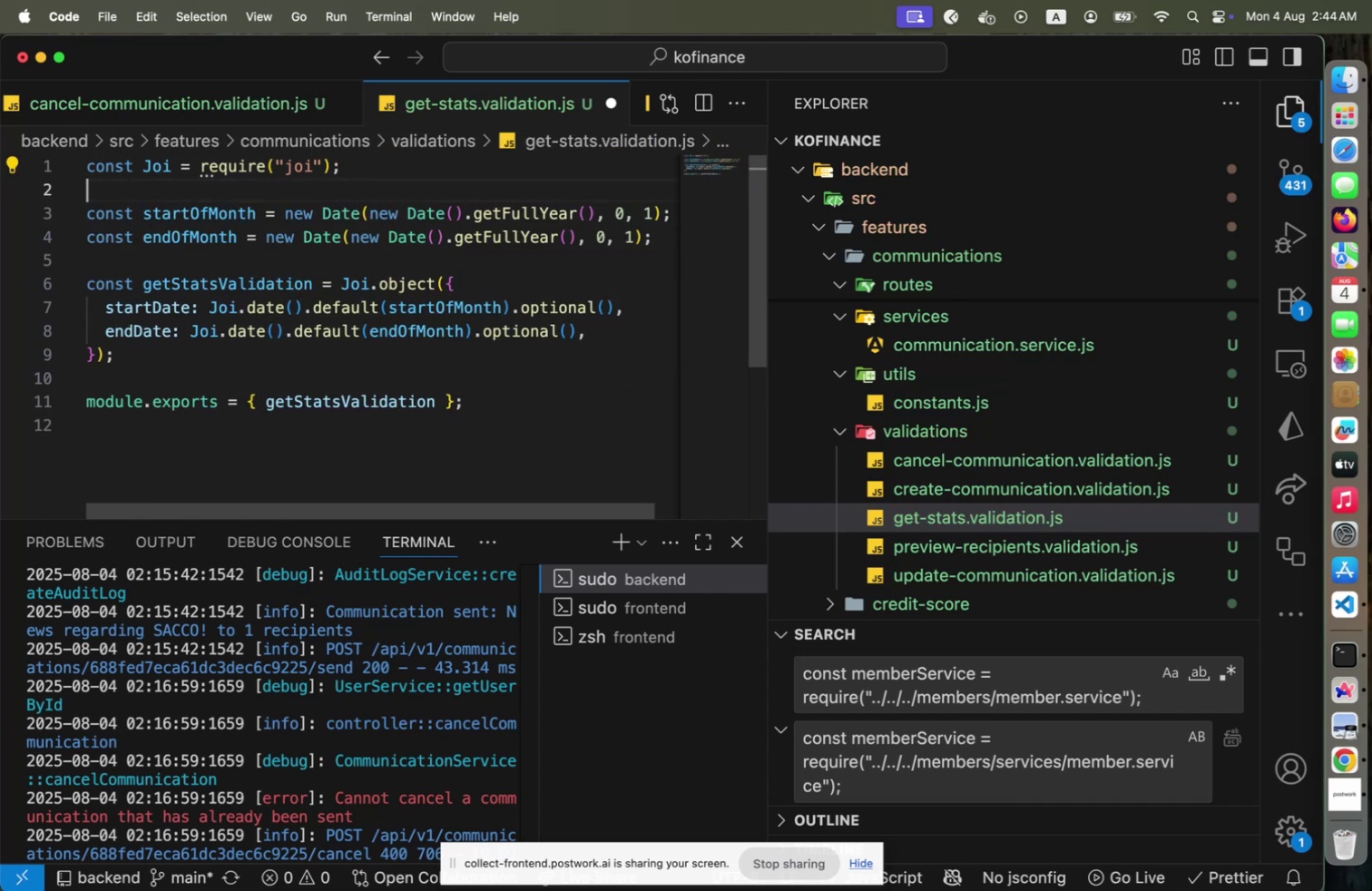 
key(Meta+CommandLeft)
 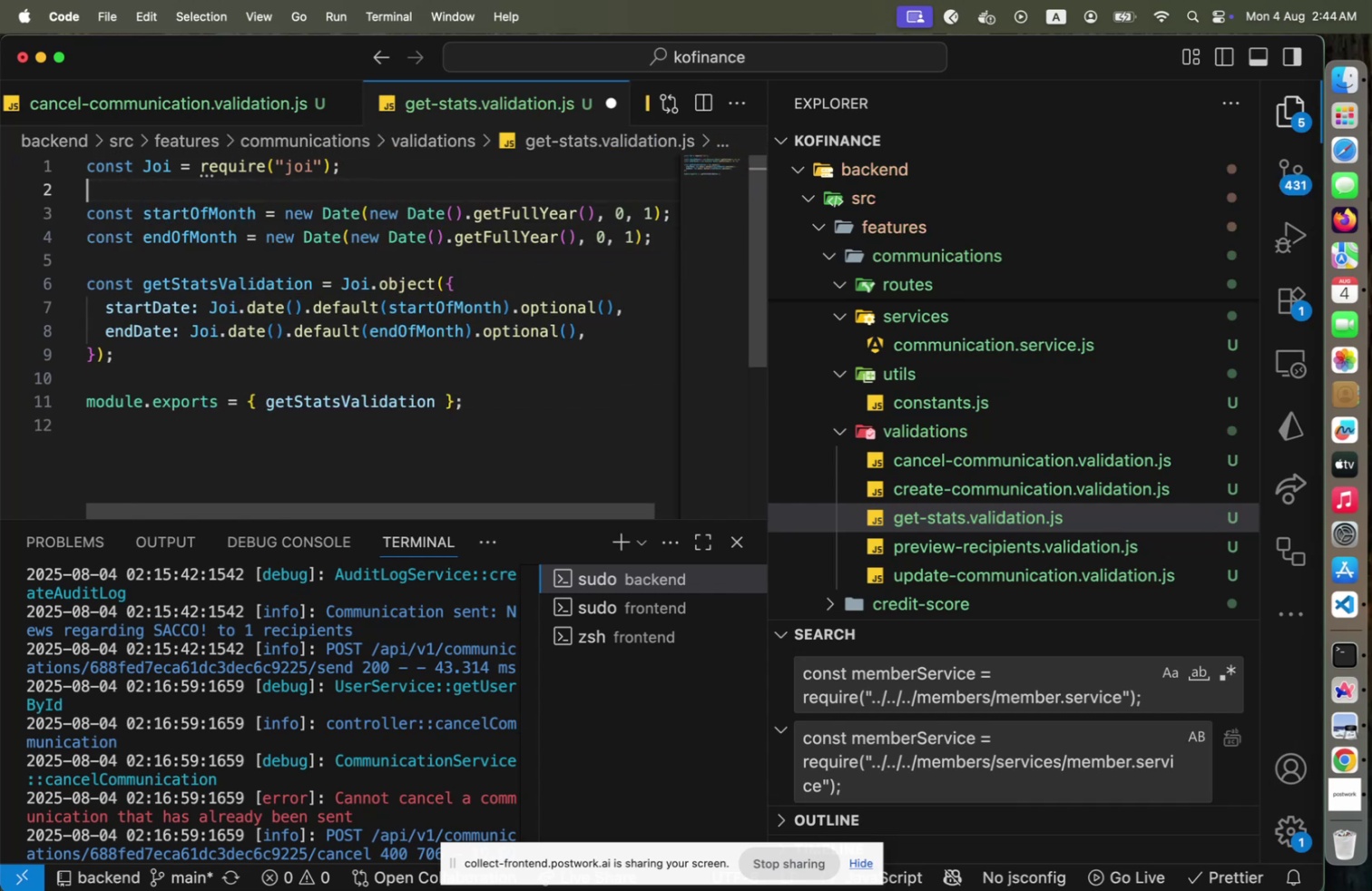 
key(Meta+S)
 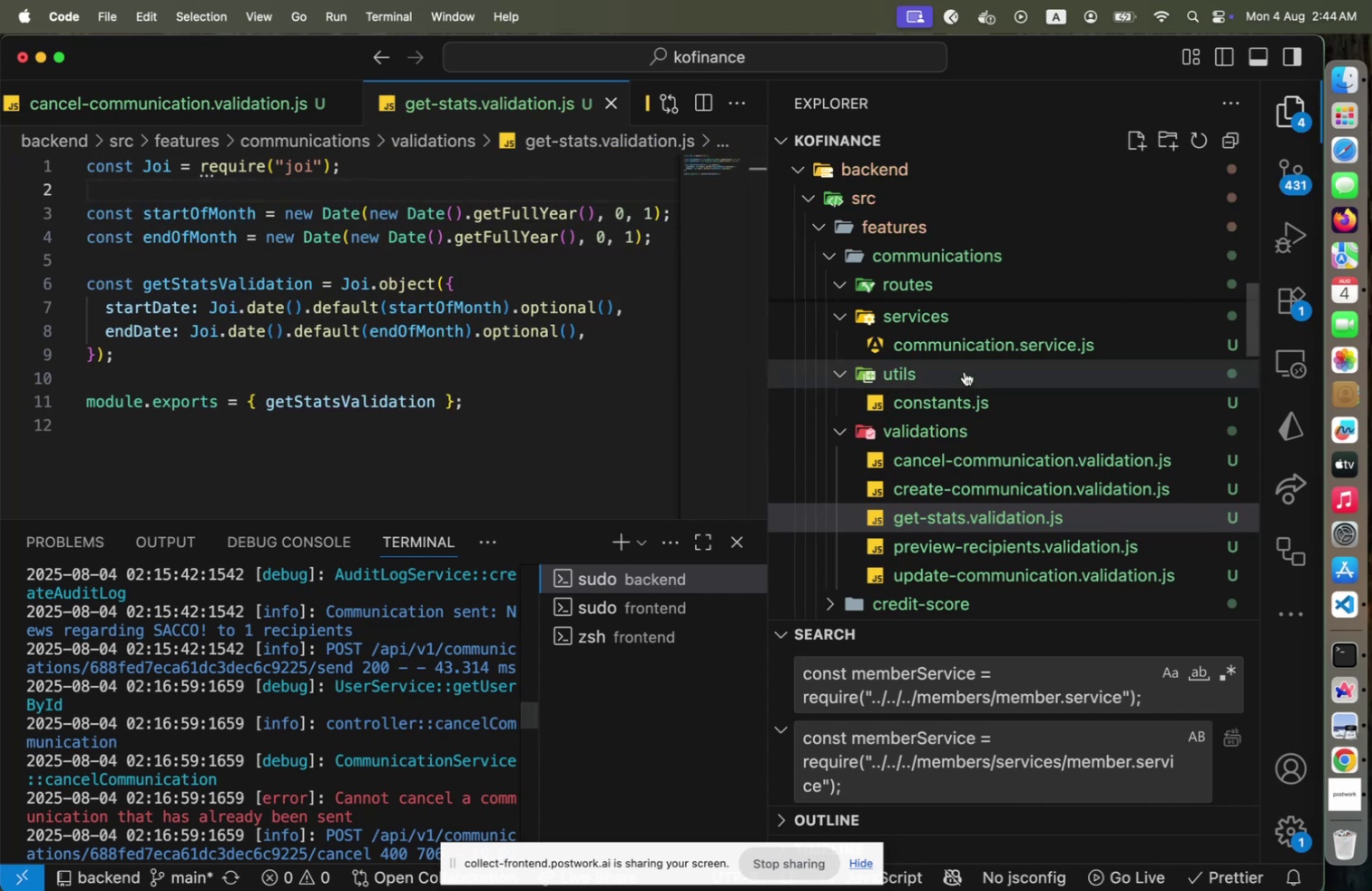 
scroll: coordinate [985, 368], scroll_direction: up, amount: 4.0
 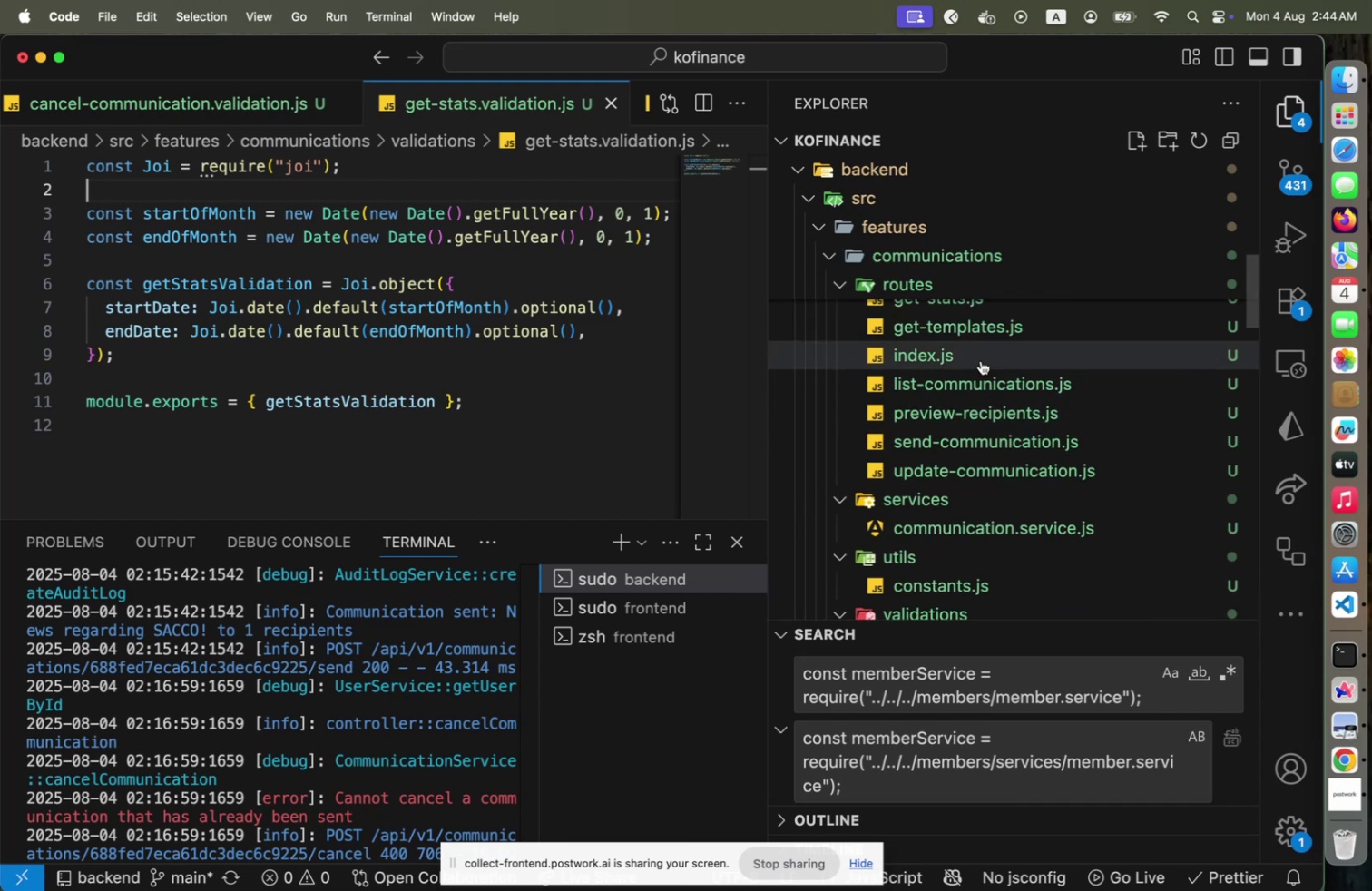 
left_click([981, 359])
 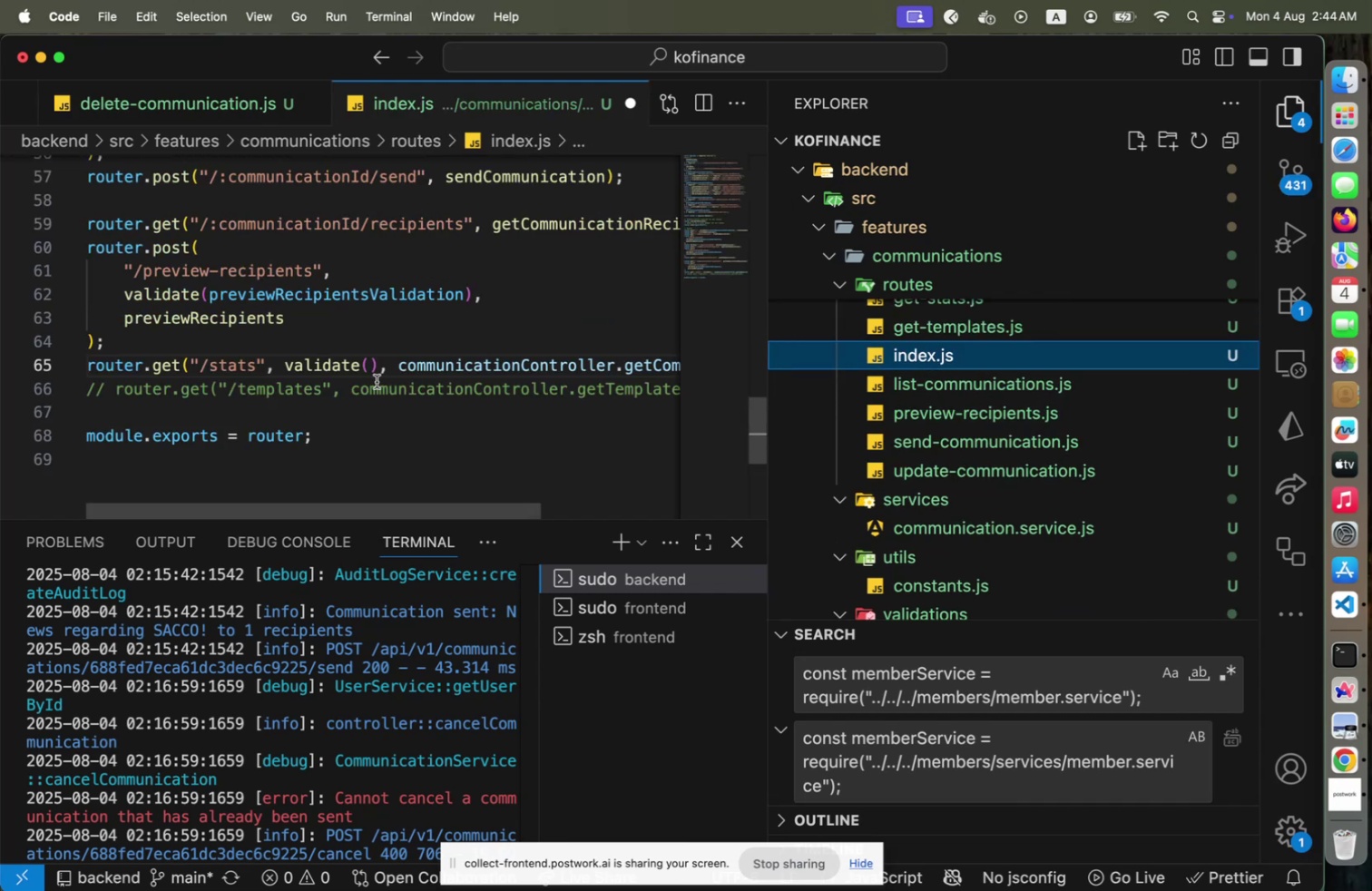 
left_click([370, 374])
 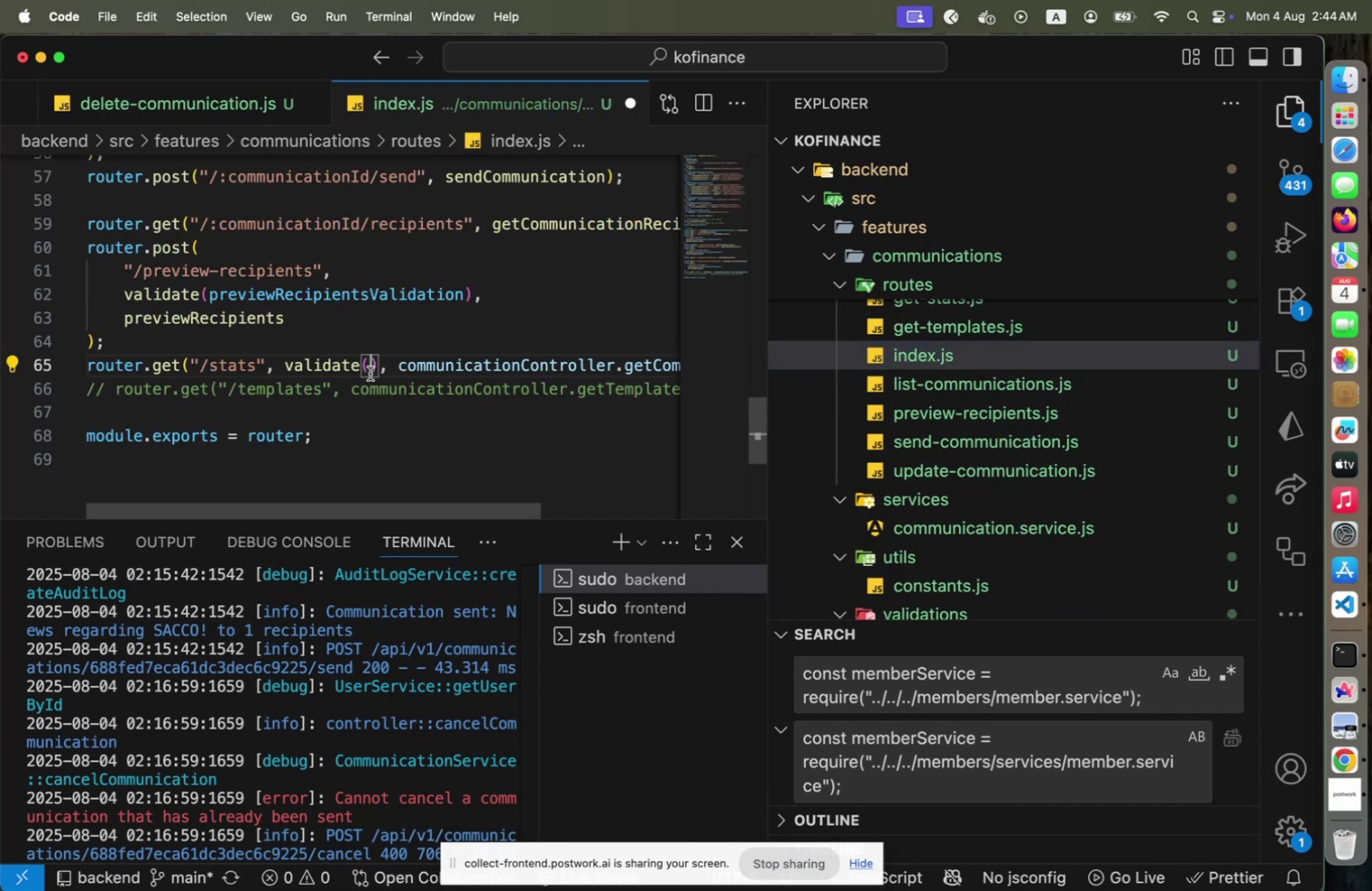 
type(getStats)
 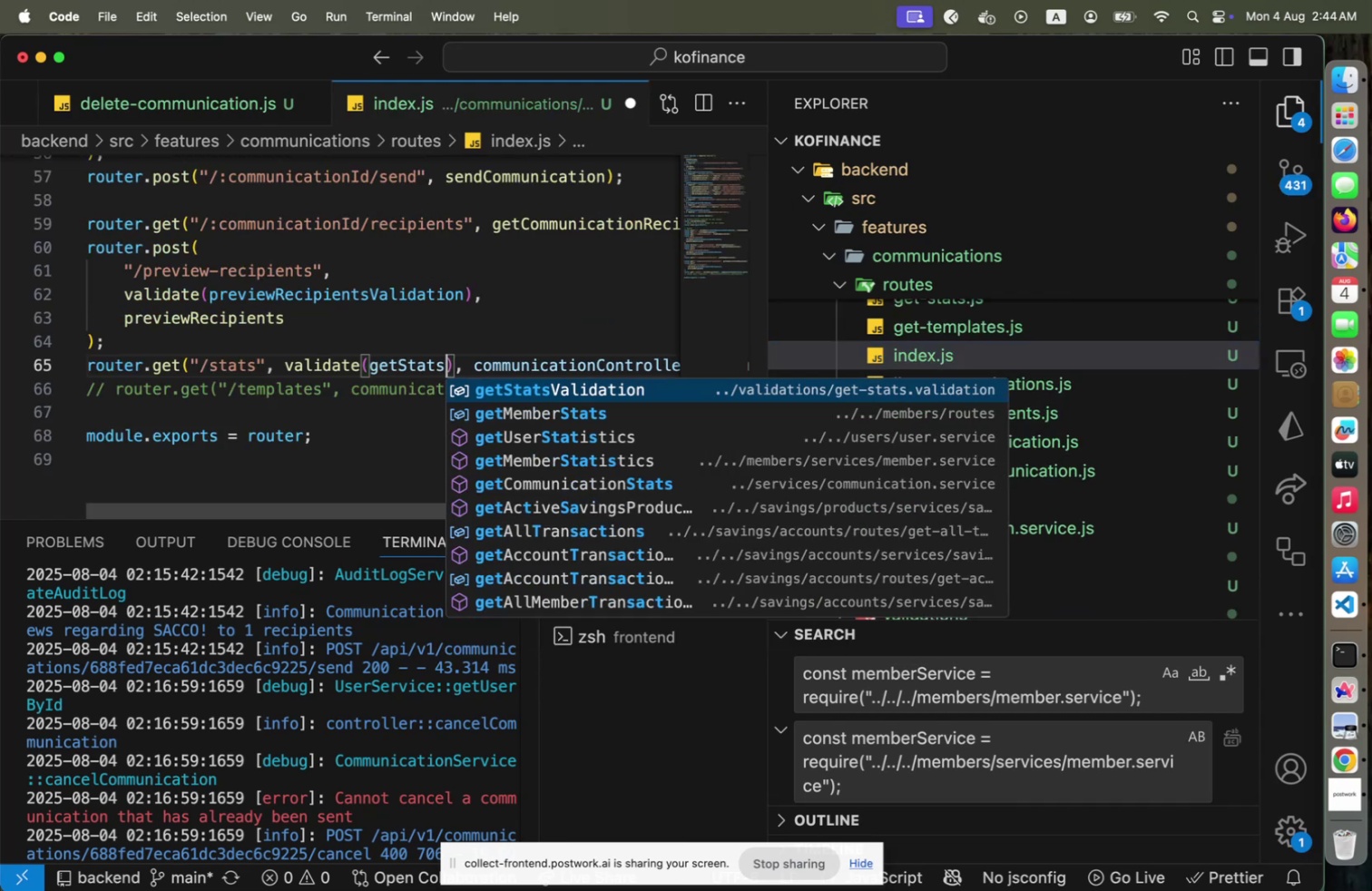 
key(Enter)
 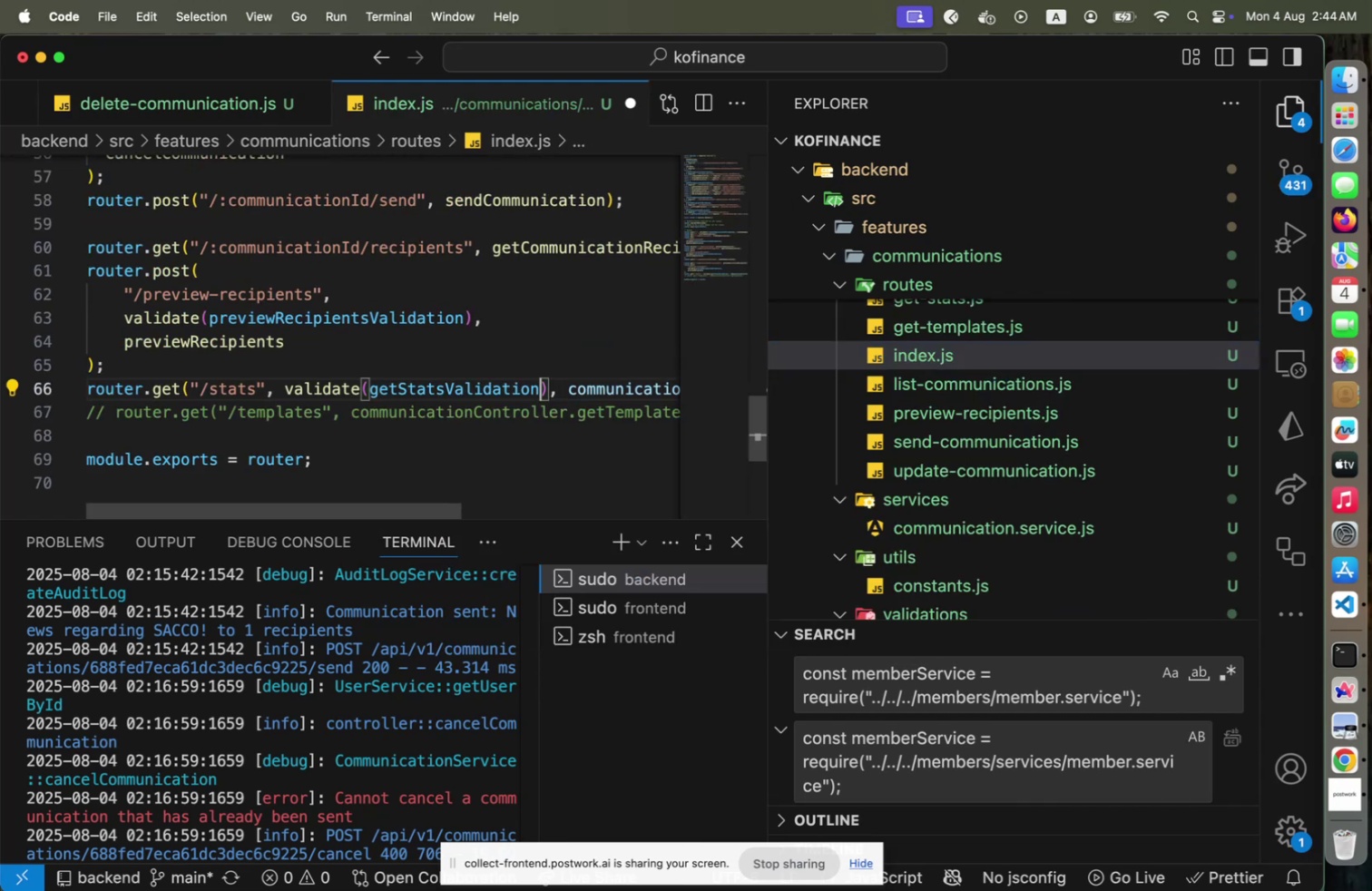 
type(, 'query)
 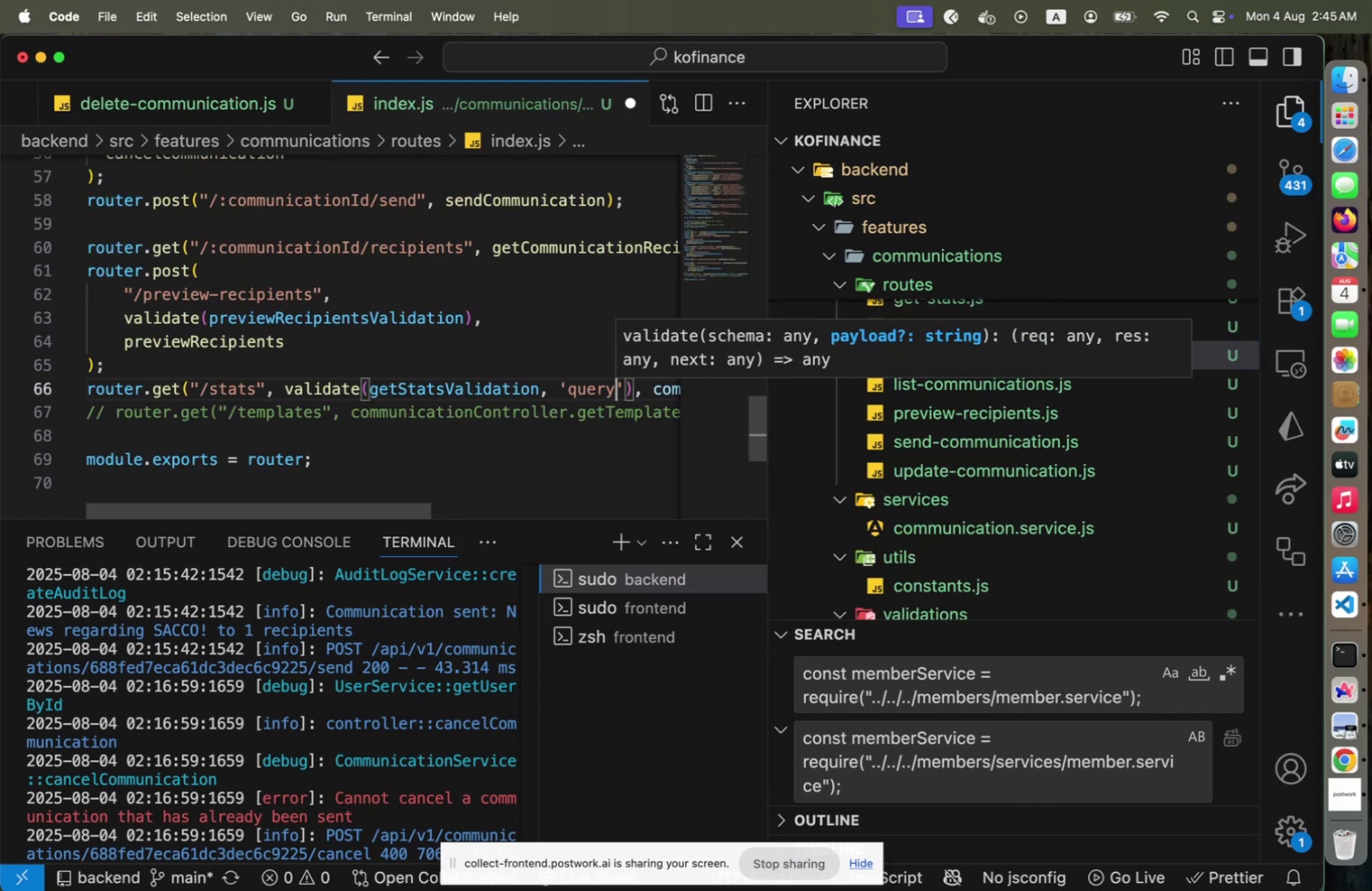 
key(ArrowRight)
 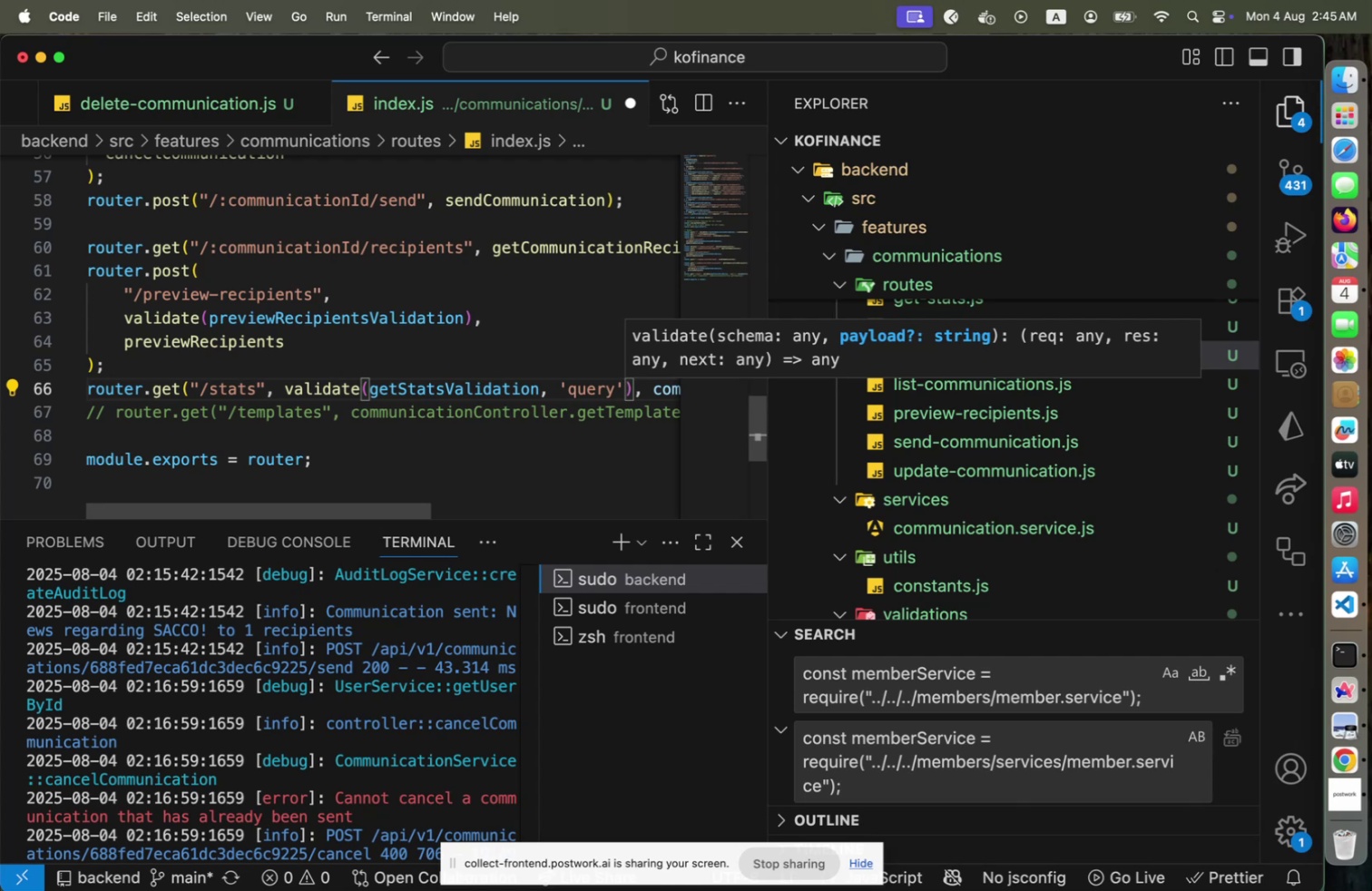 
key(Alt+Shift+OptionLeft)
 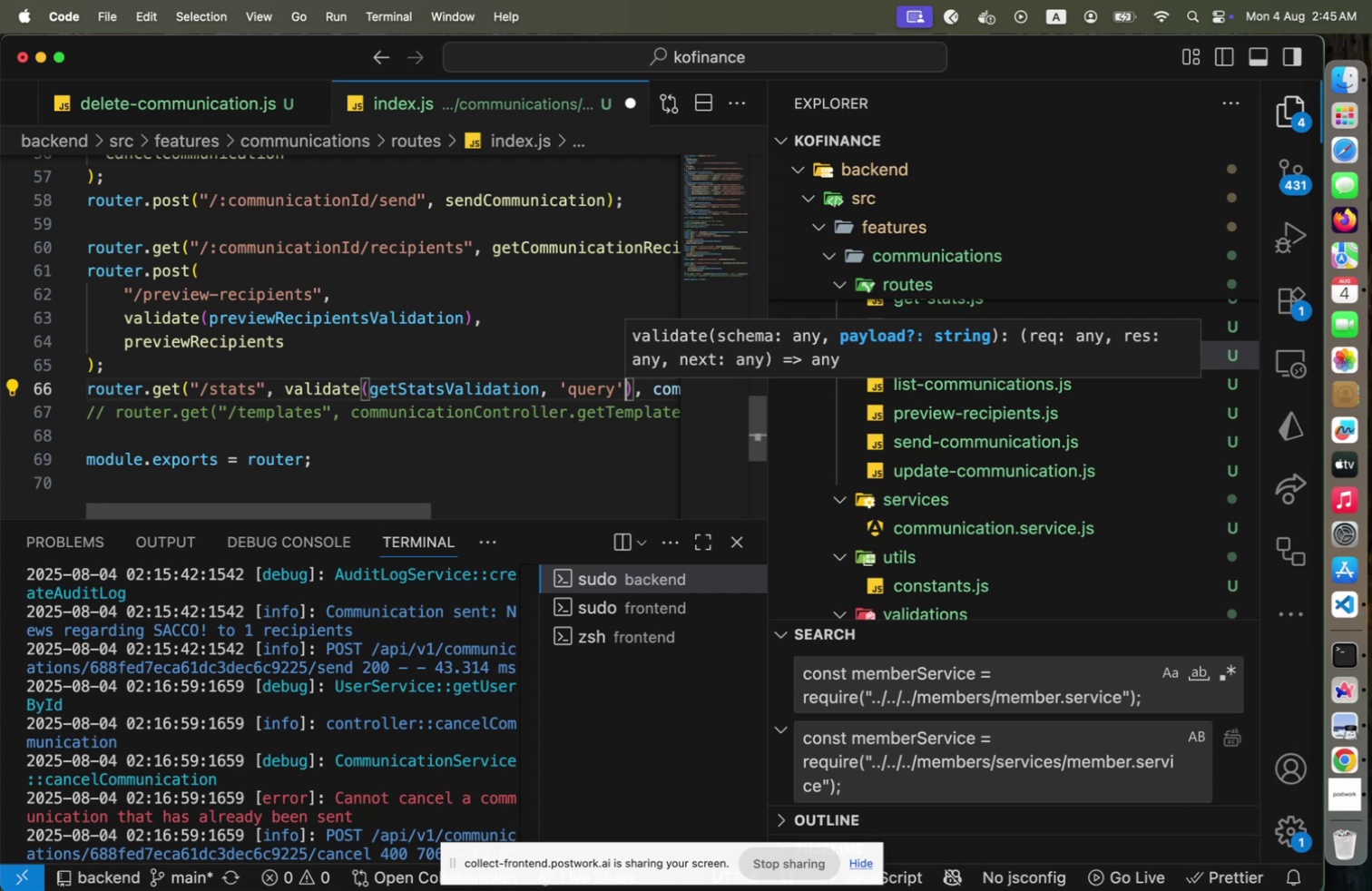 
key(Alt+Shift+F)
 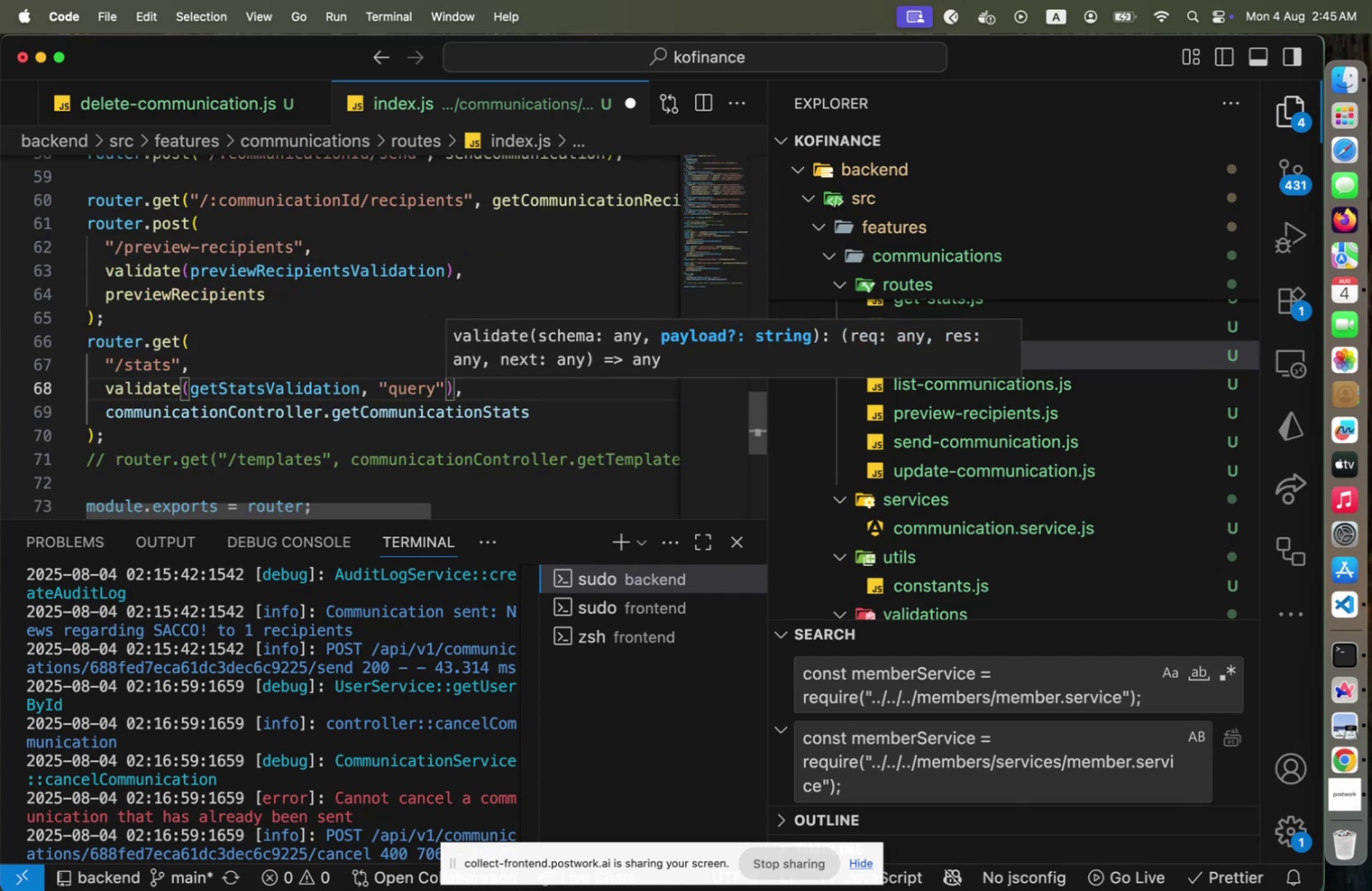 
key(Escape)
 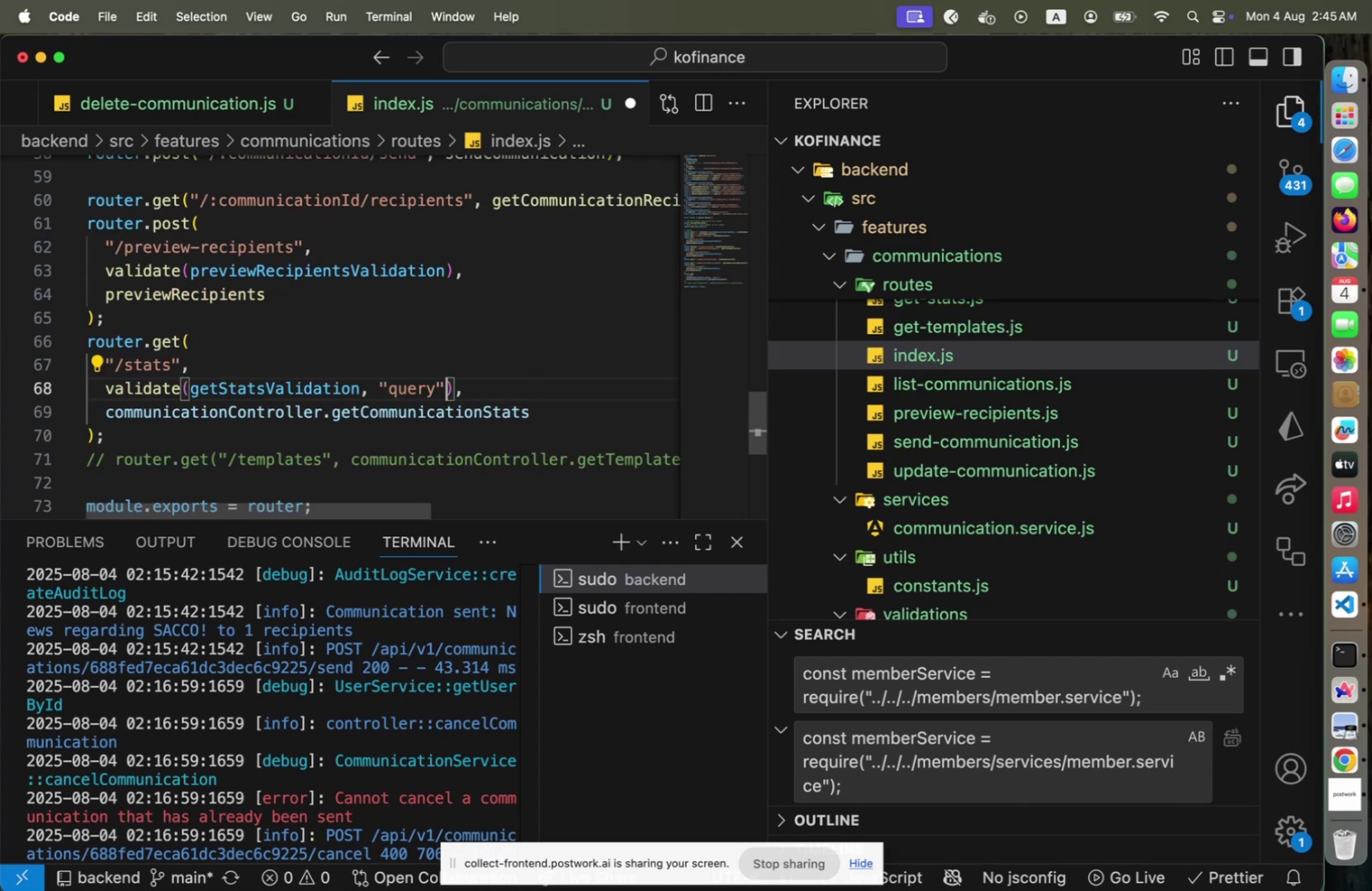 
key(ArrowUp)
 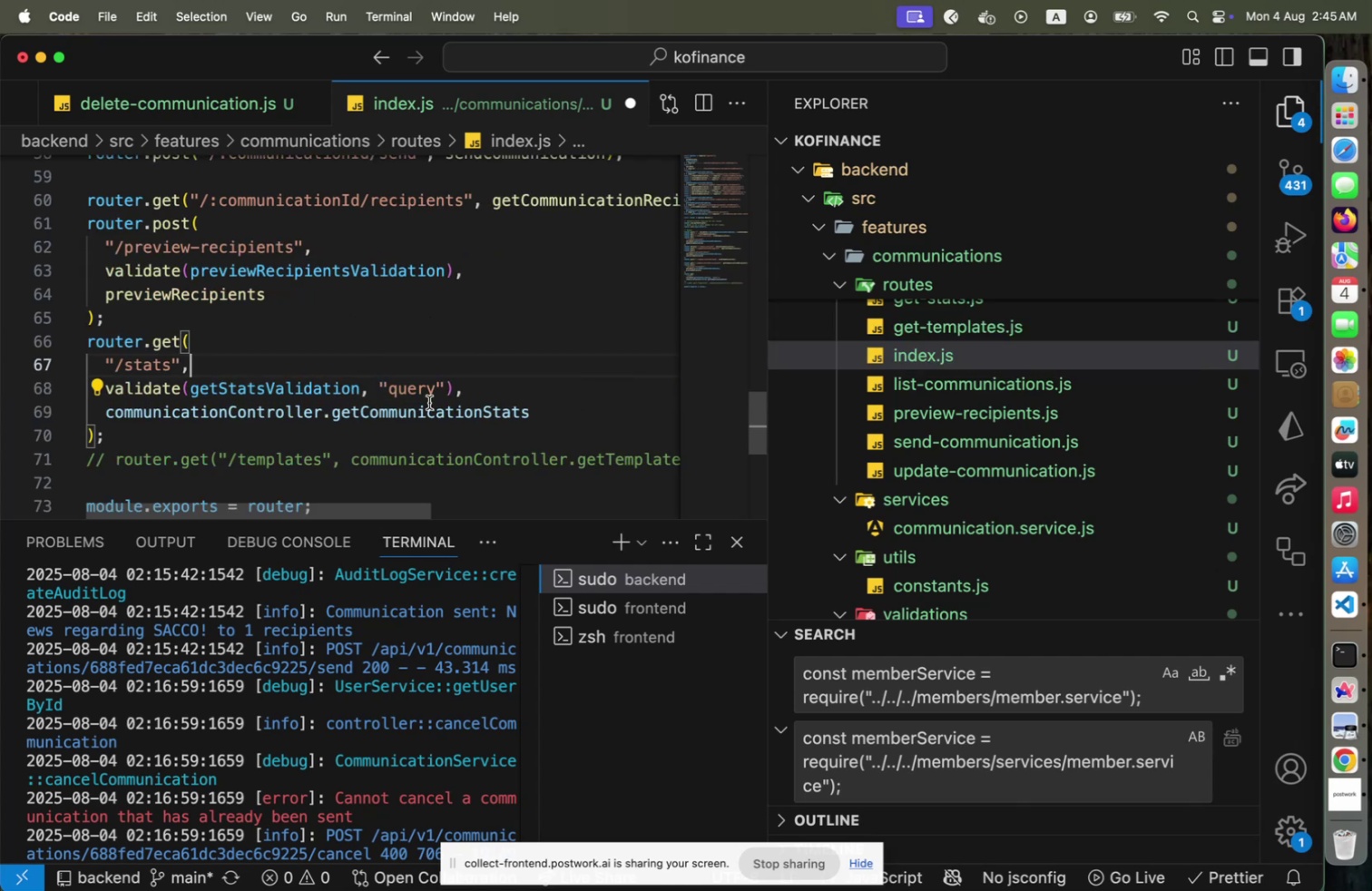 
left_click([355, 406])
 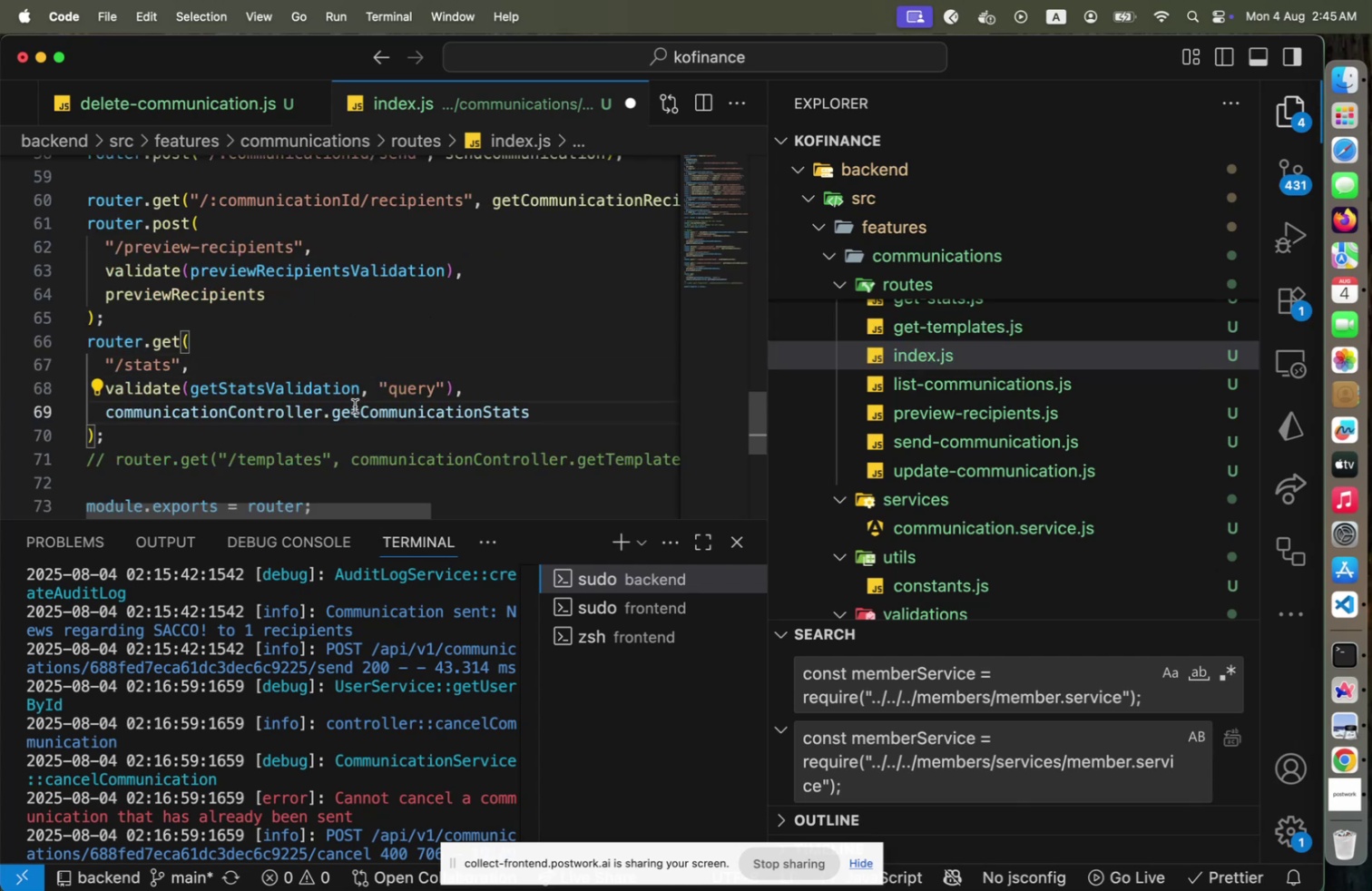 
key(ArrowLeft)
 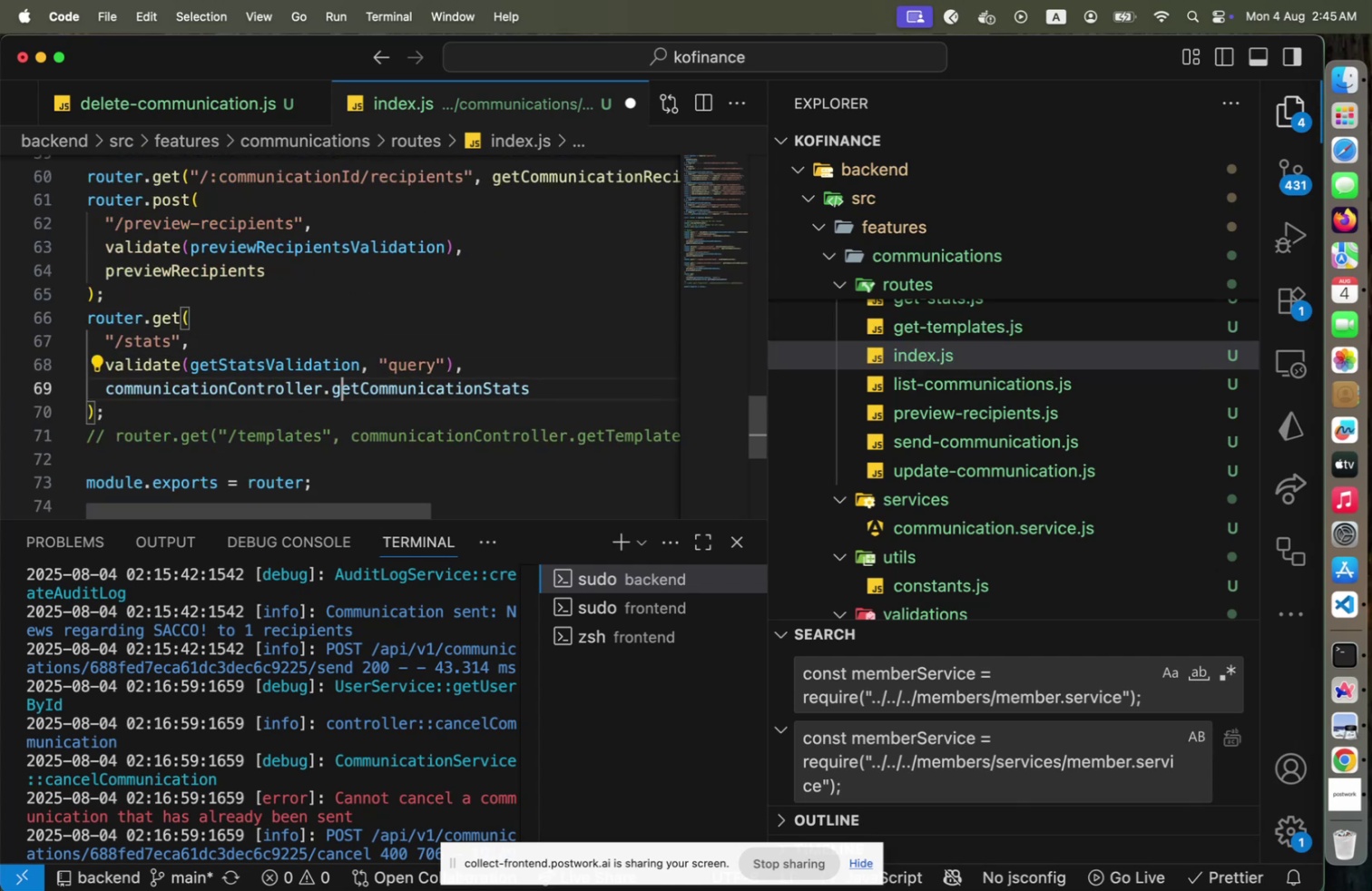 
key(ArrowLeft)
 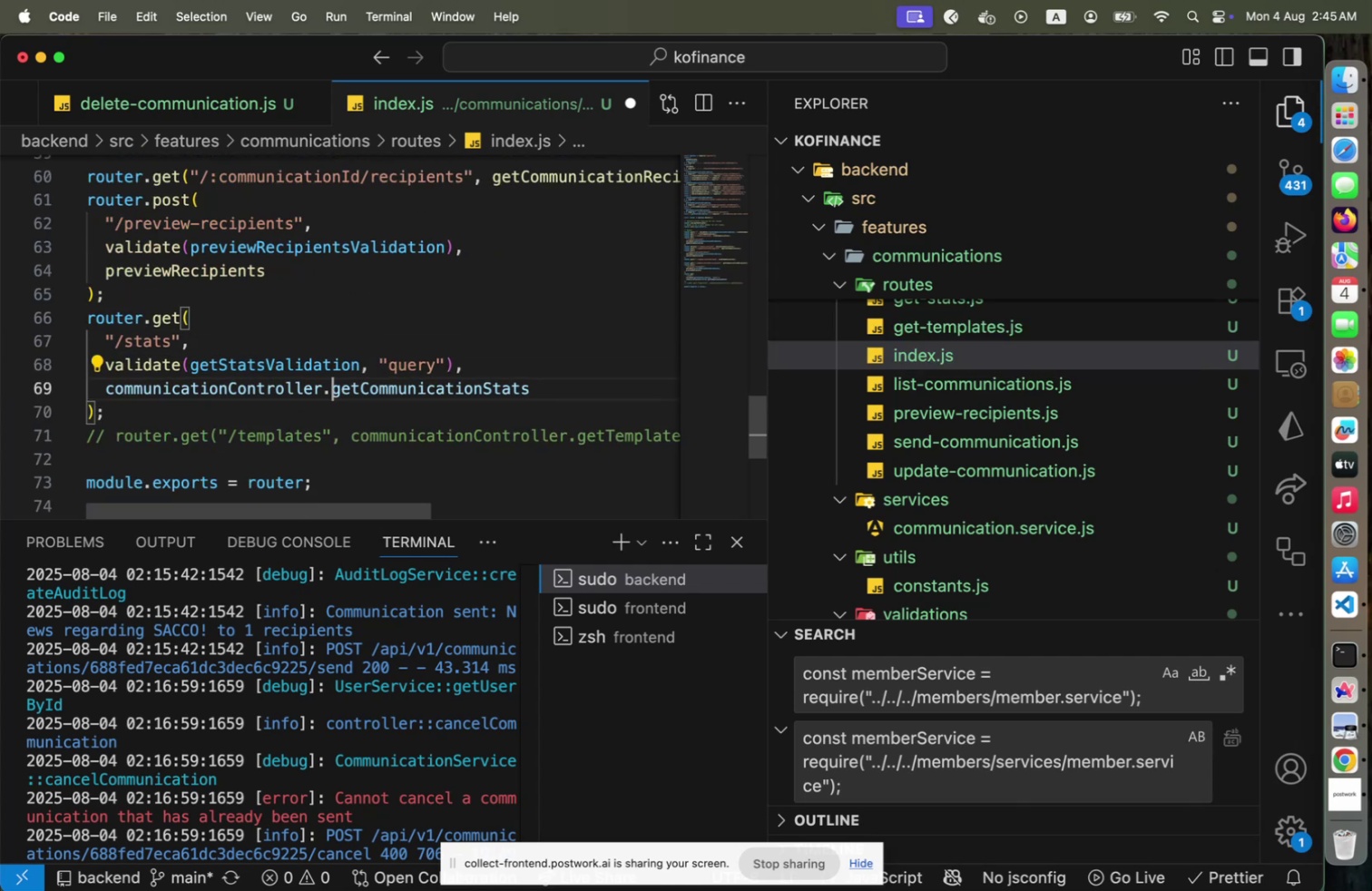 
key(Shift+ShiftLeft)
 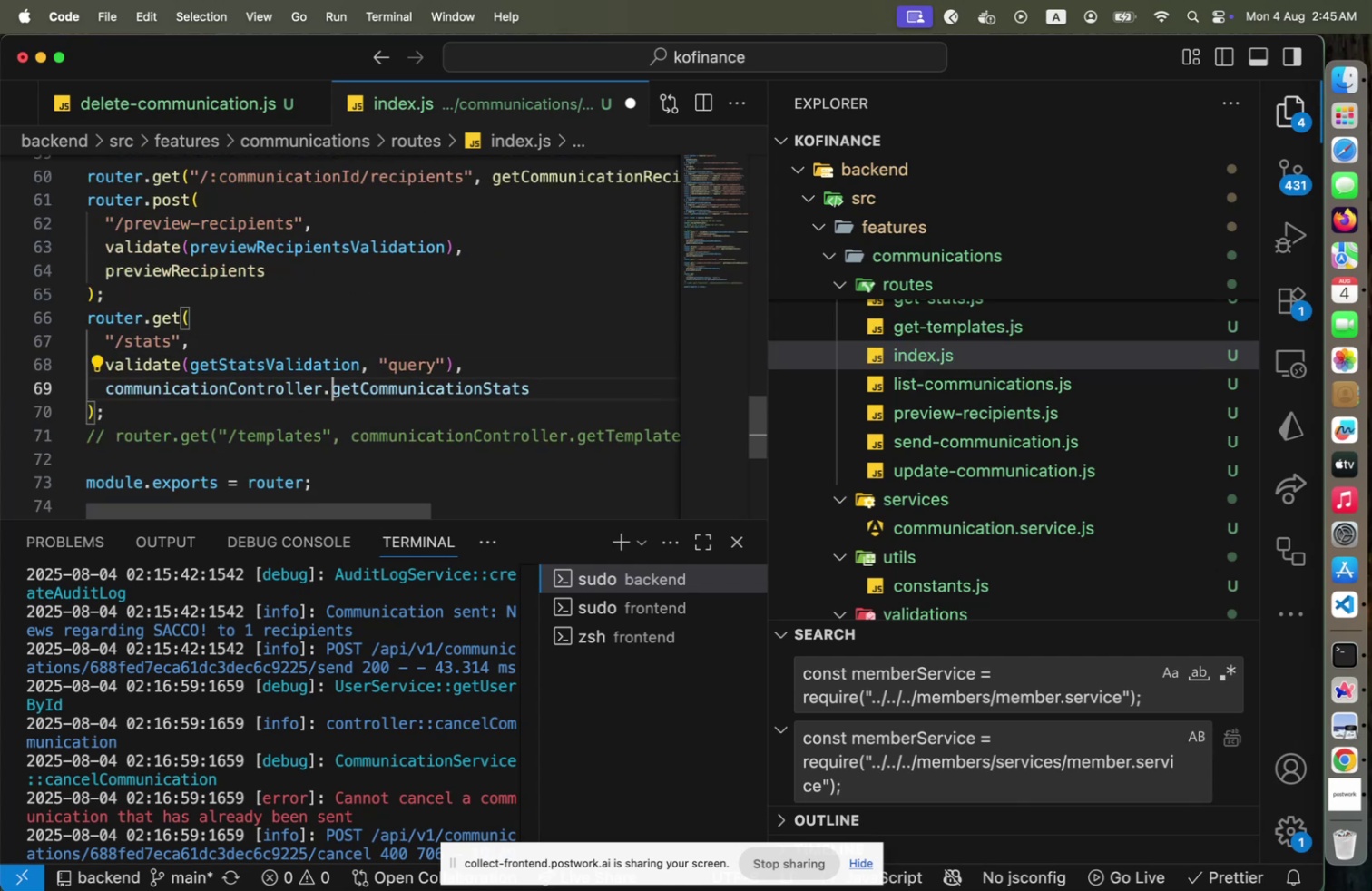 
key(Shift+Home)
 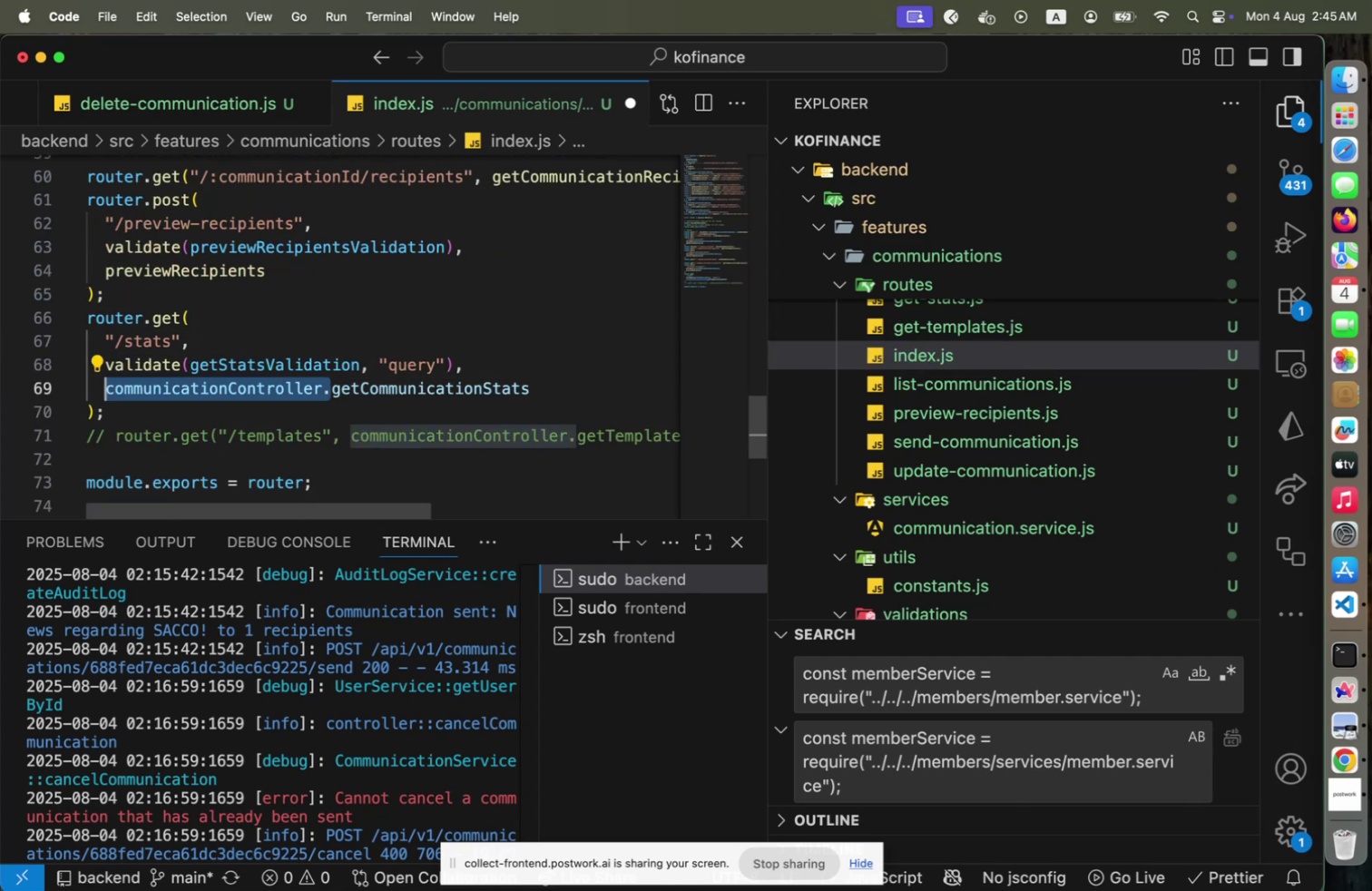 
key(Backspace)
 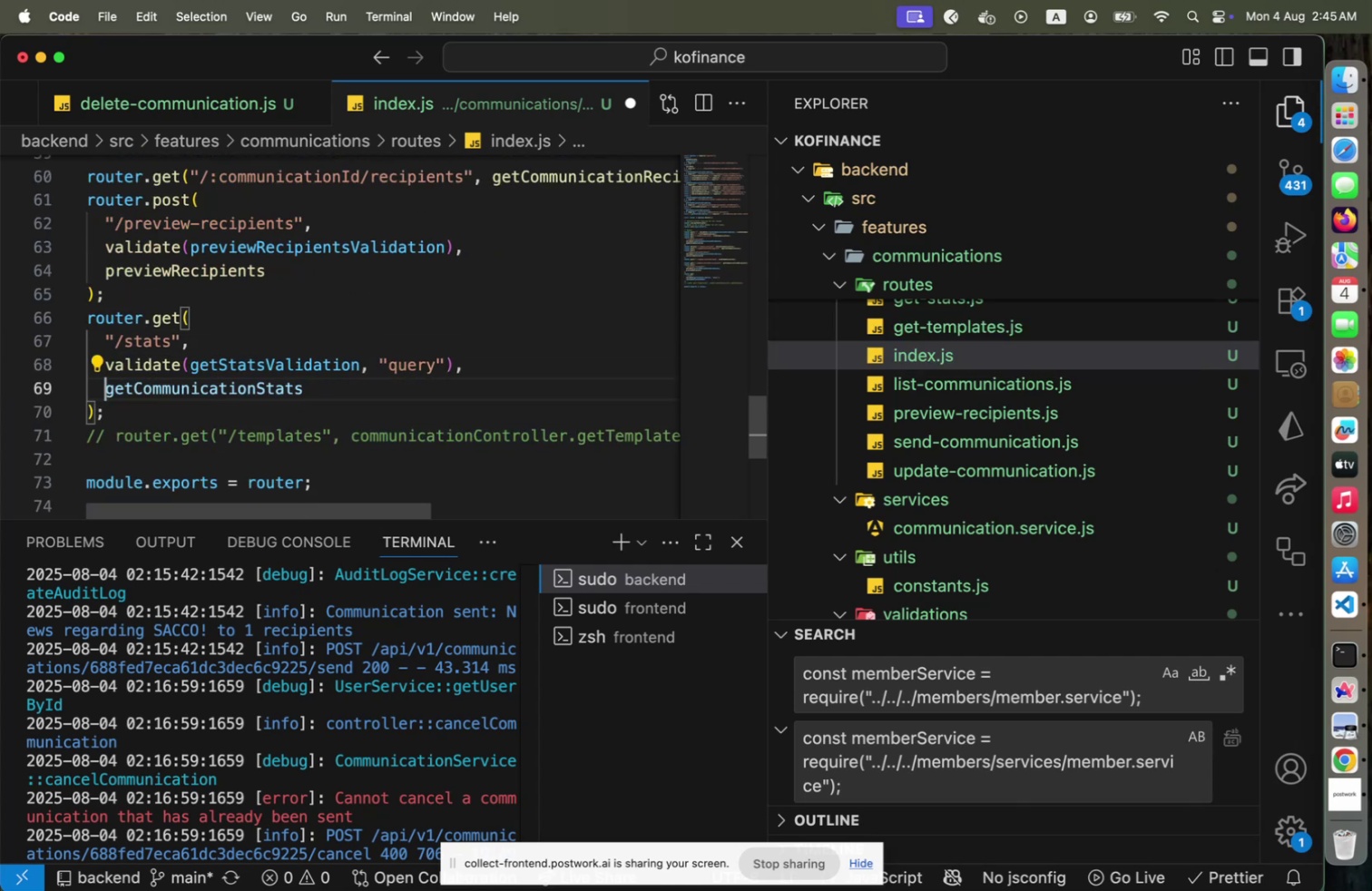 
key(End)
 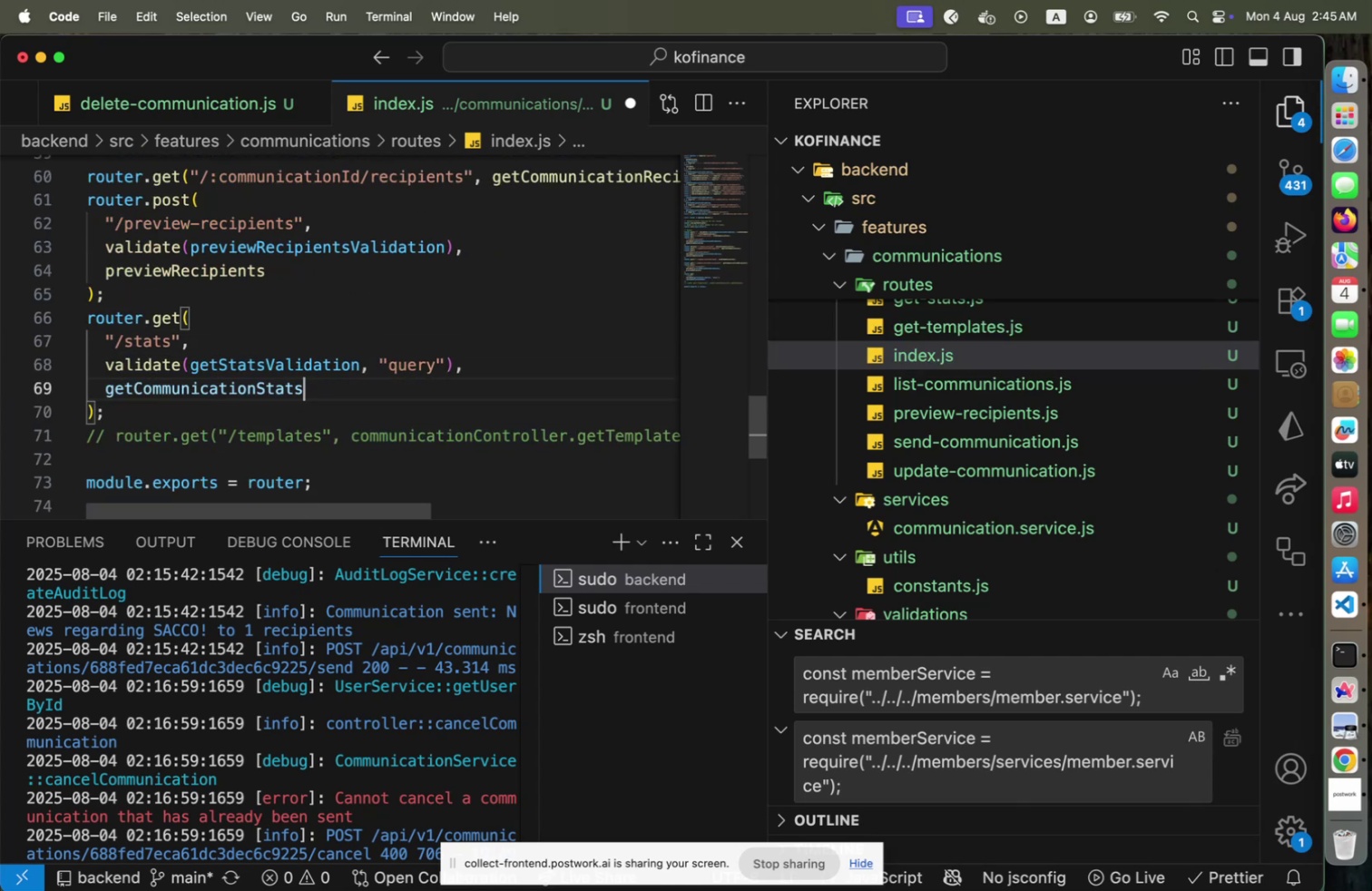 
key(Backspace)
 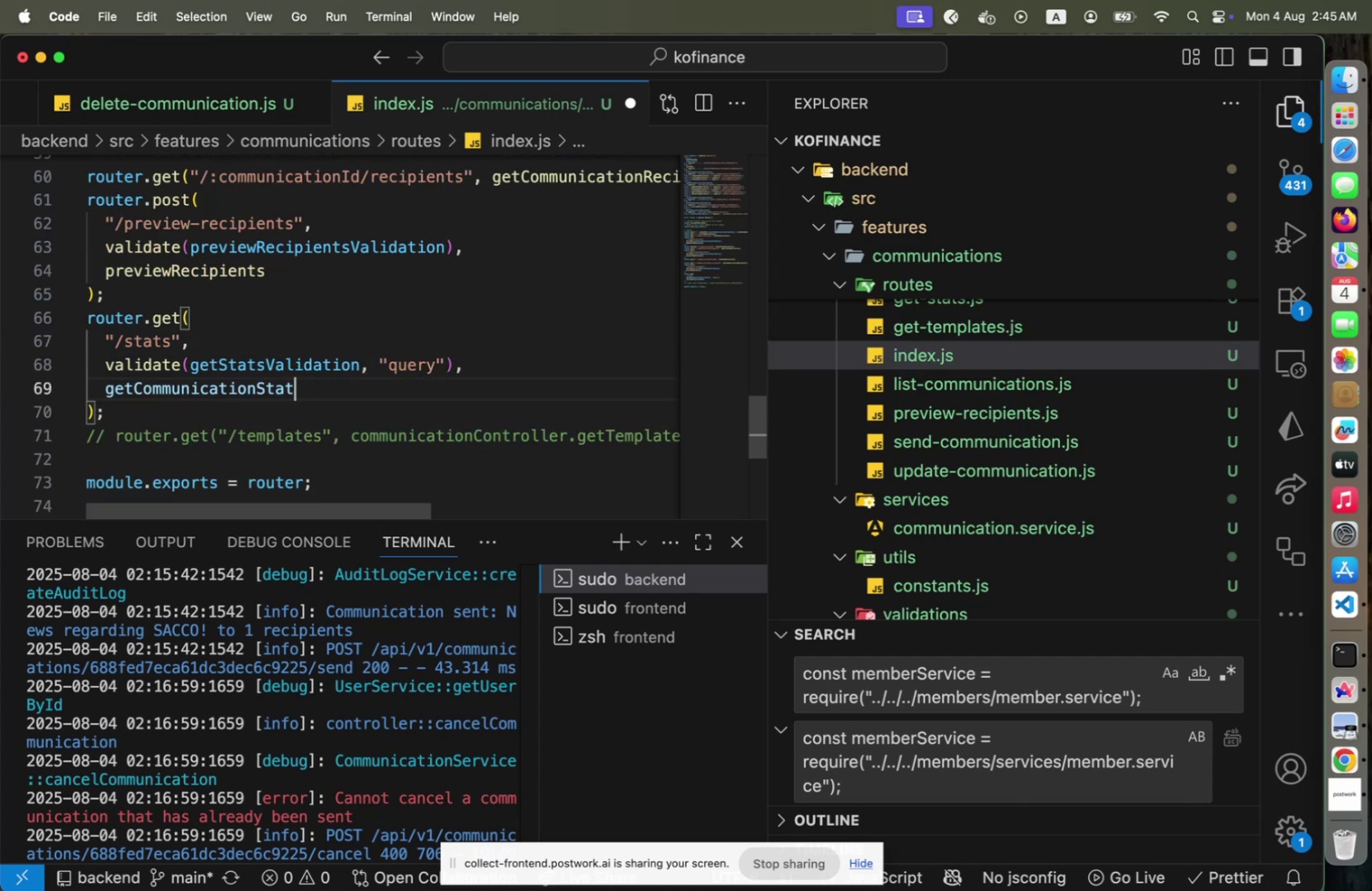 
key(S)
 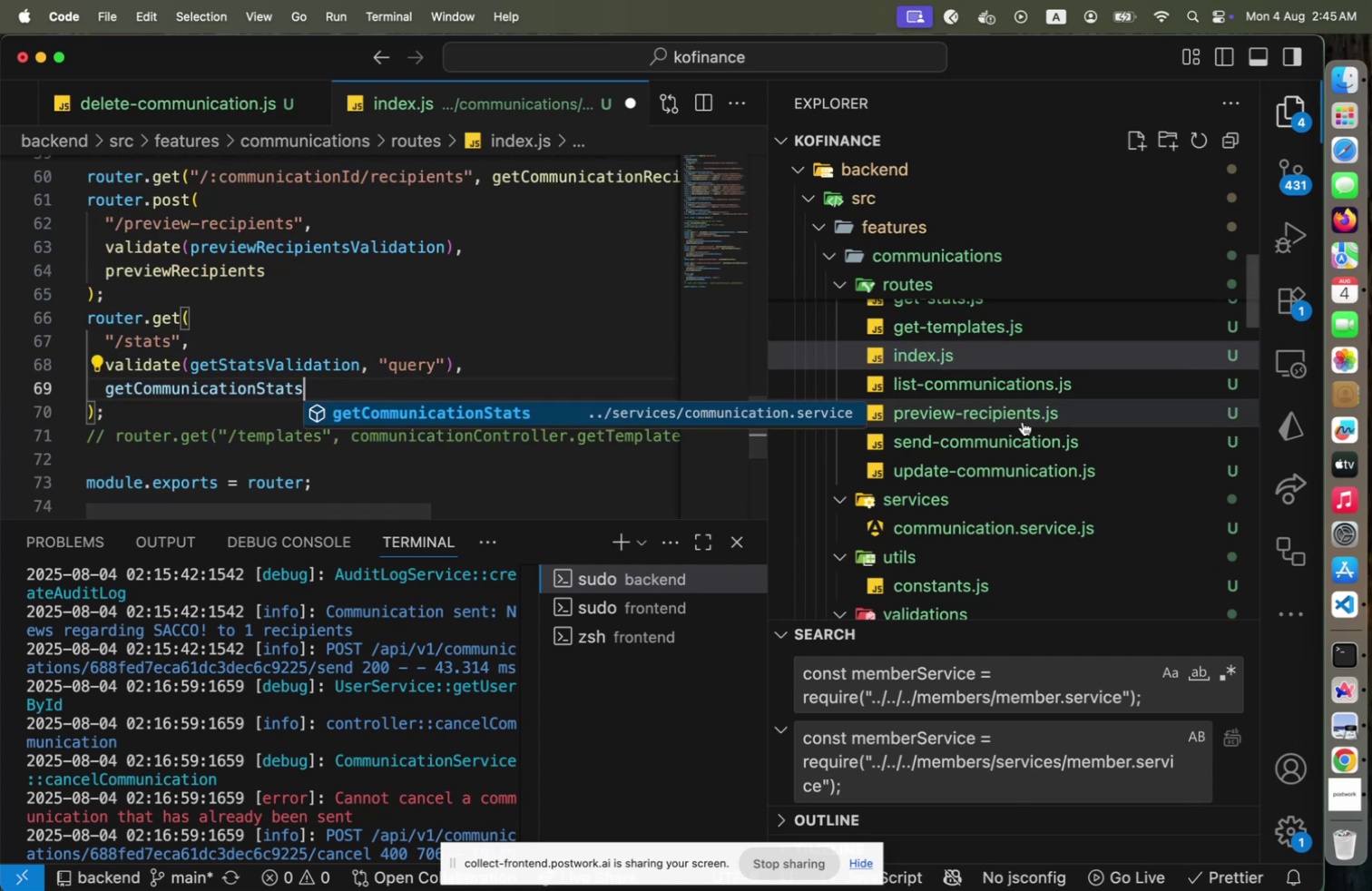 
scroll: coordinate [986, 397], scroll_direction: up, amount: 1.0
 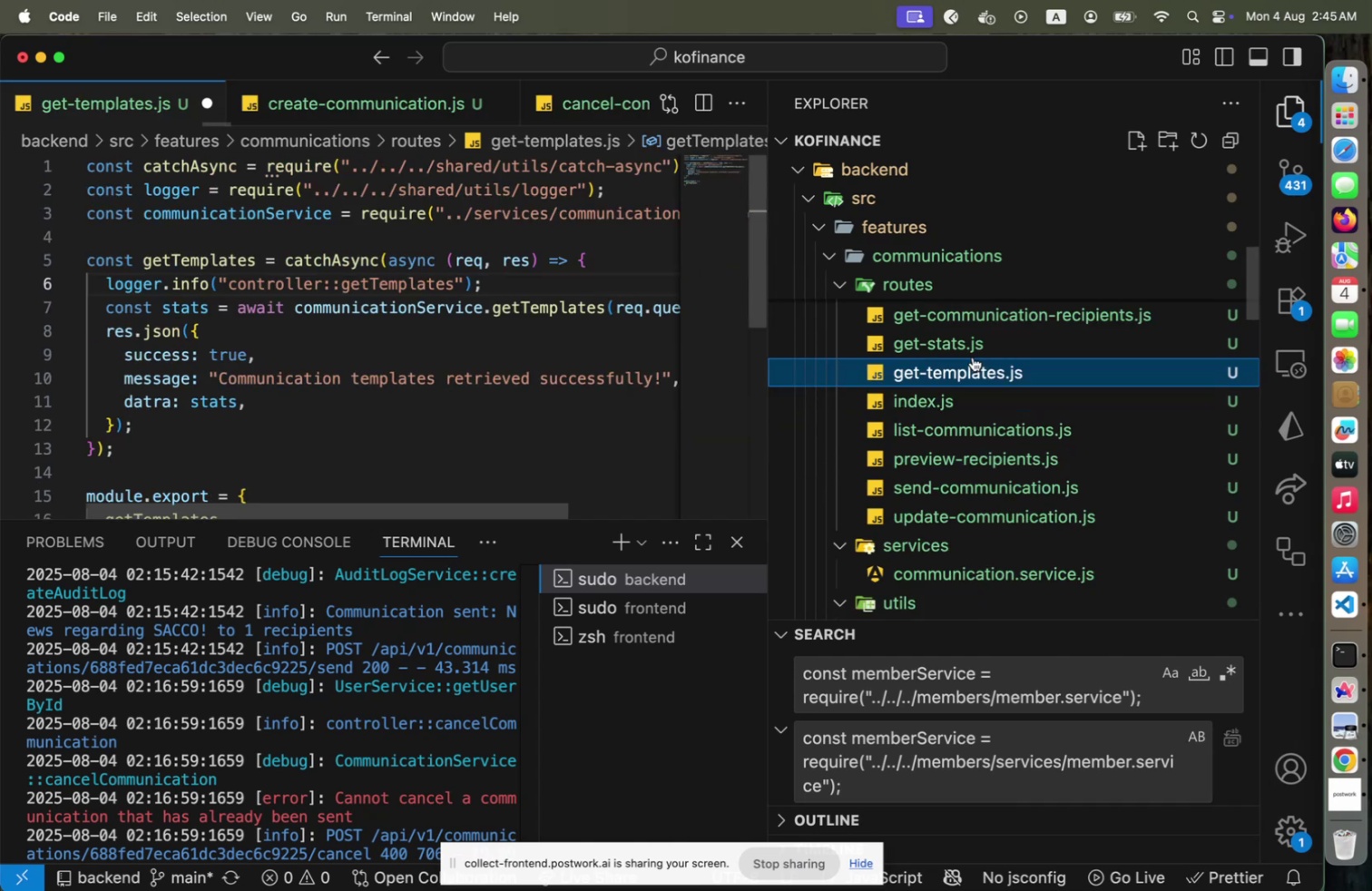 
double_click([979, 340])
 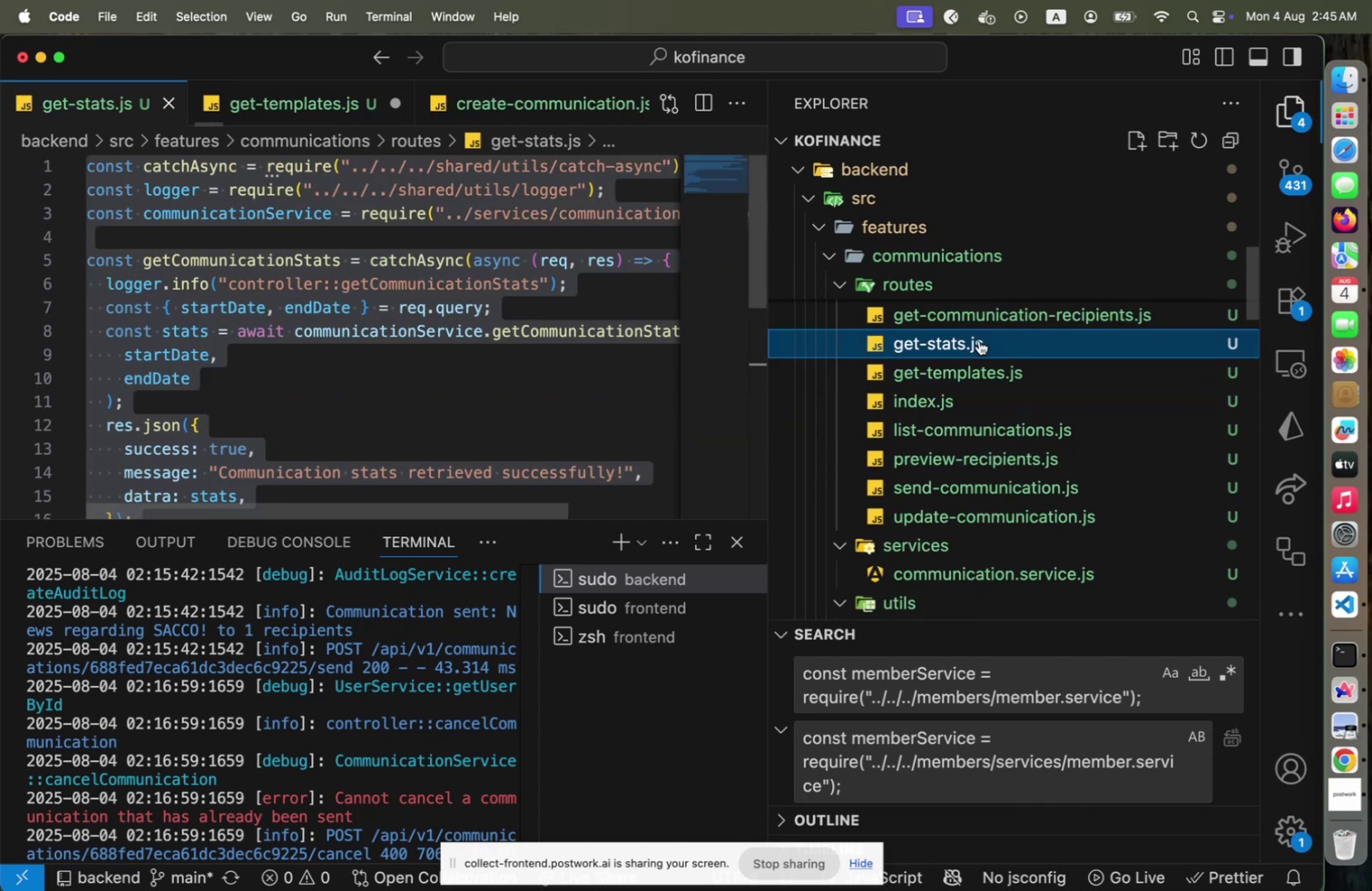 
key(Enter)
 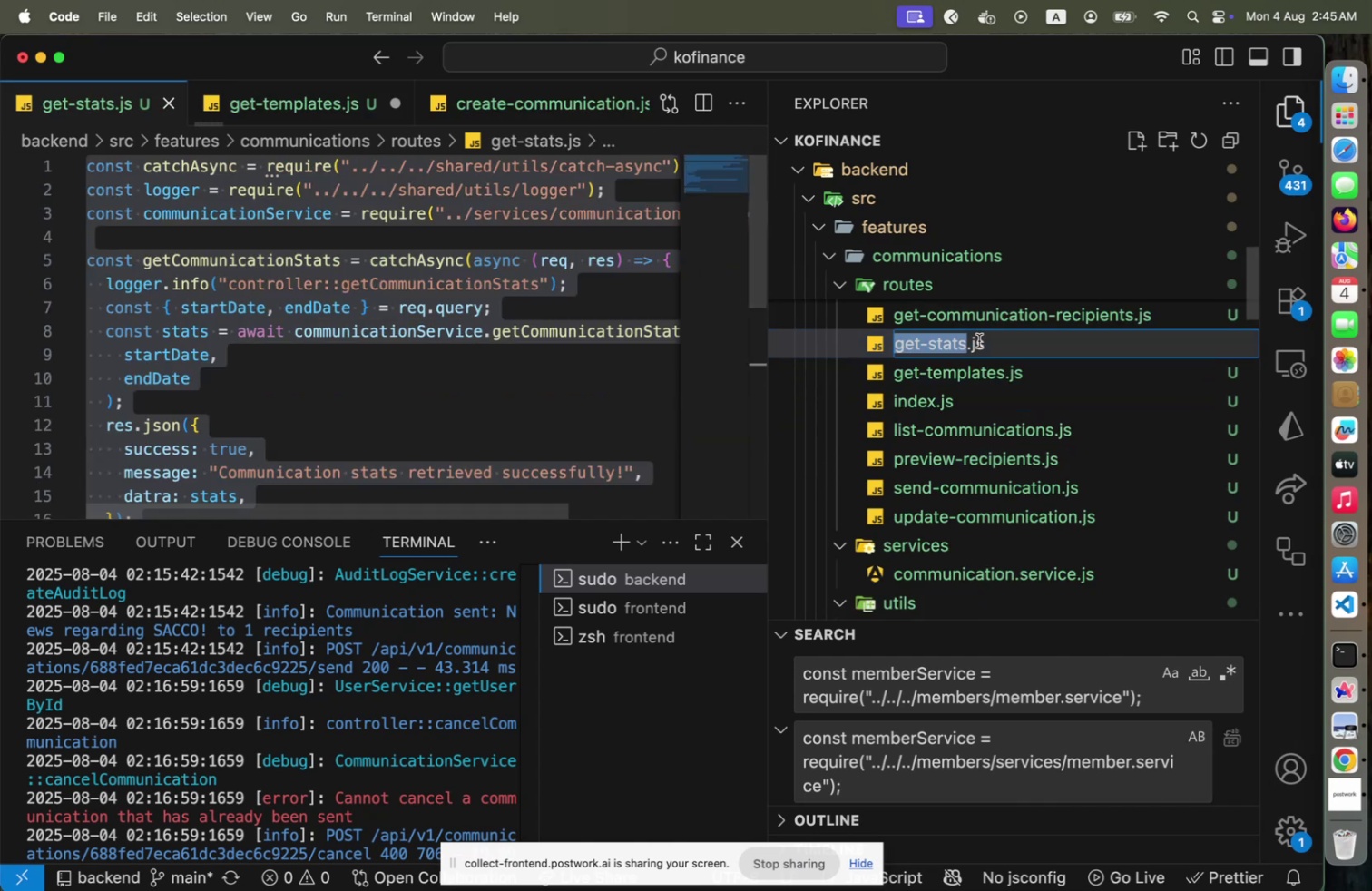 
key(ArrowRight)
 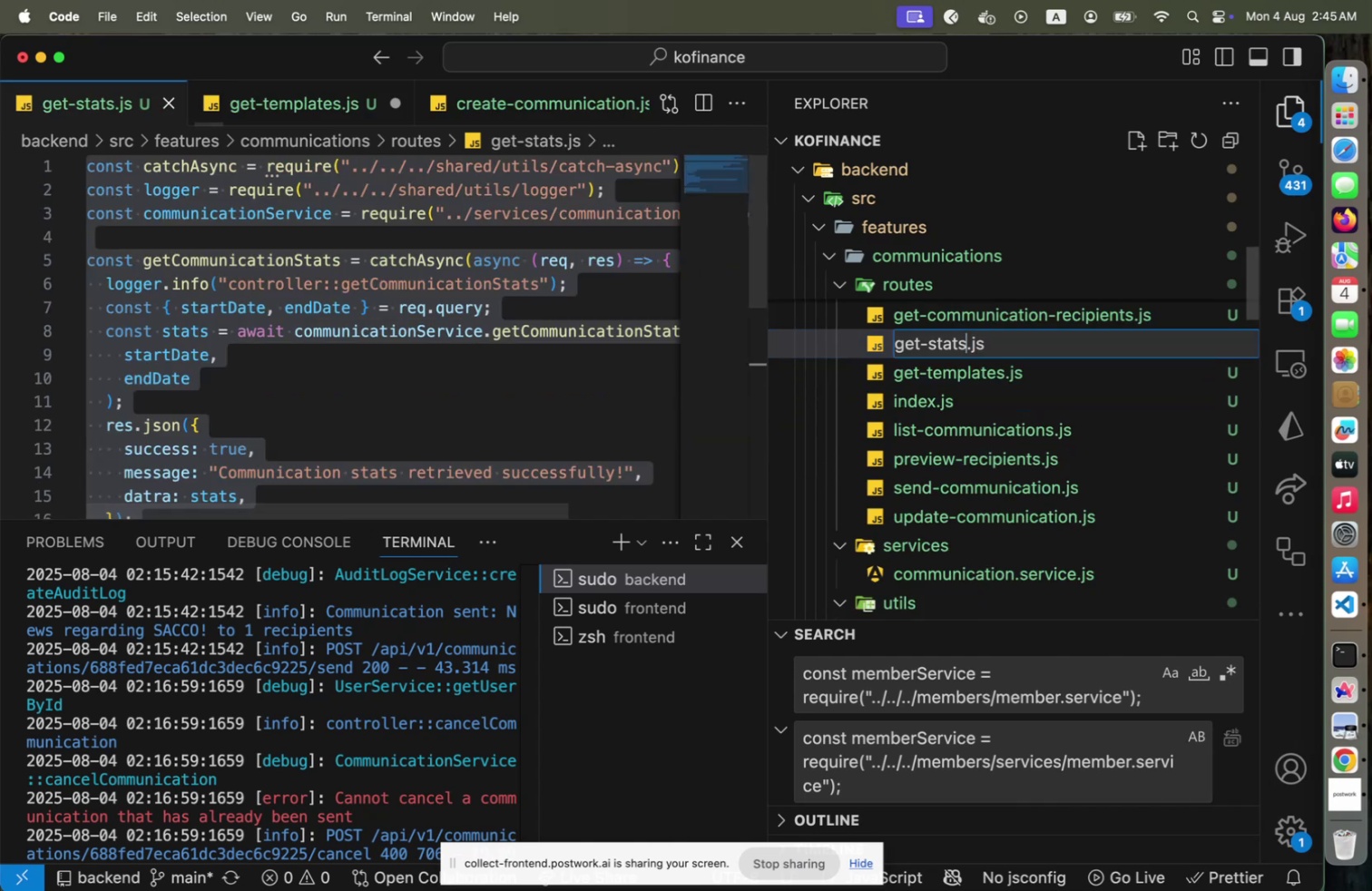 
key(ArrowLeft)
 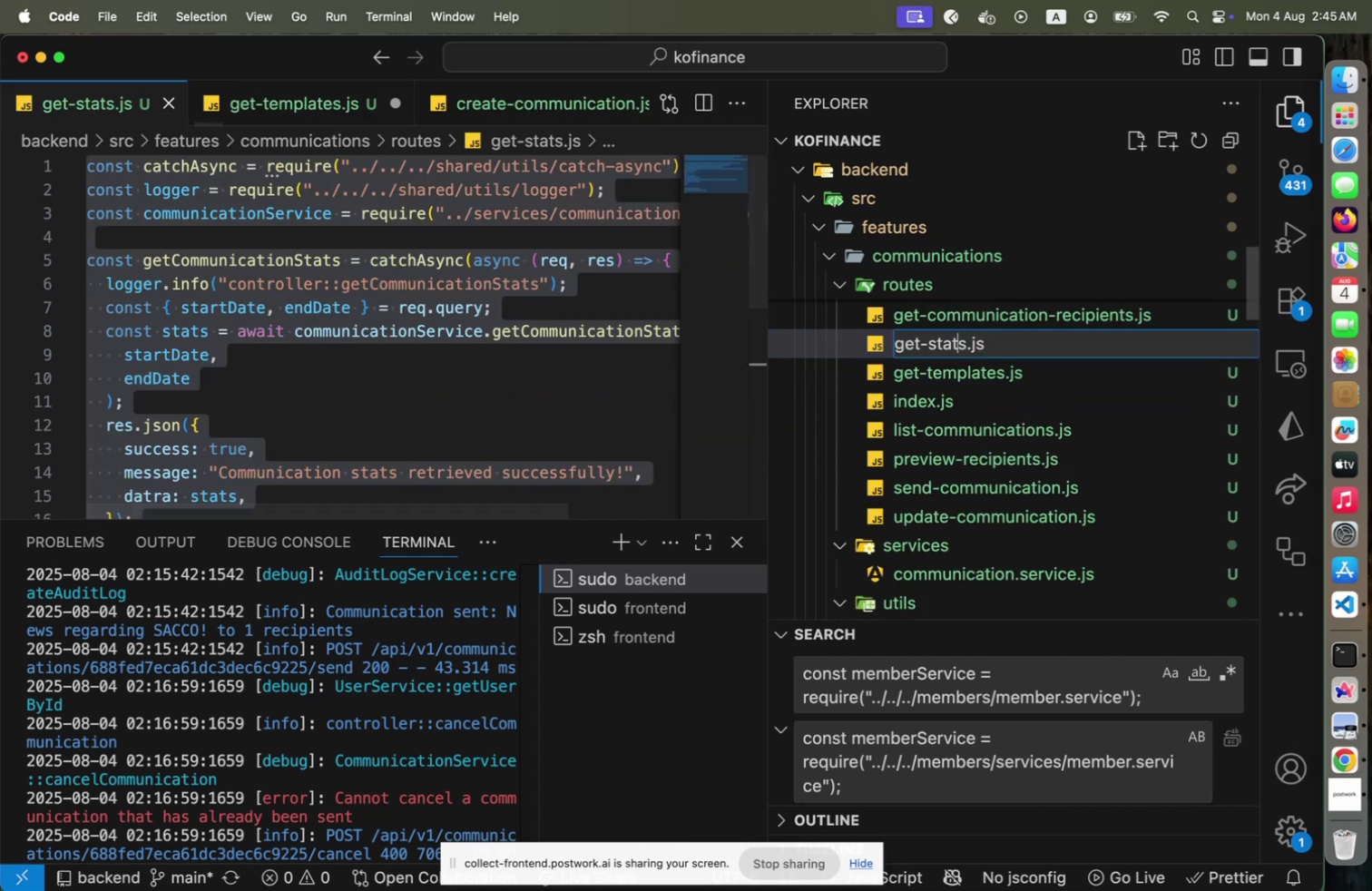 
key(ArrowLeft)
 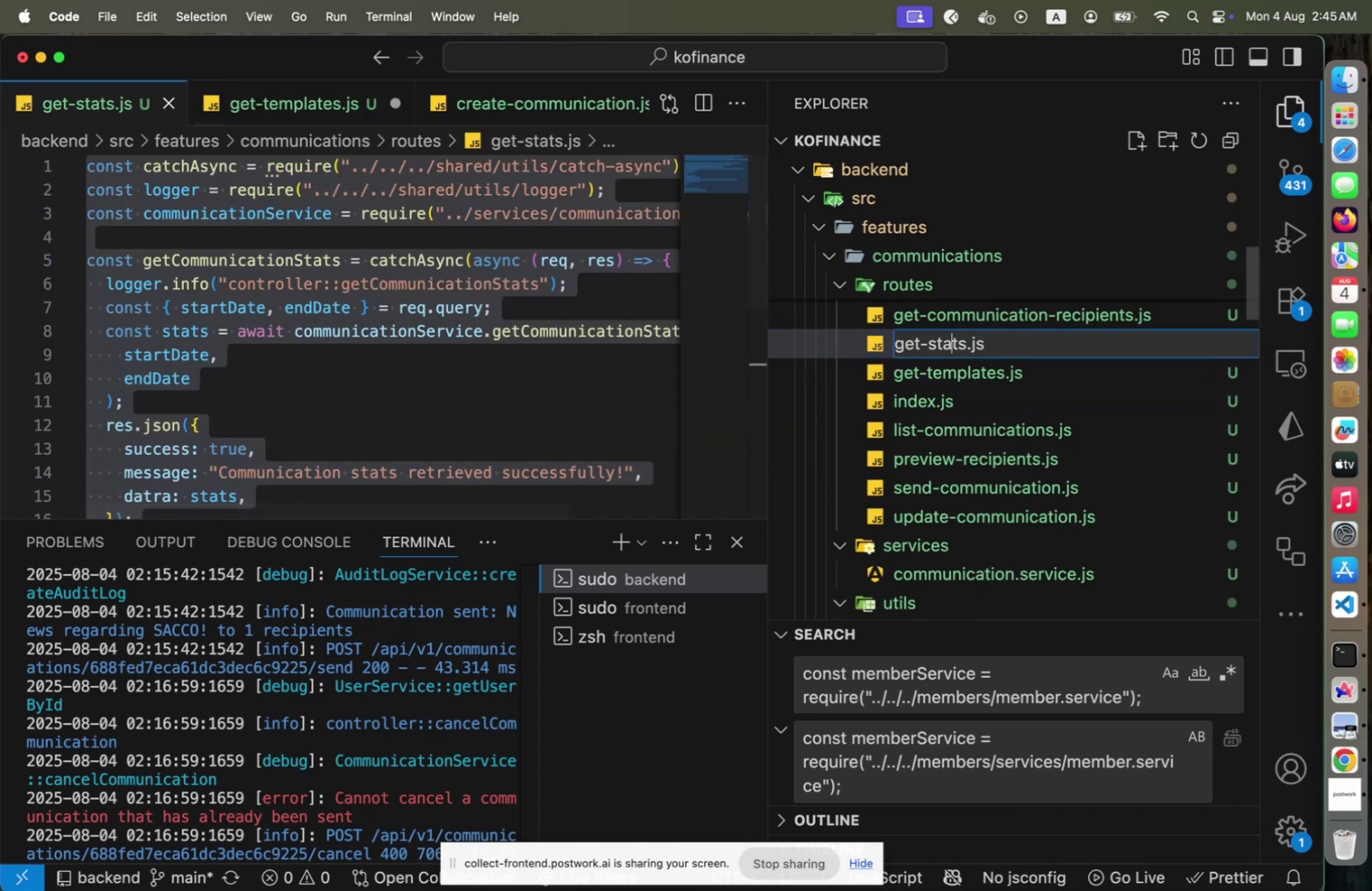 
key(ArrowLeft)
 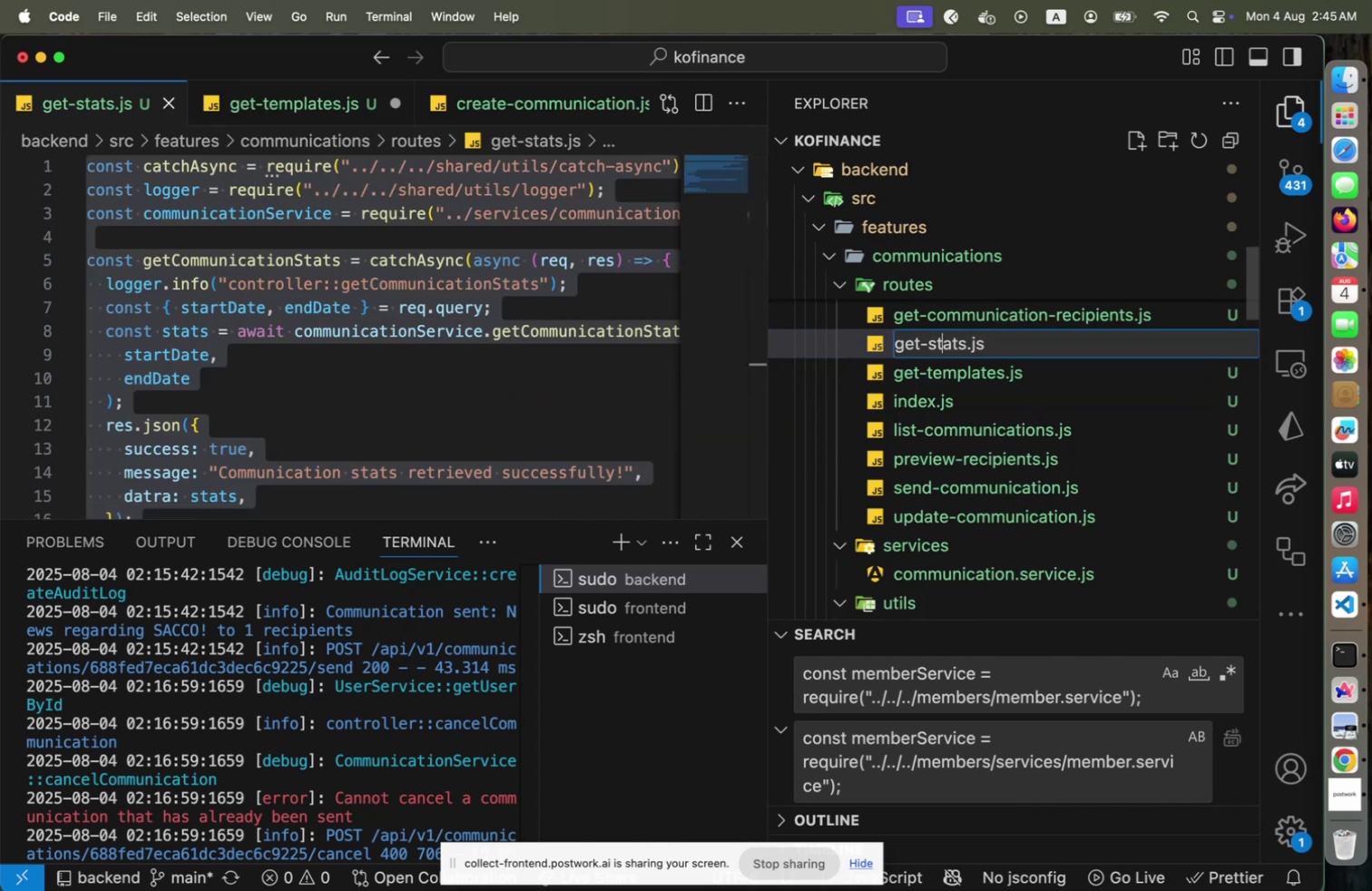 
key(ArrowLeft)
 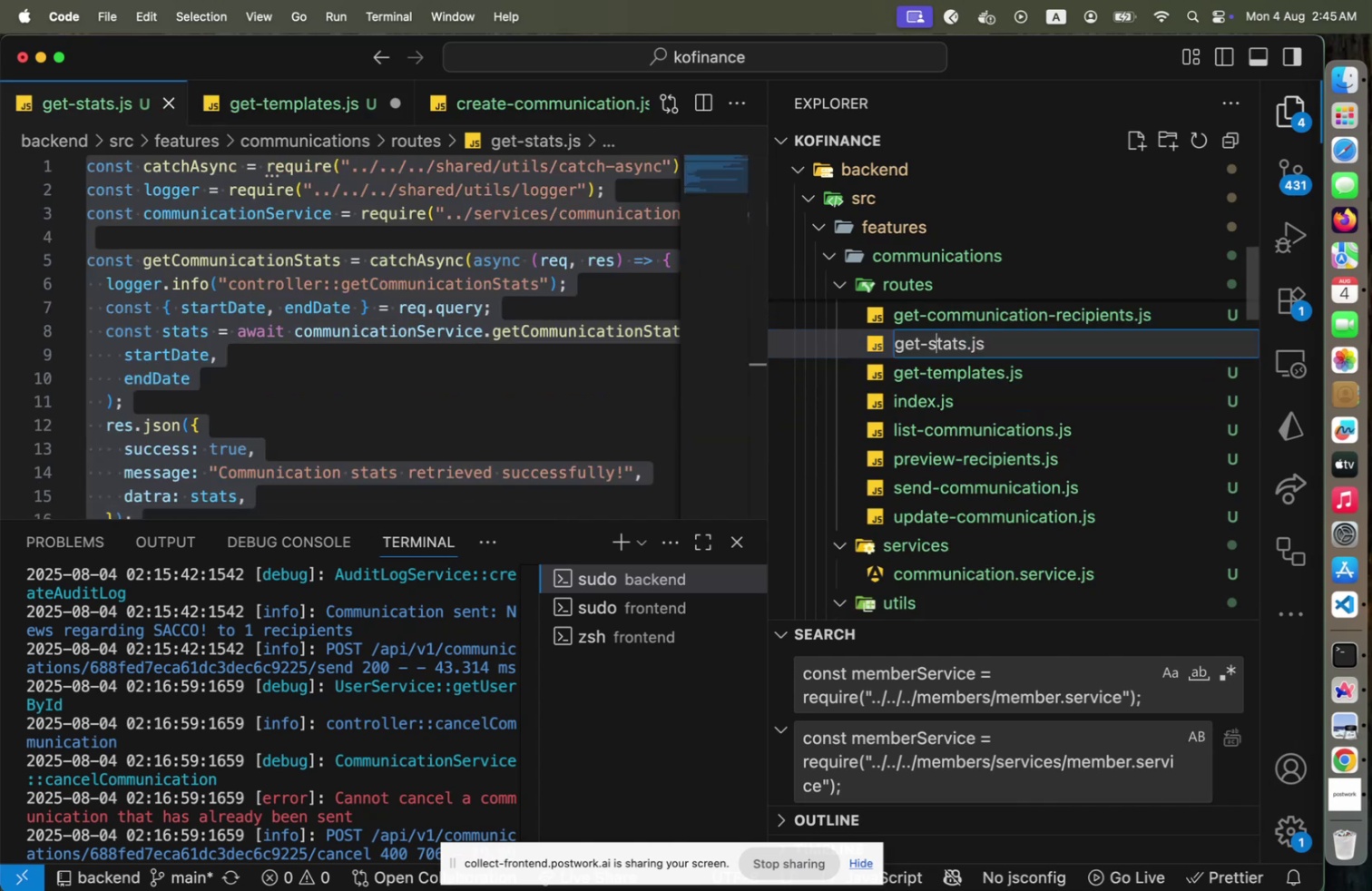 
key(ArrowLeft)
 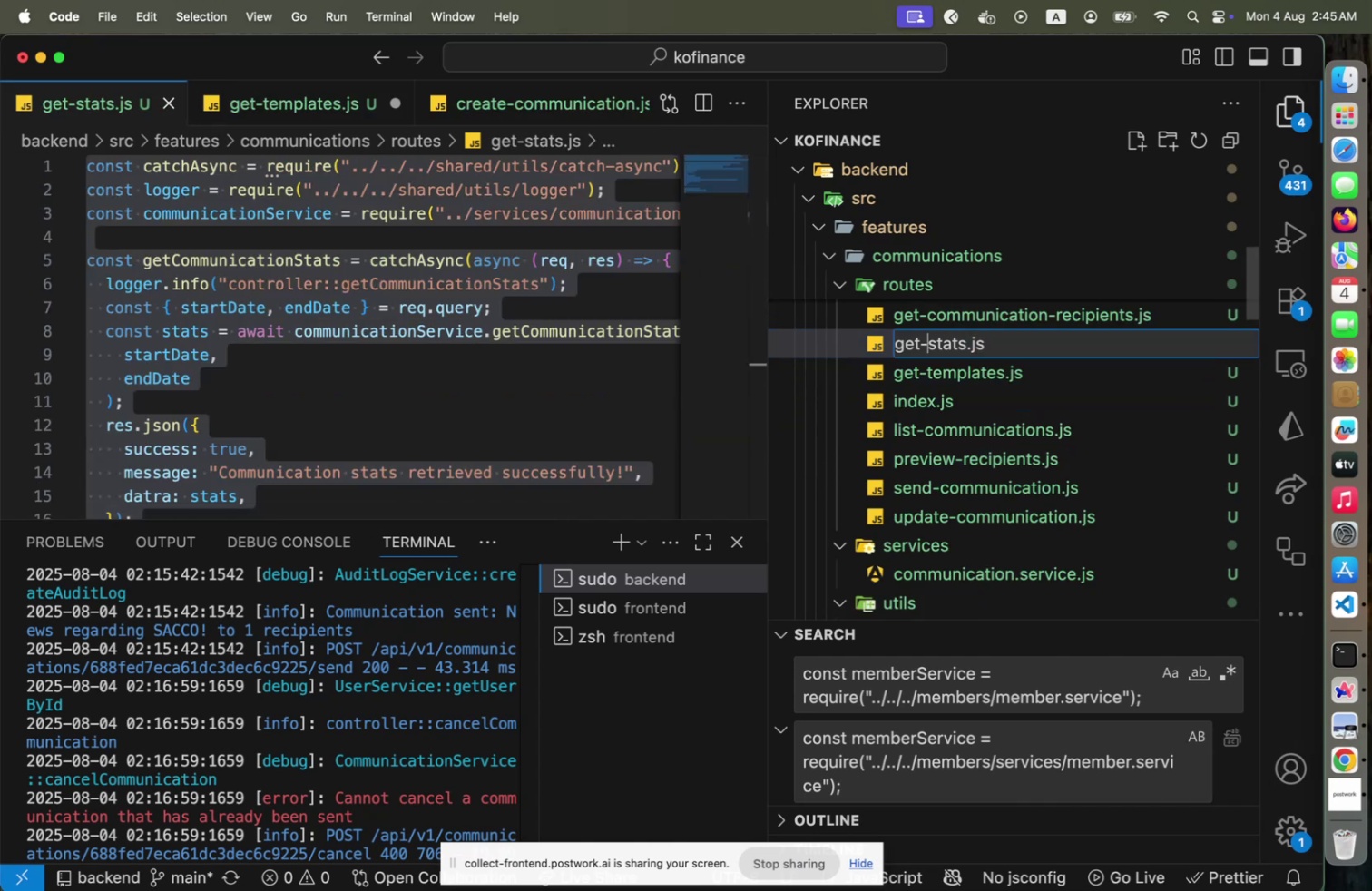 
type(commui)
key(Backspace)
type(nication-)
 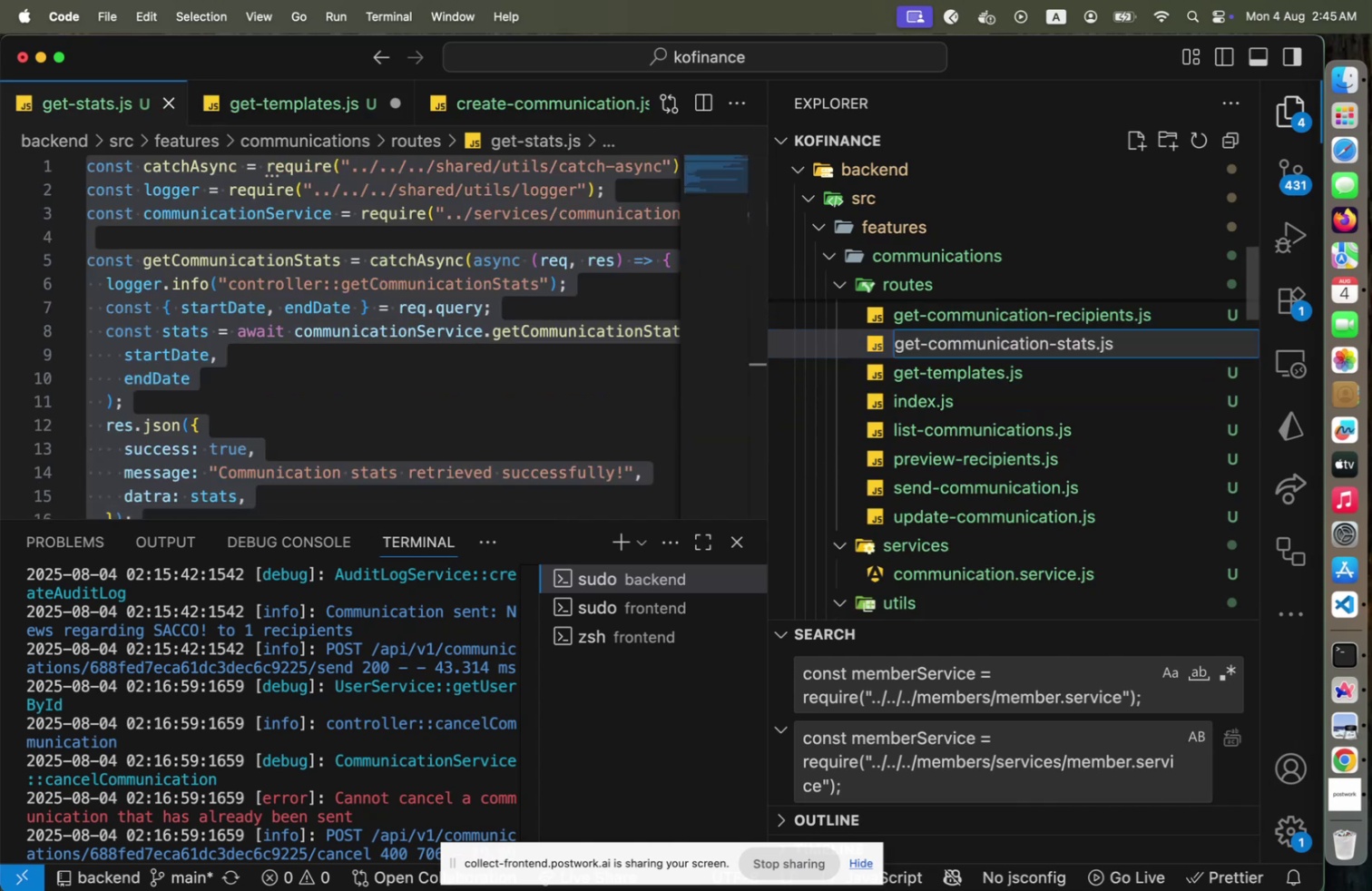 
key(Enter)
 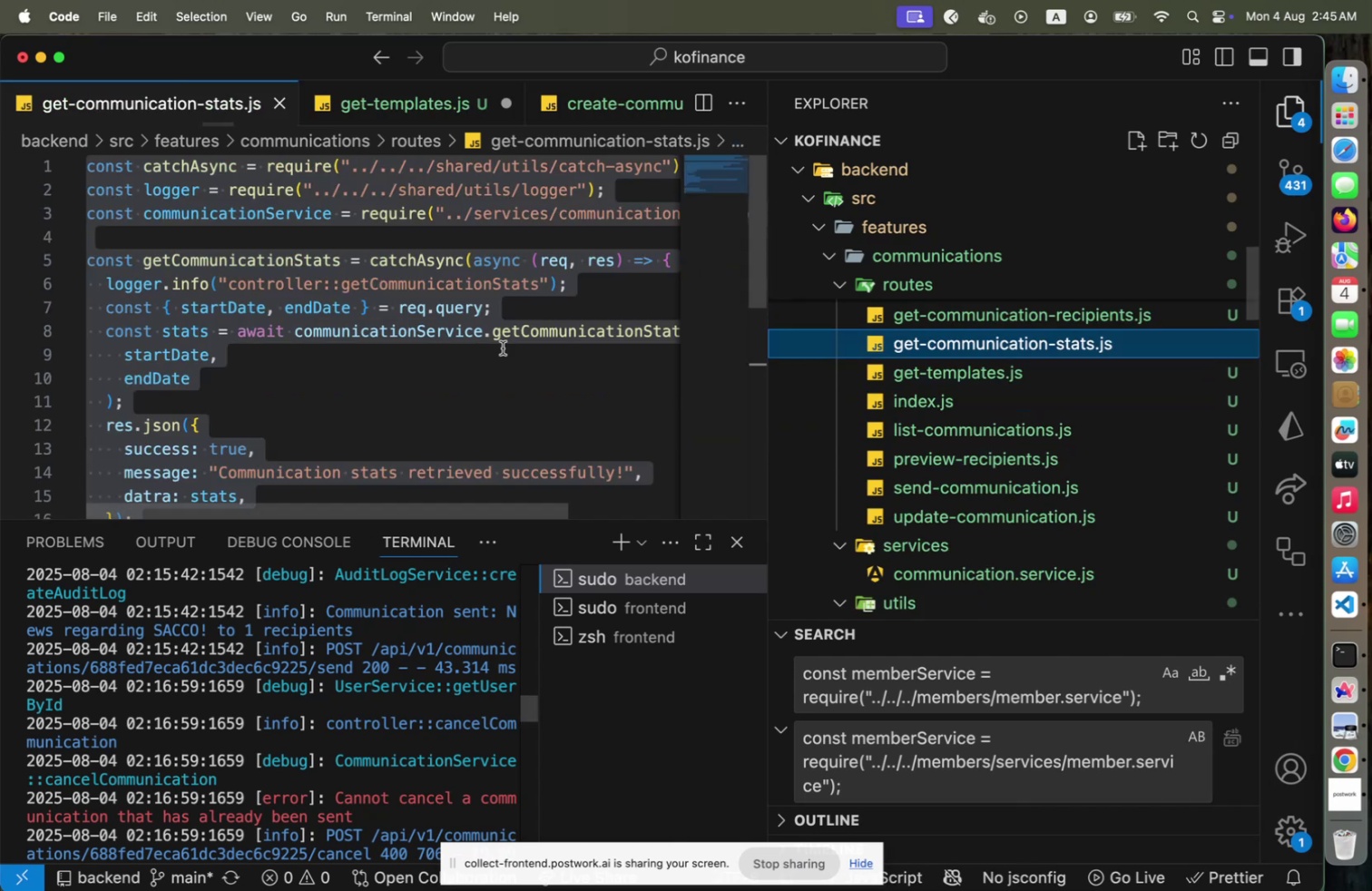 
key(Meta+CommandLeft)
 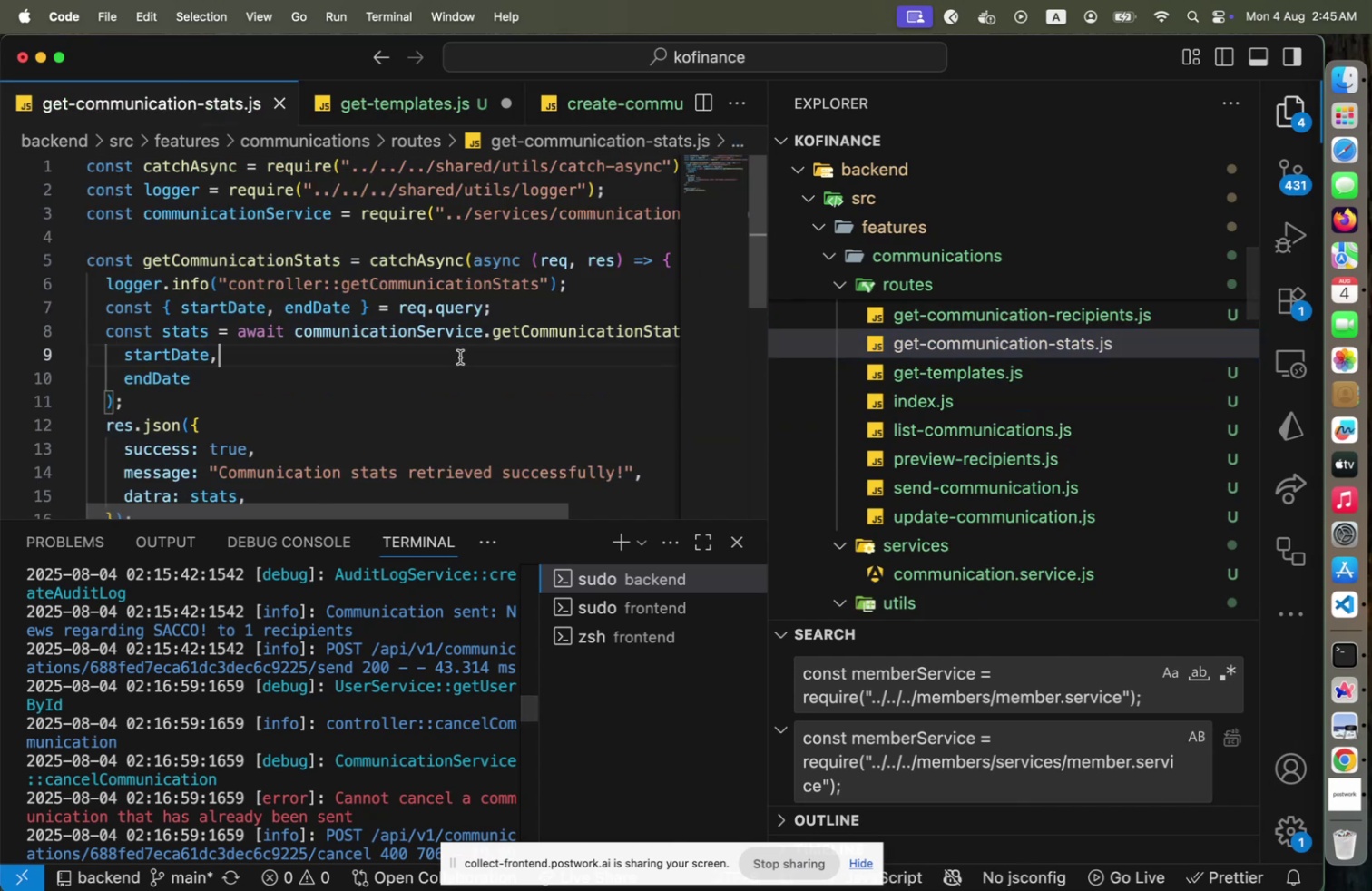 
key(Meta+S)
 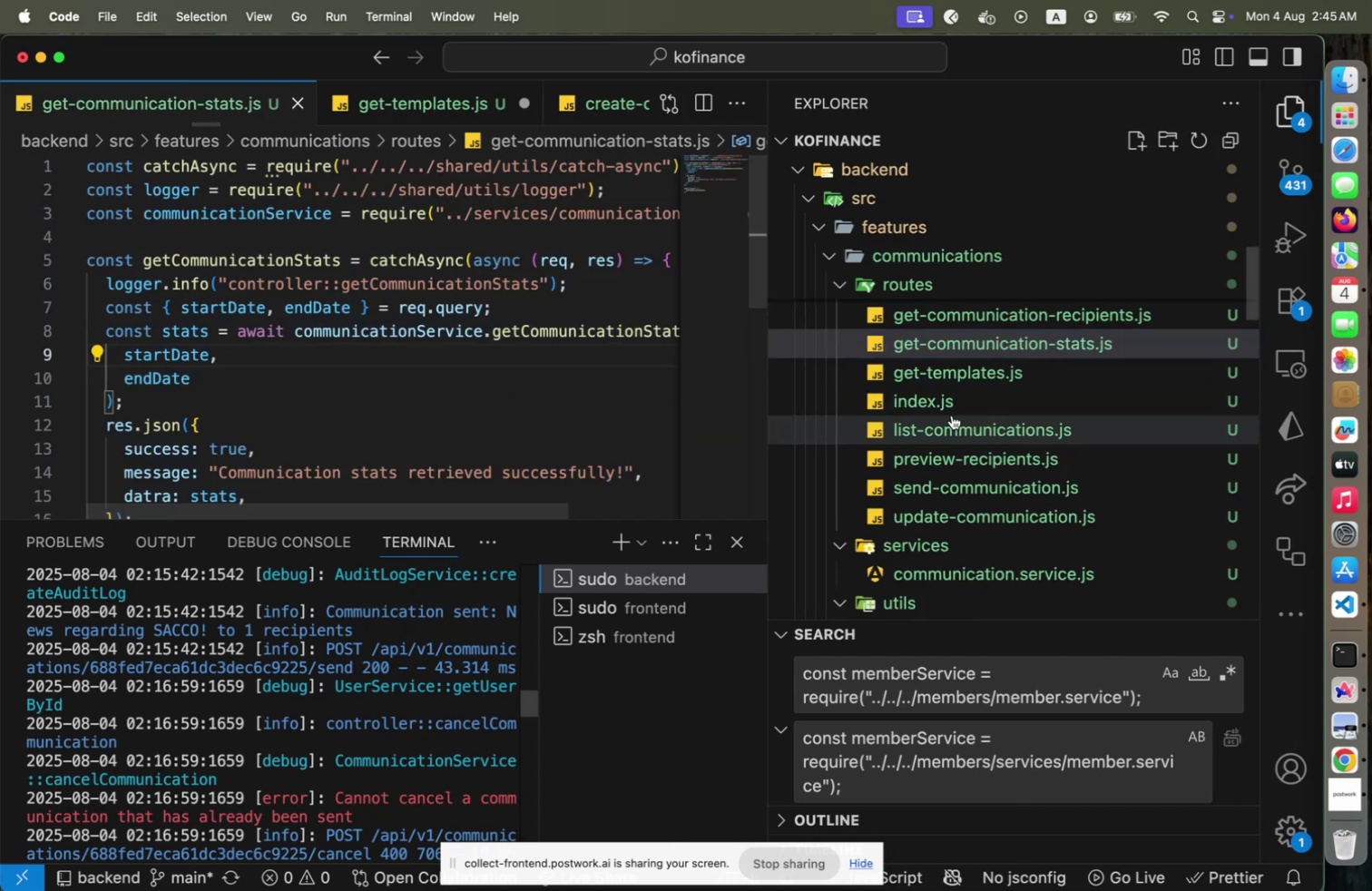 
left_click([954, 406])
 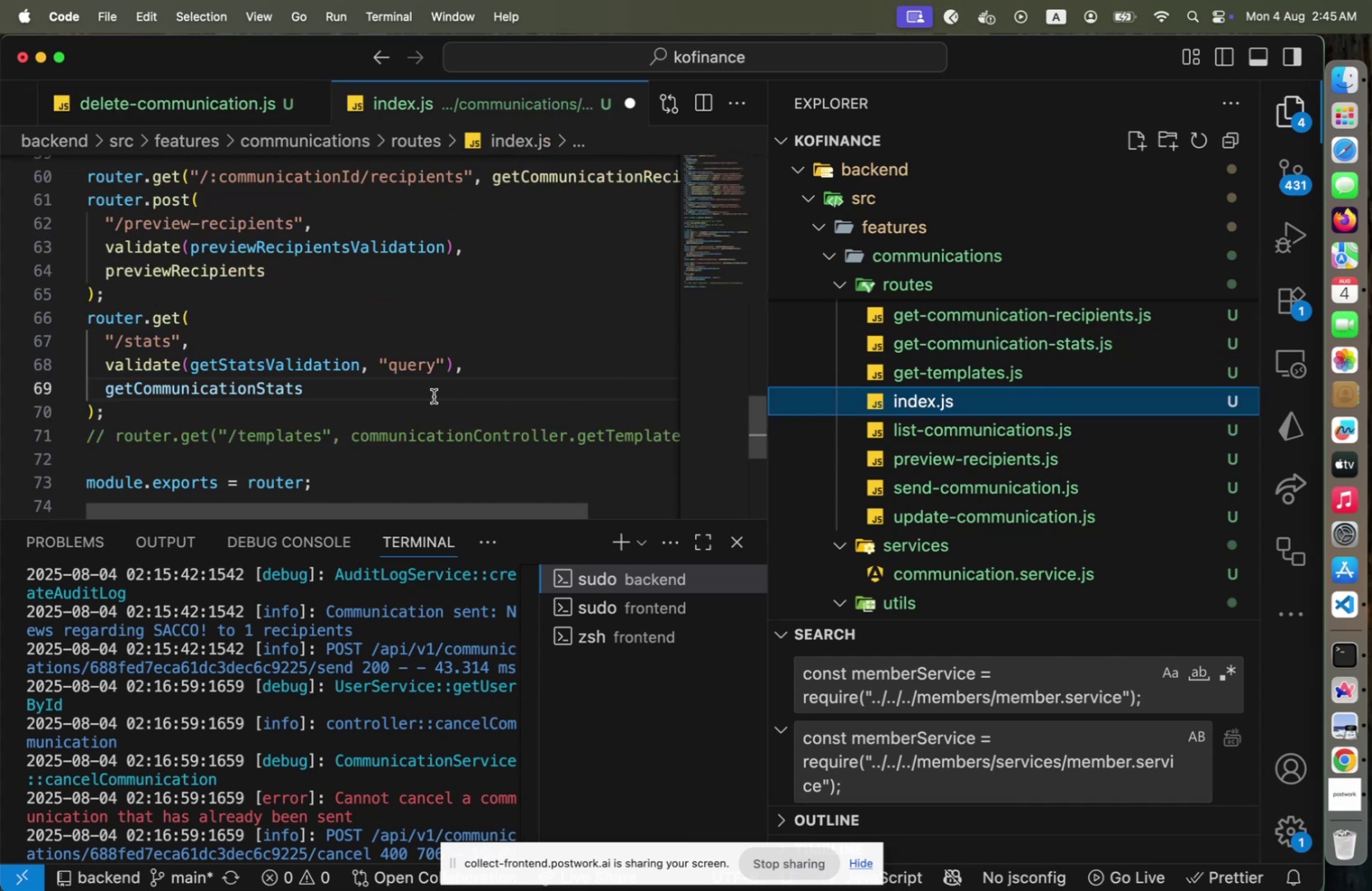 
left_click([429, 391])
 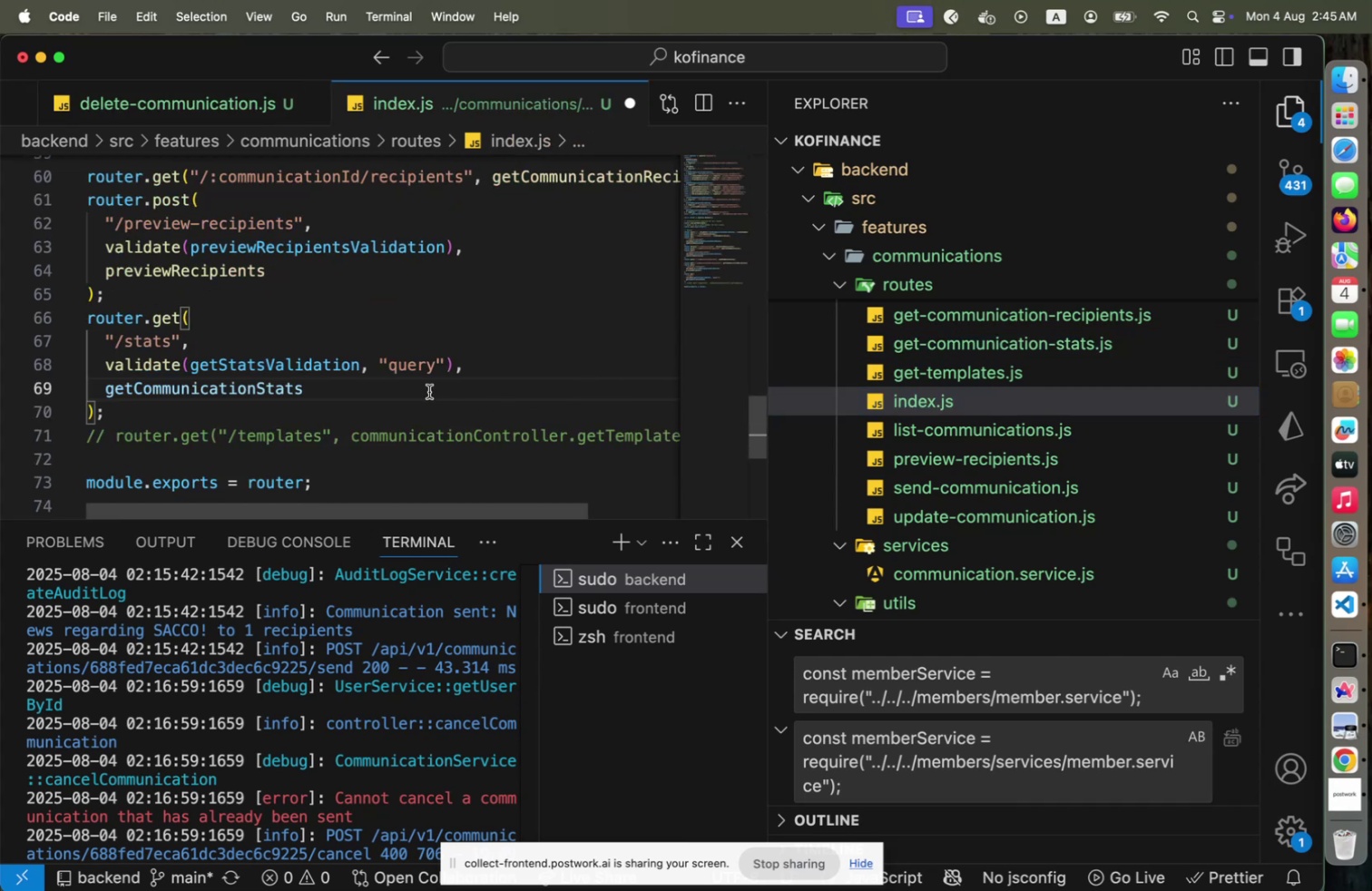 
key(Backspace)
 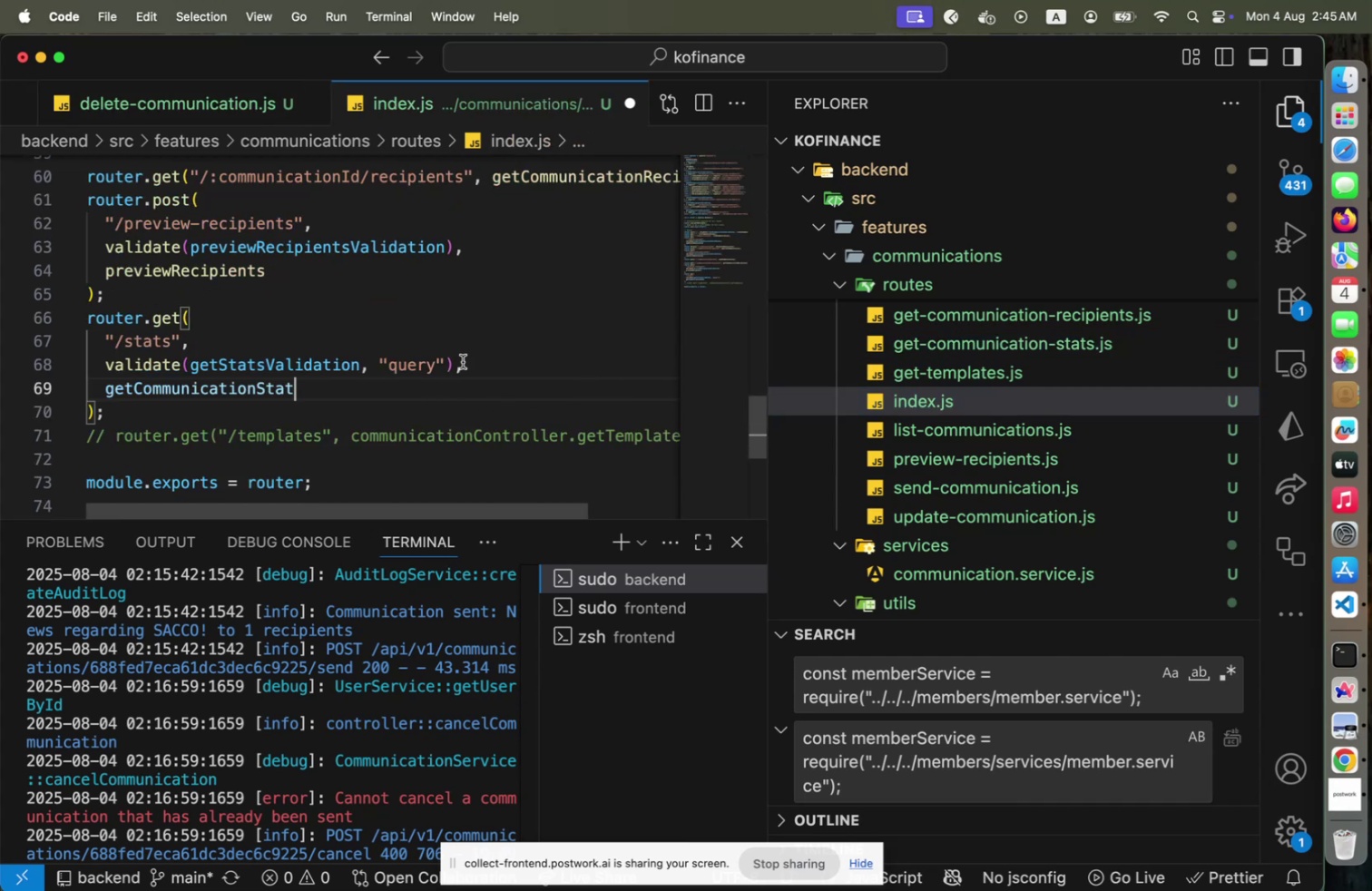 
key(S)
 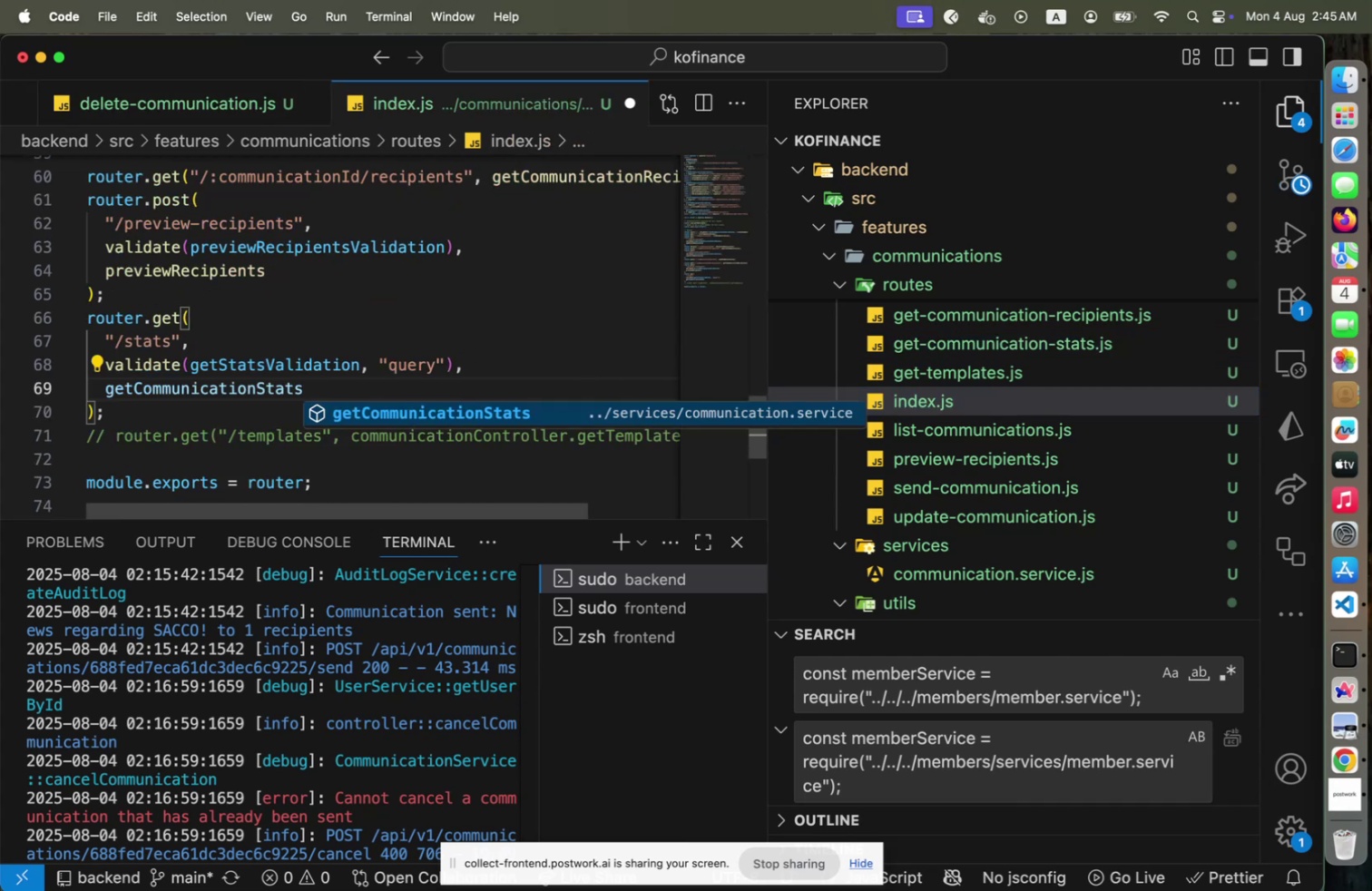 
key(Shift+ShiftLeft)
 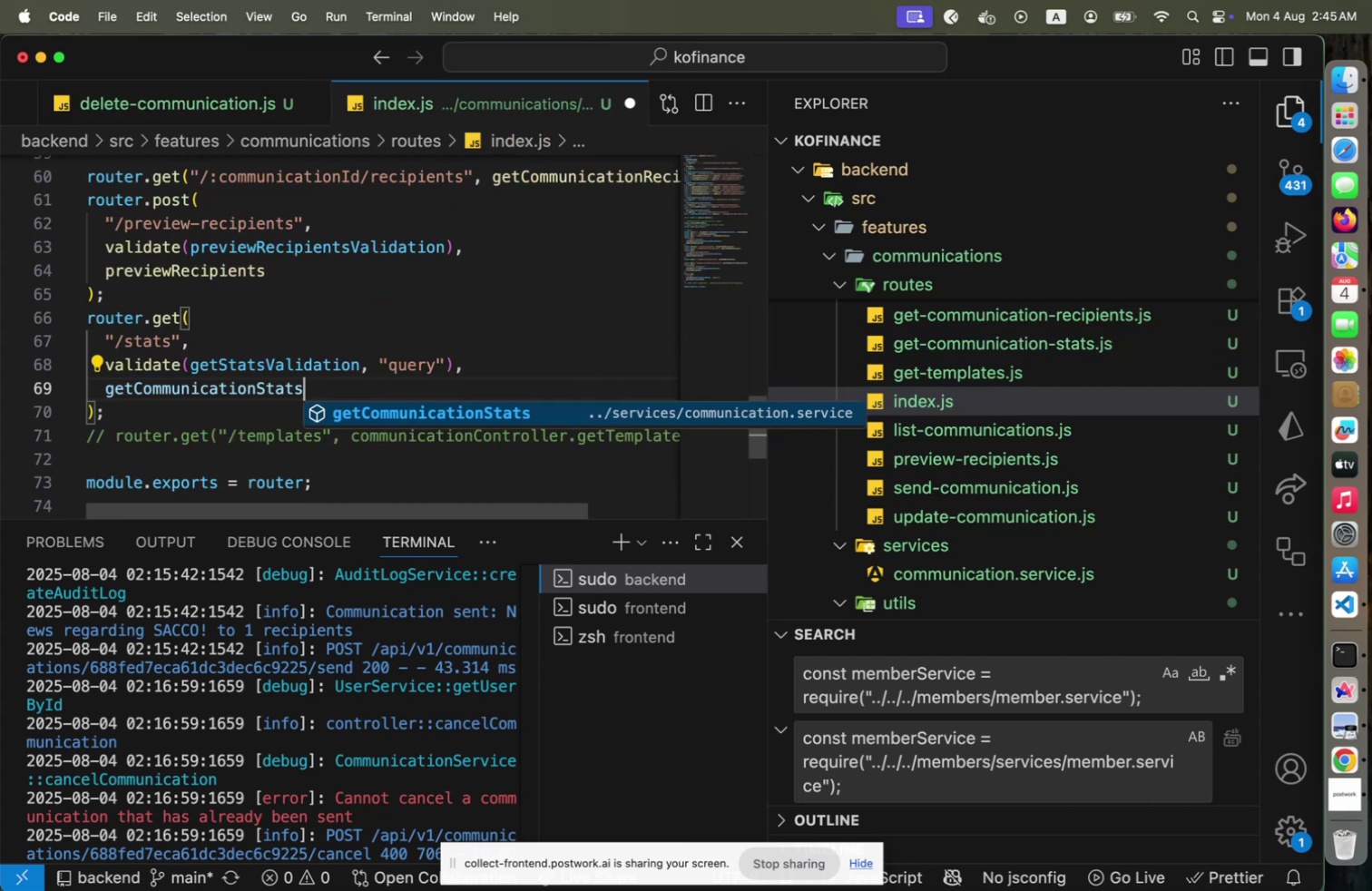 
key(Shift+Home)
 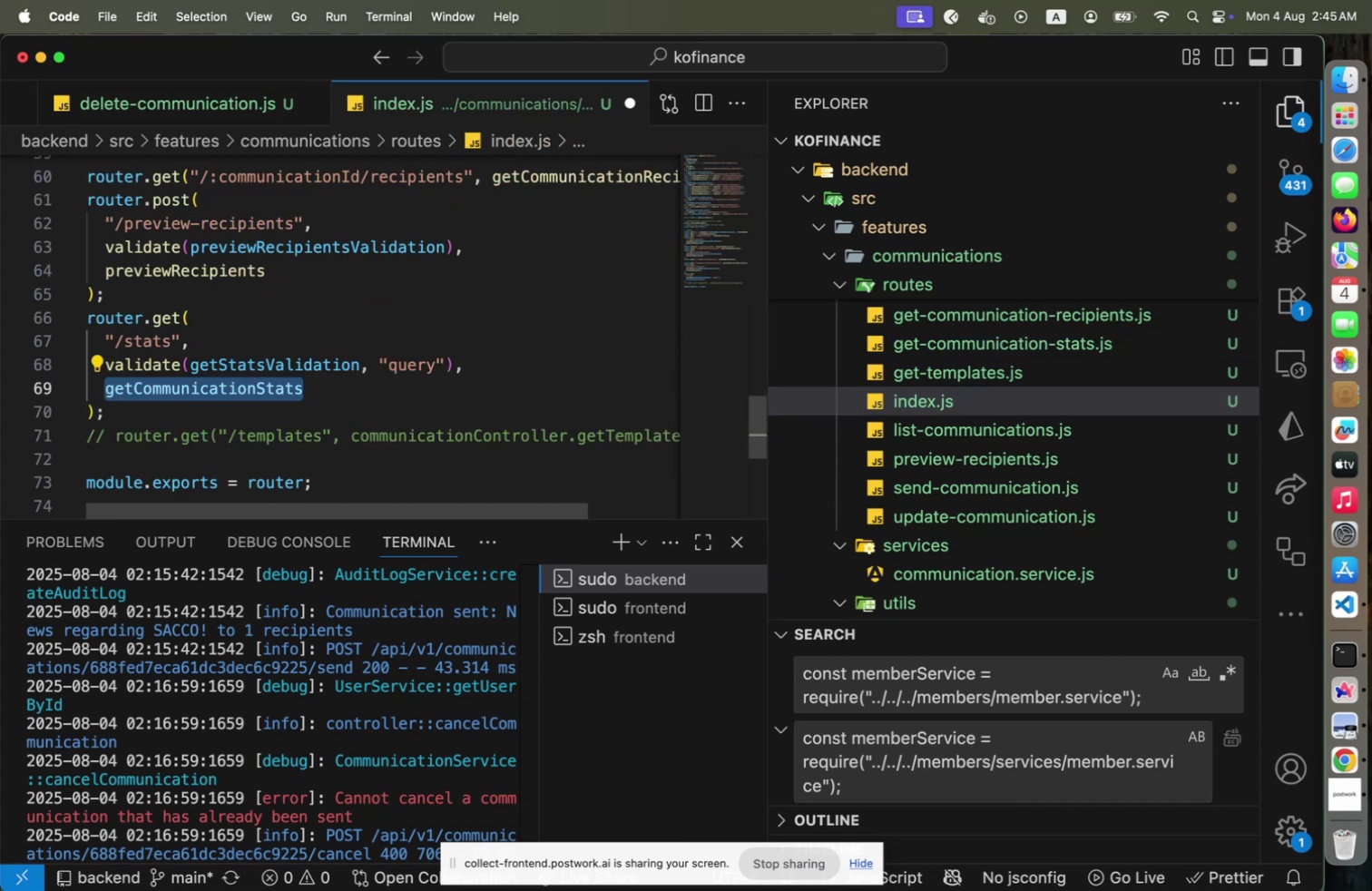 
key(ArrowRight)
 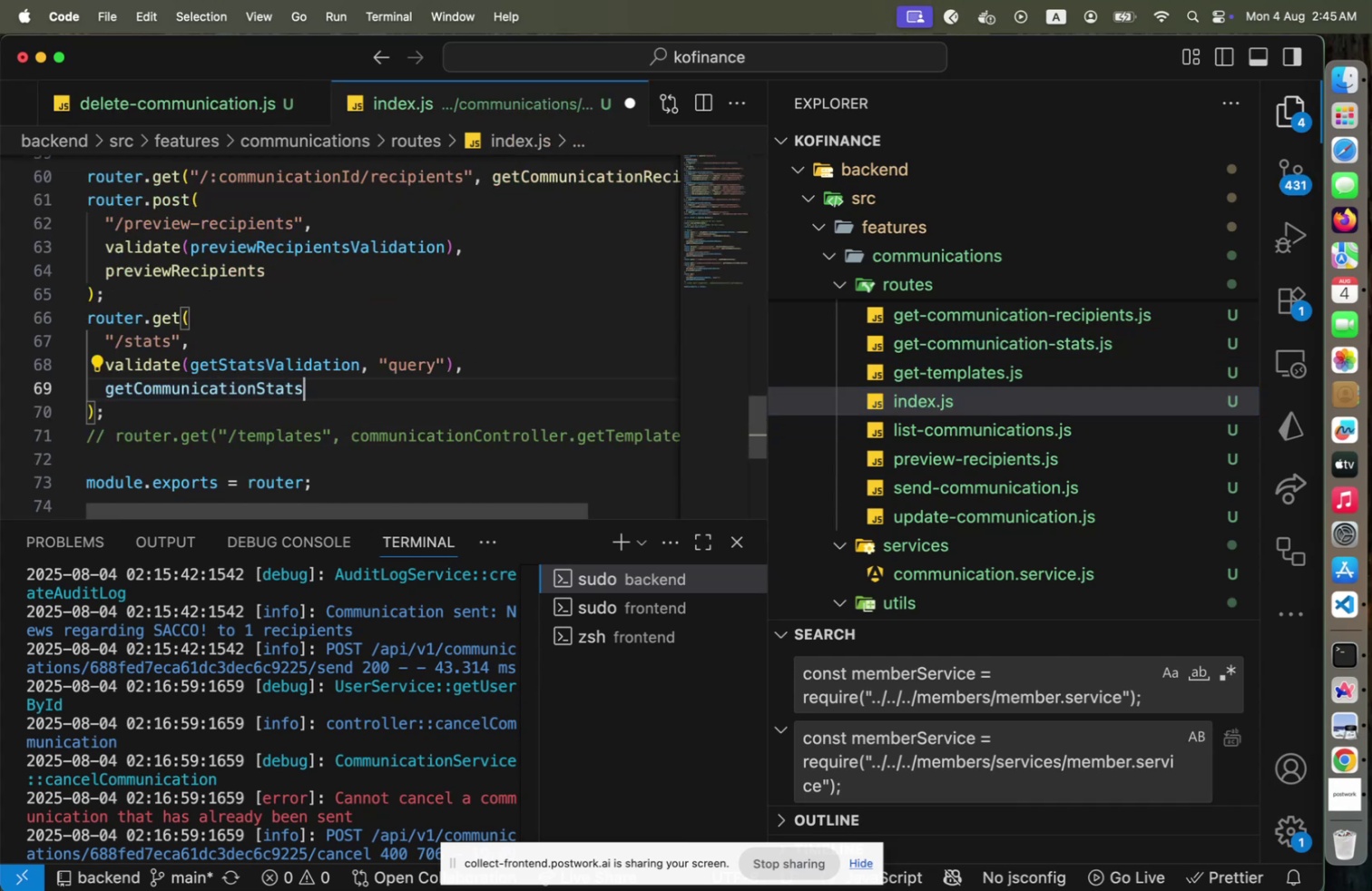 
key(Backspace)
 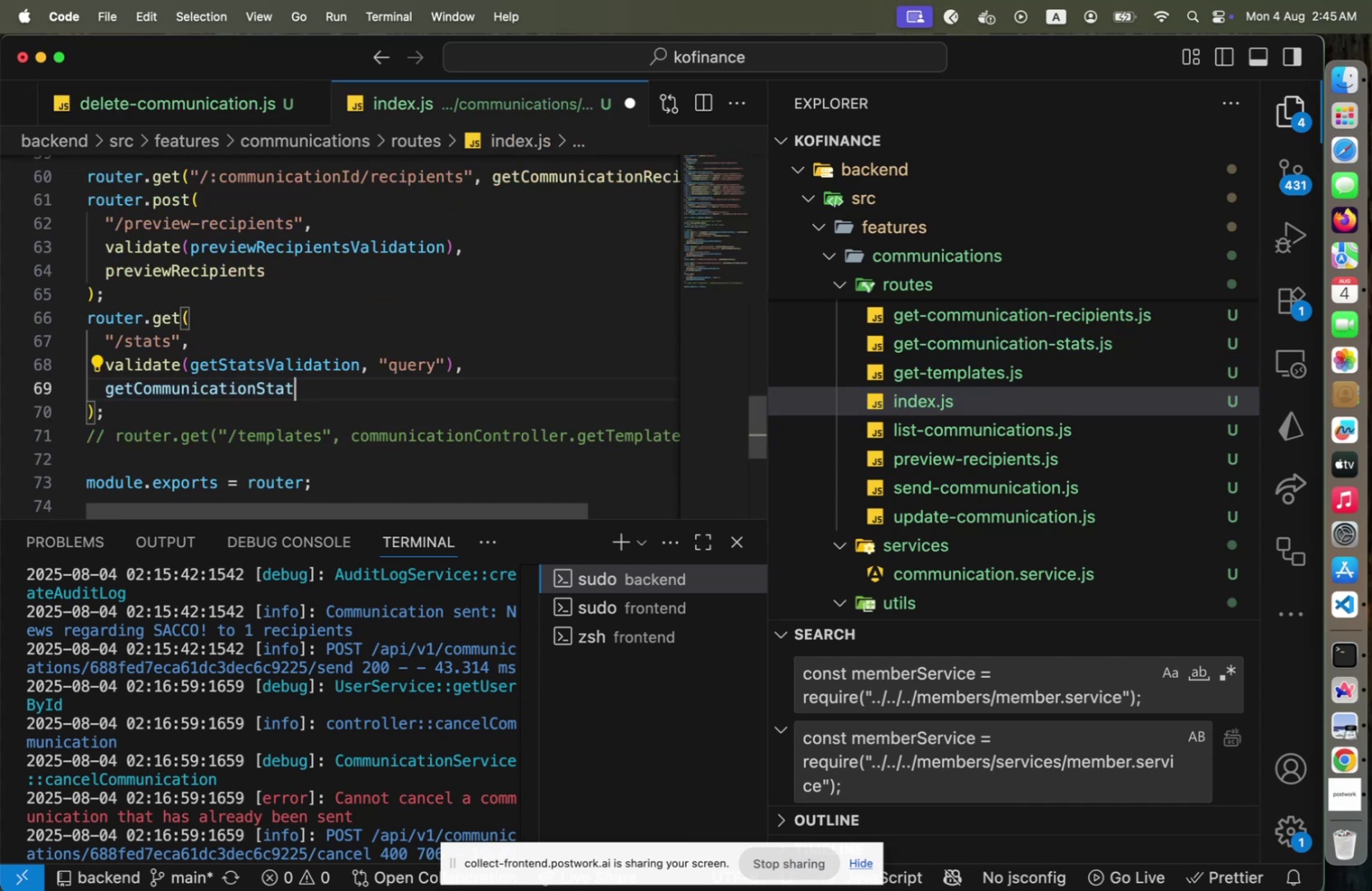 
key(Backspace)
 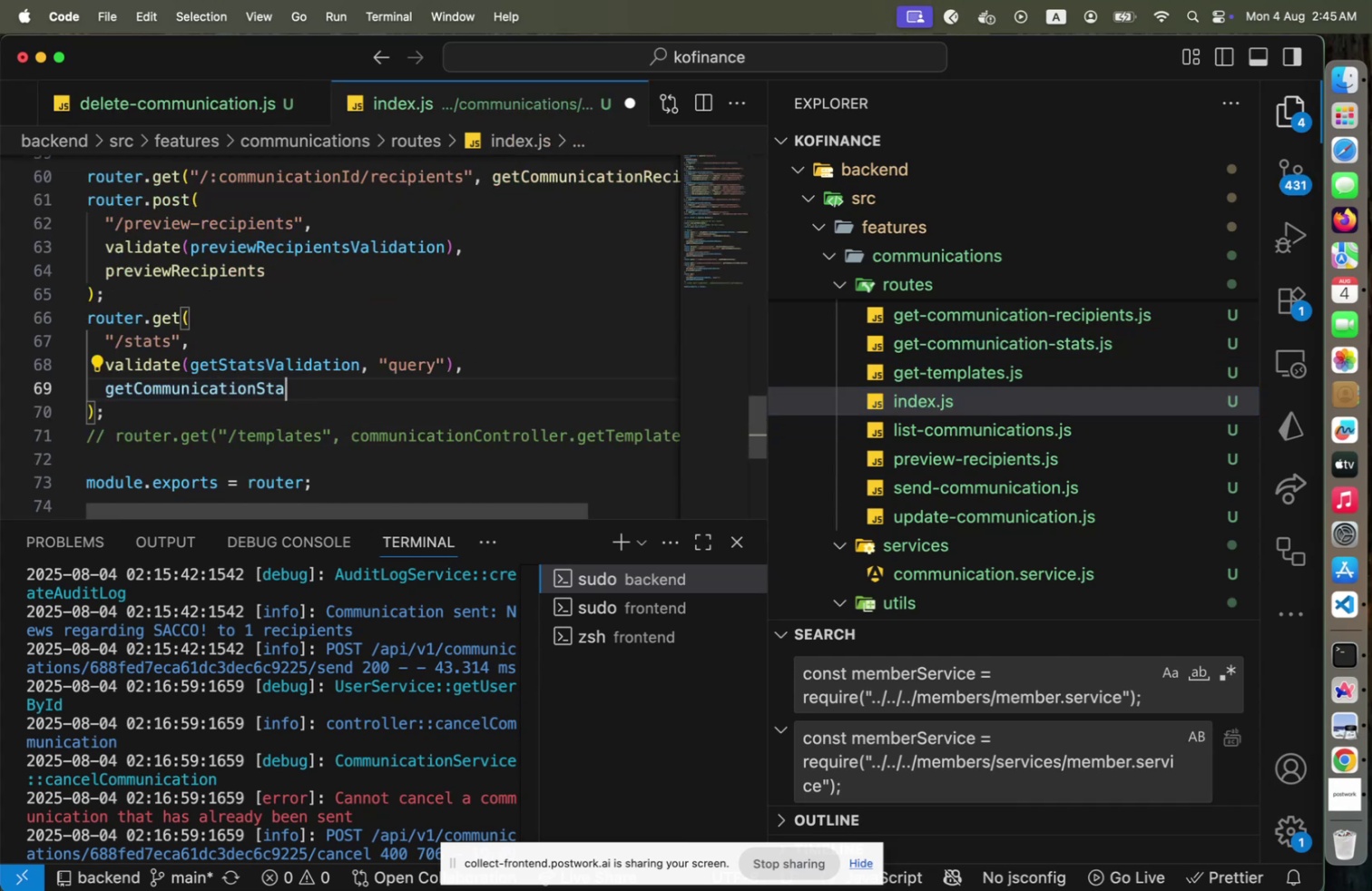 
key(Backspace)
 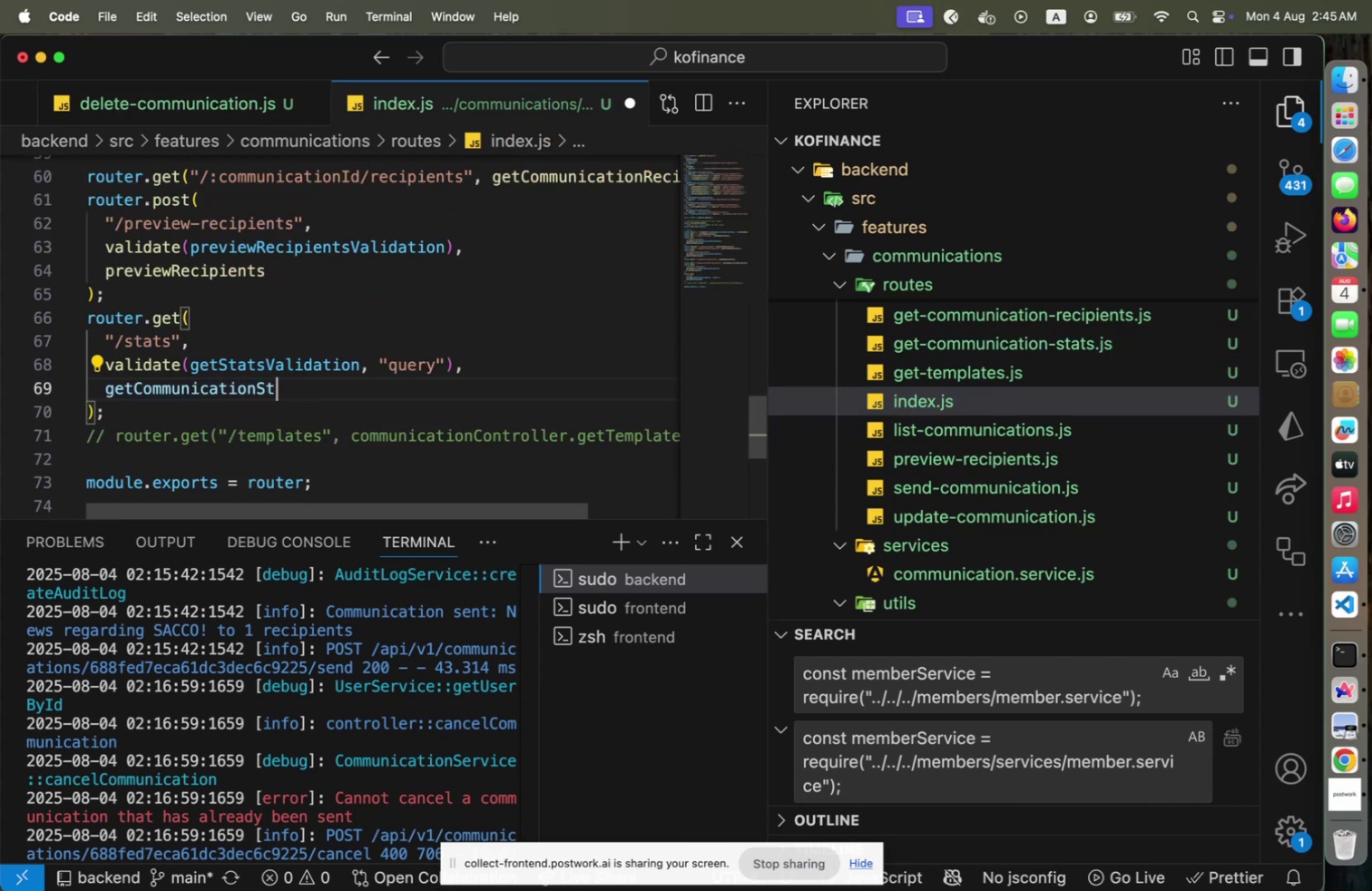 
key(Backspace)
 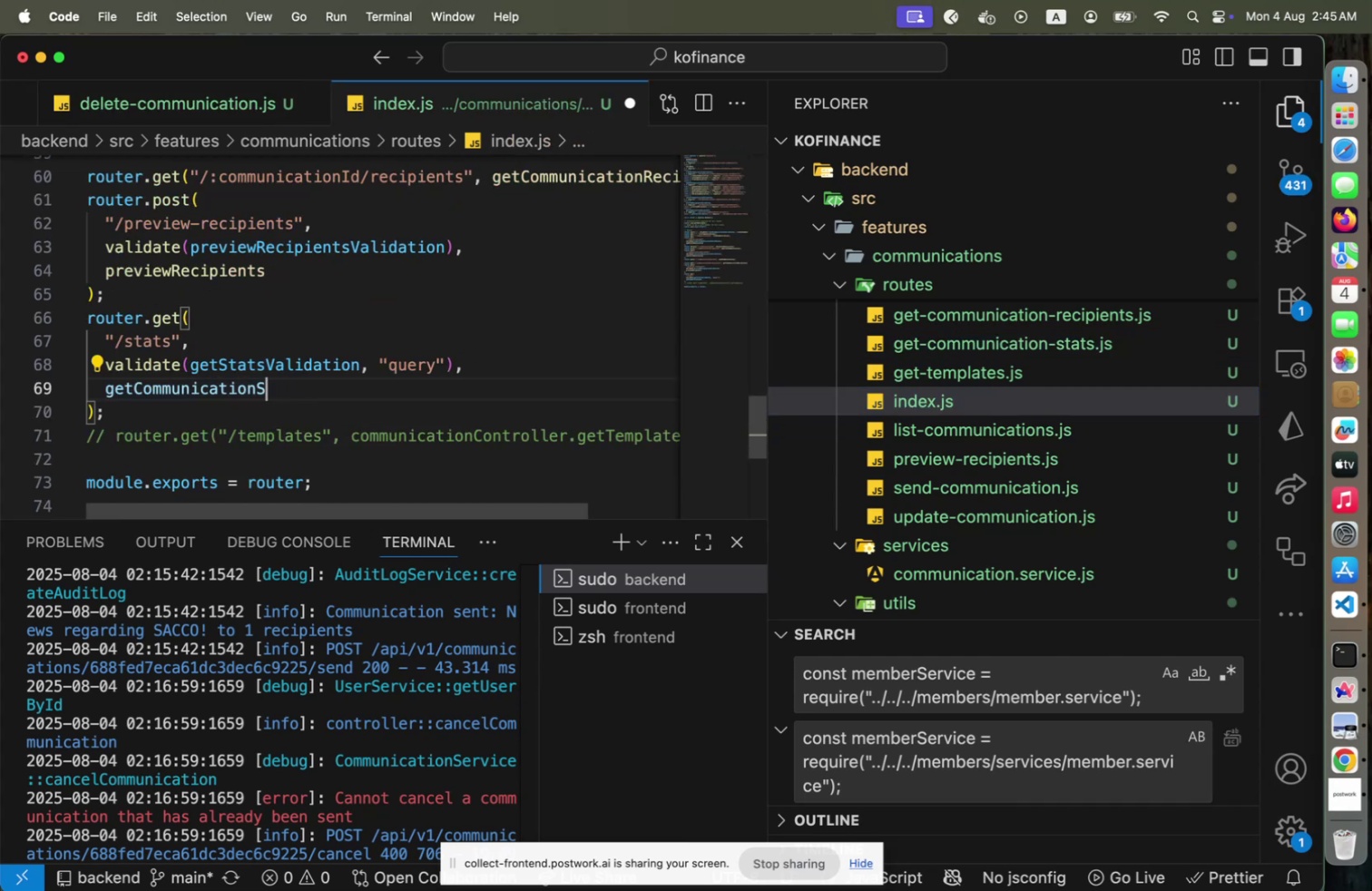 
key(Backspace)
 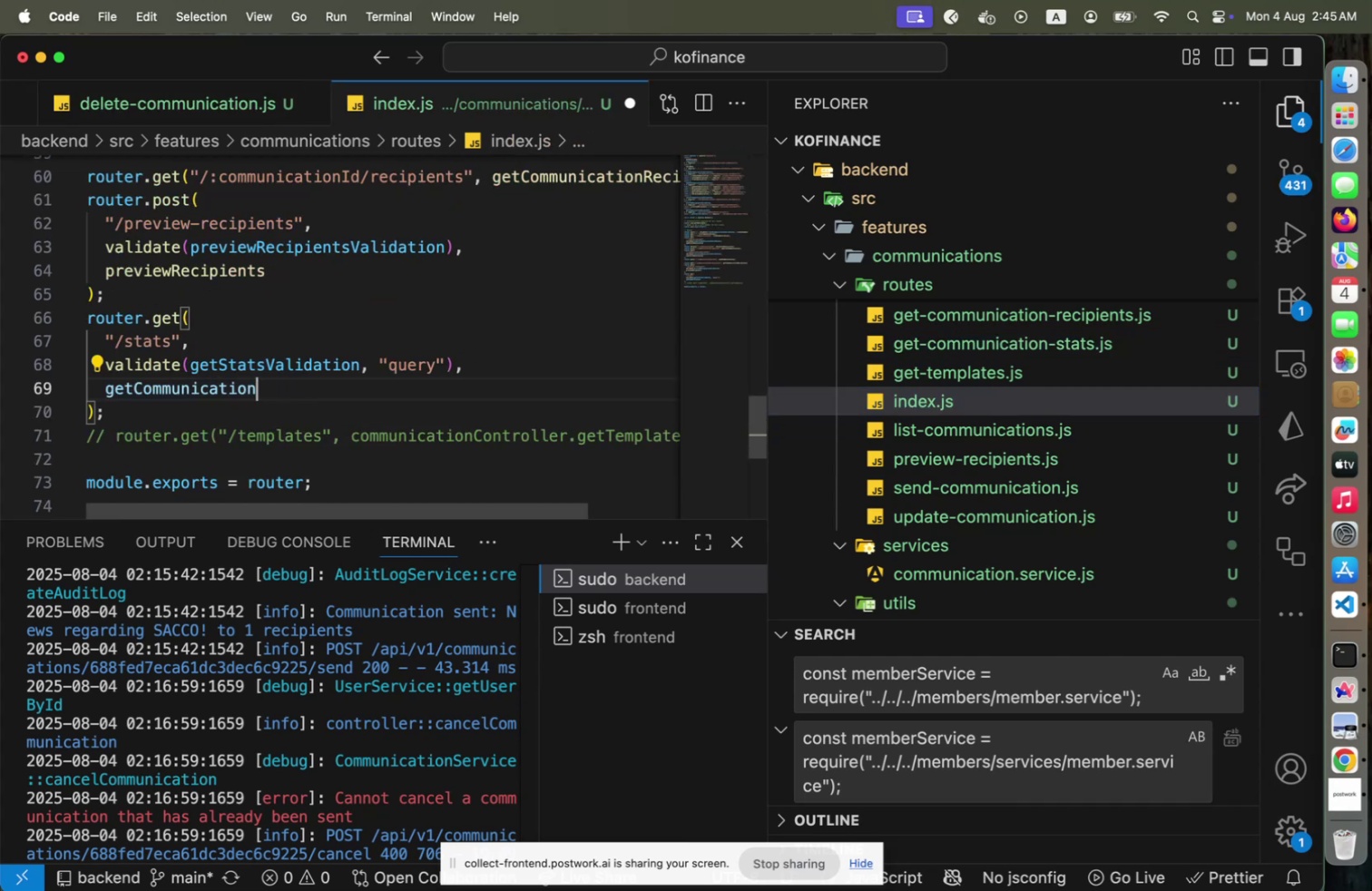 
key(Backspace)
 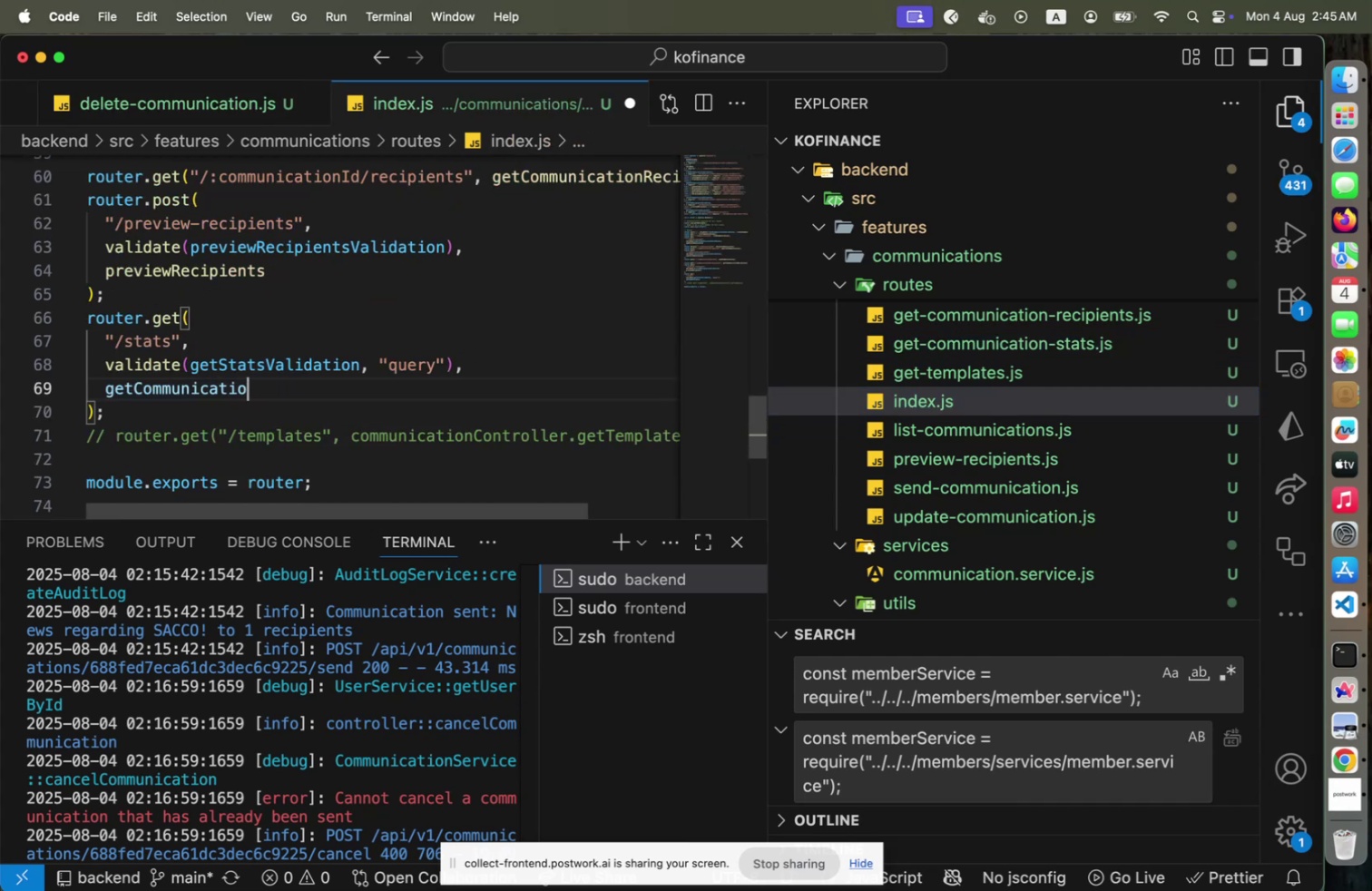 
key(N)
 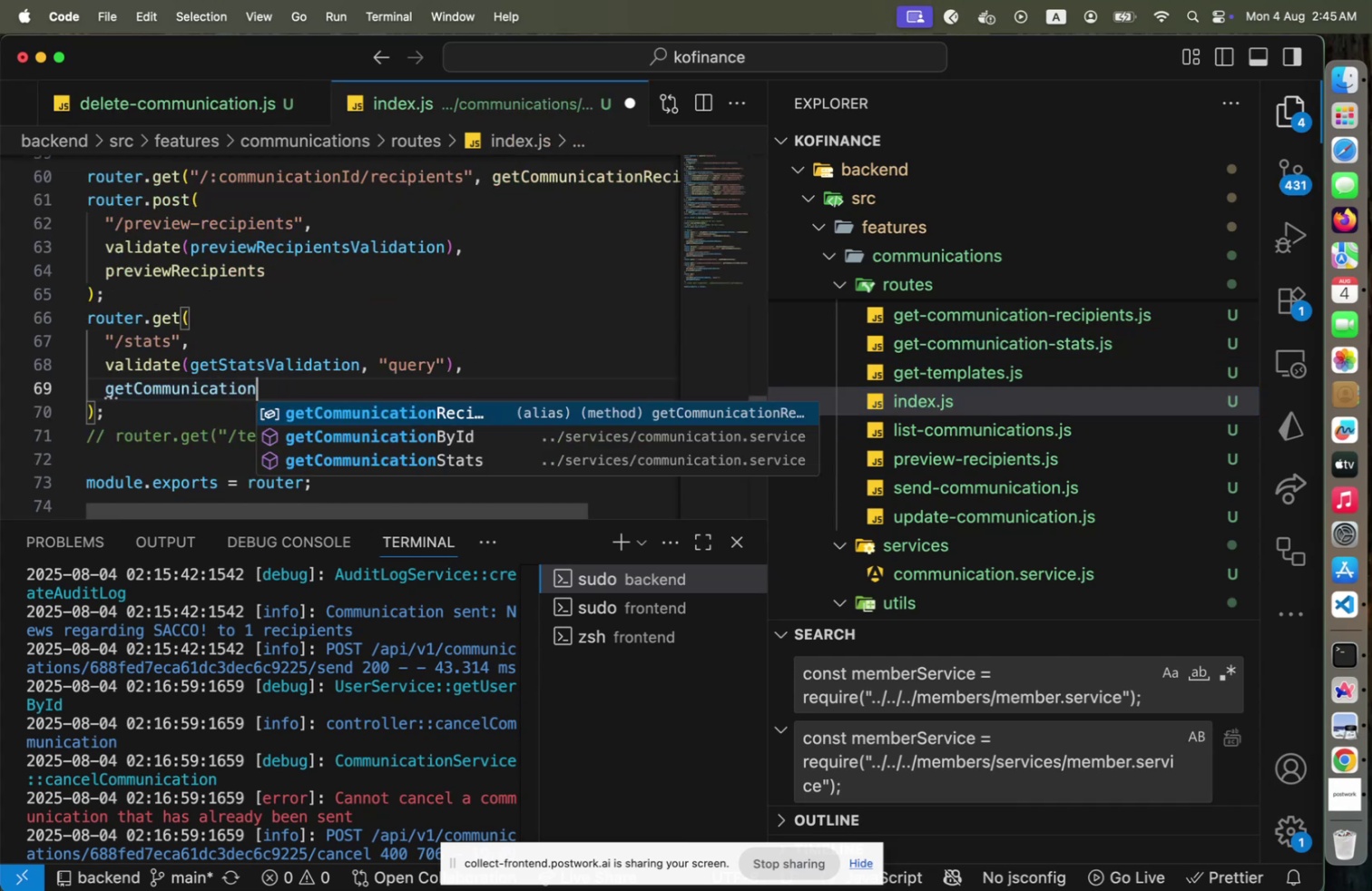 
key(Shift+ShiftLeft)
 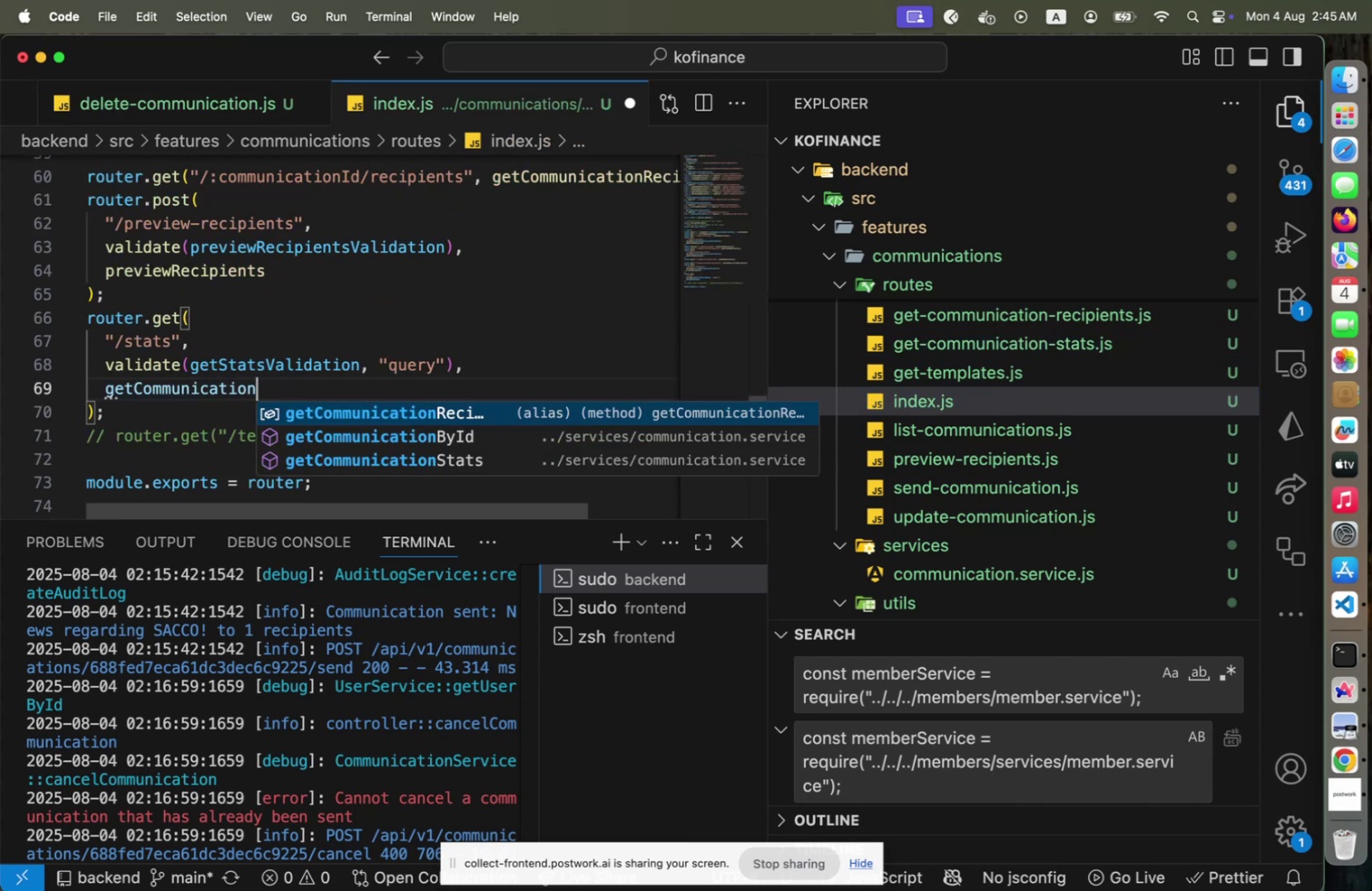 
key(Shift+S)
 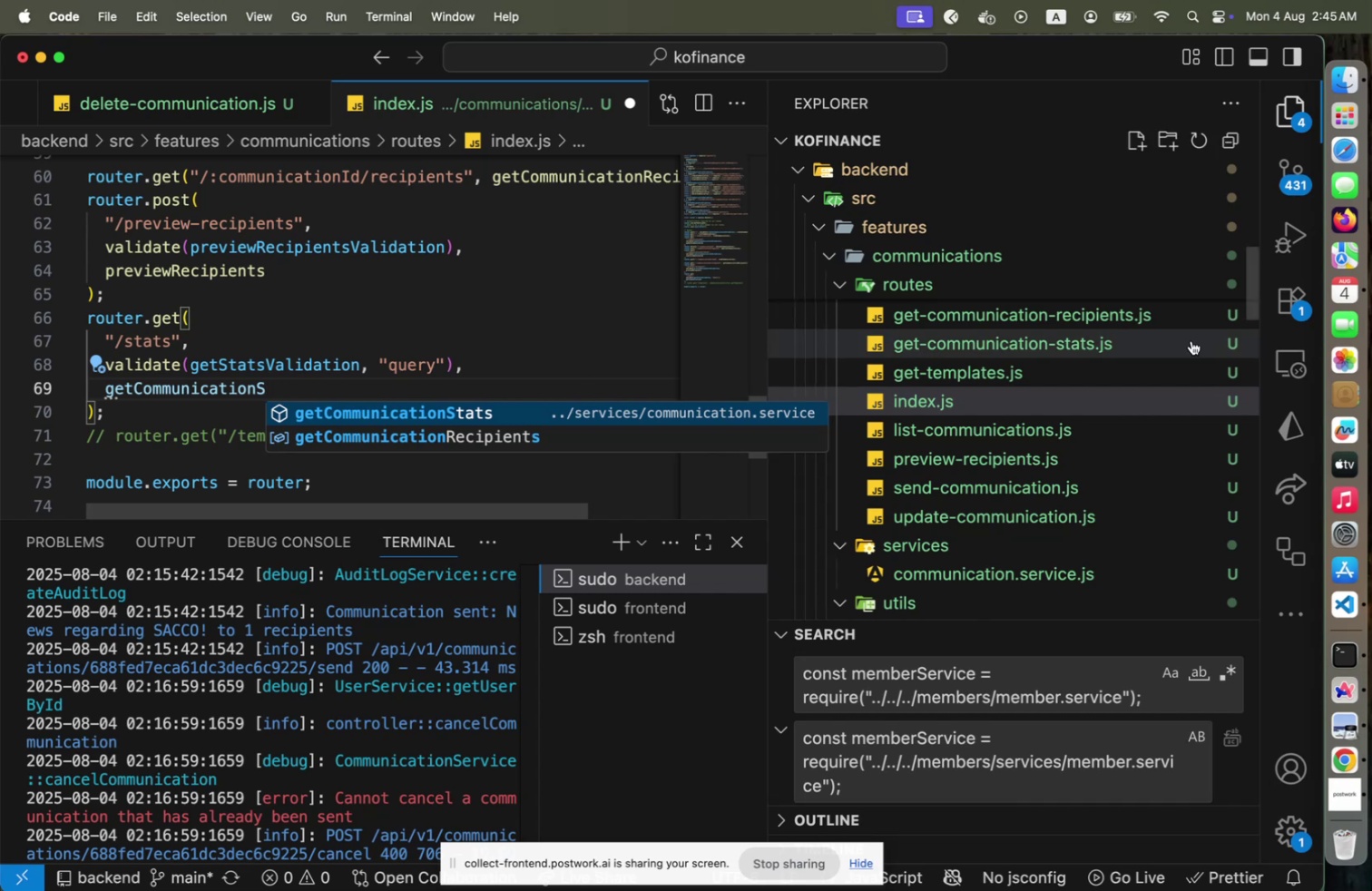 
scroll: coordinate [478, 387], scroll_direction: down, amount: 4.0
 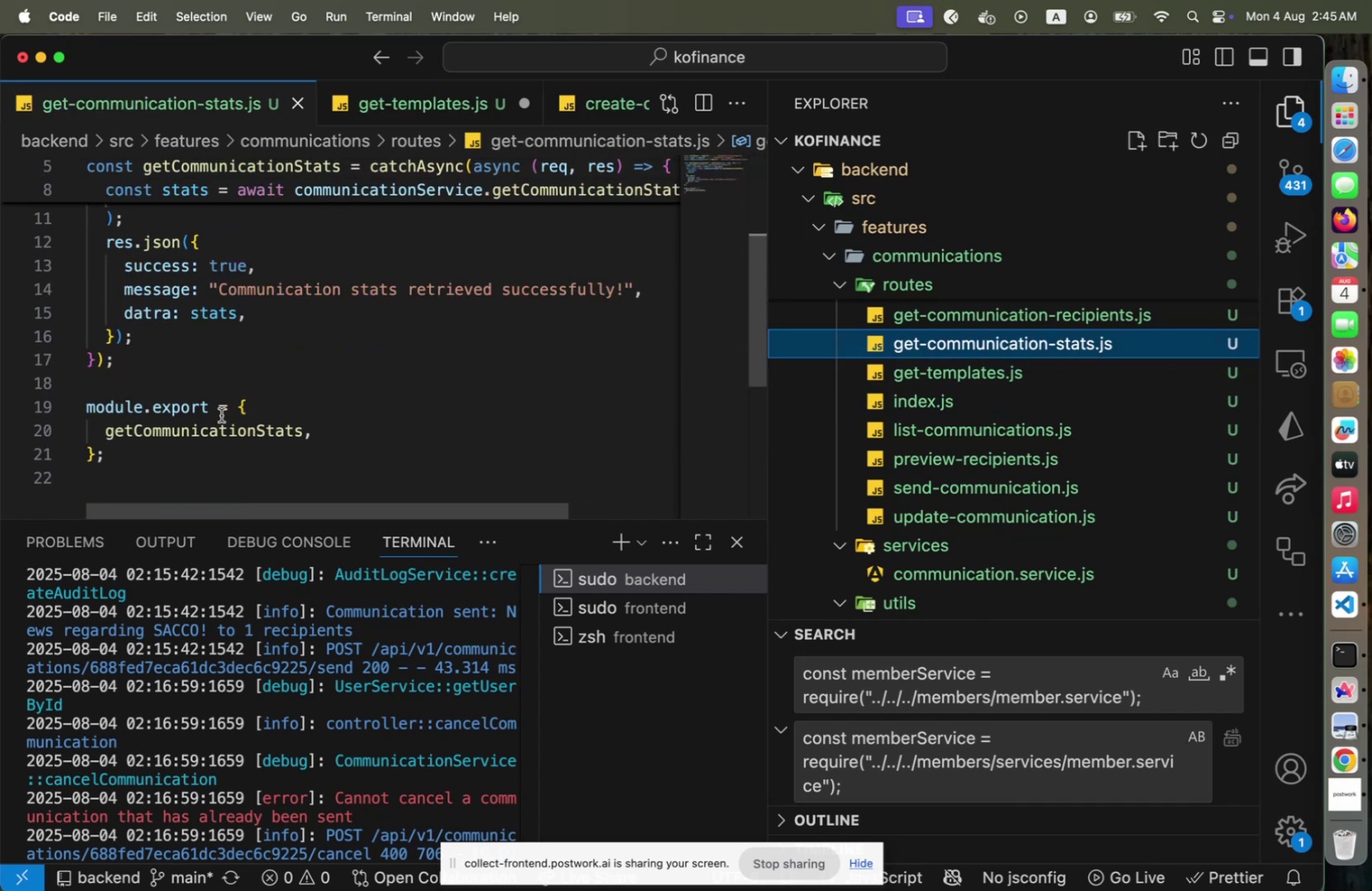 
left_click([186, 407])
 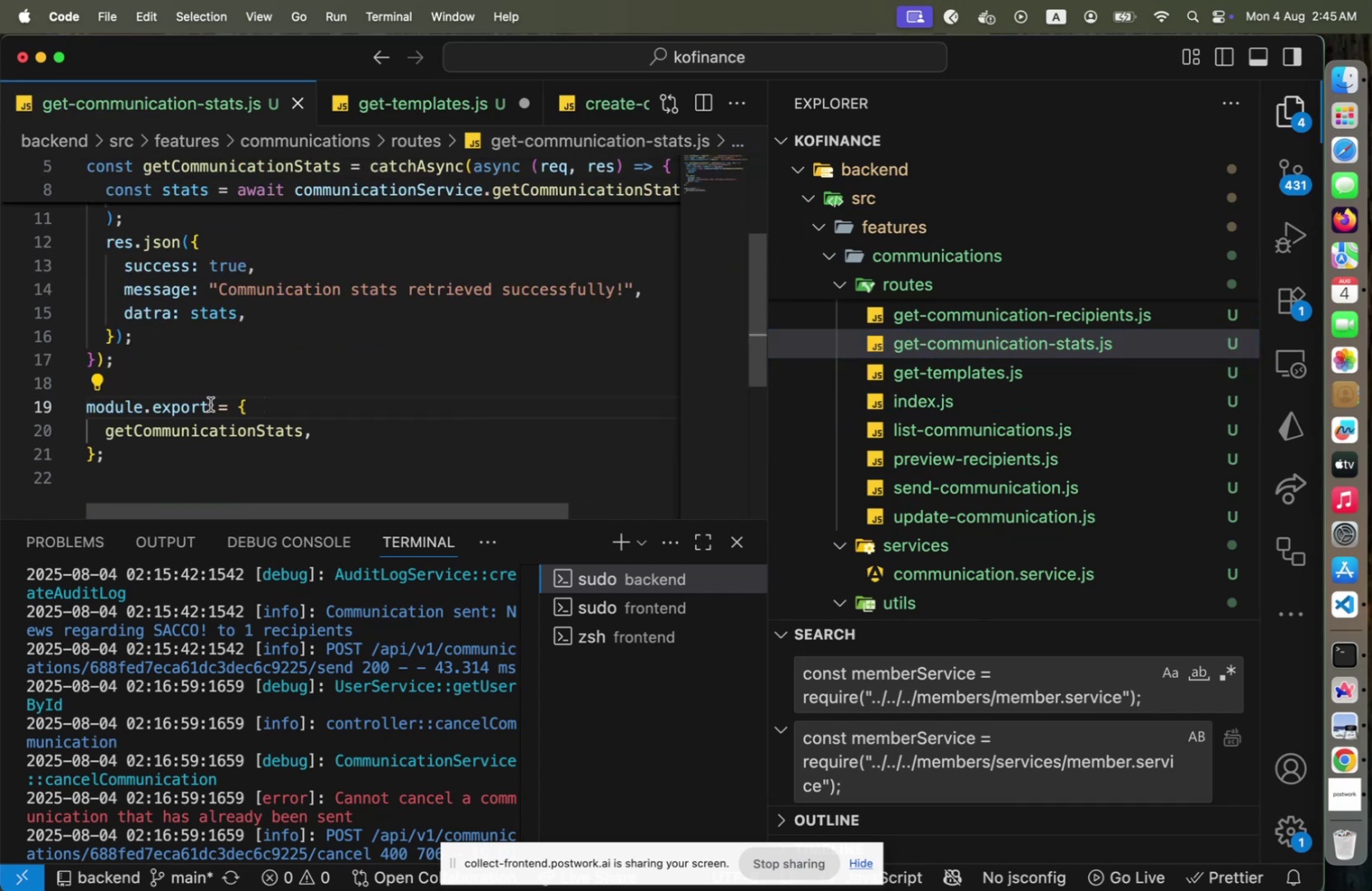 
left_click([210, 404])
 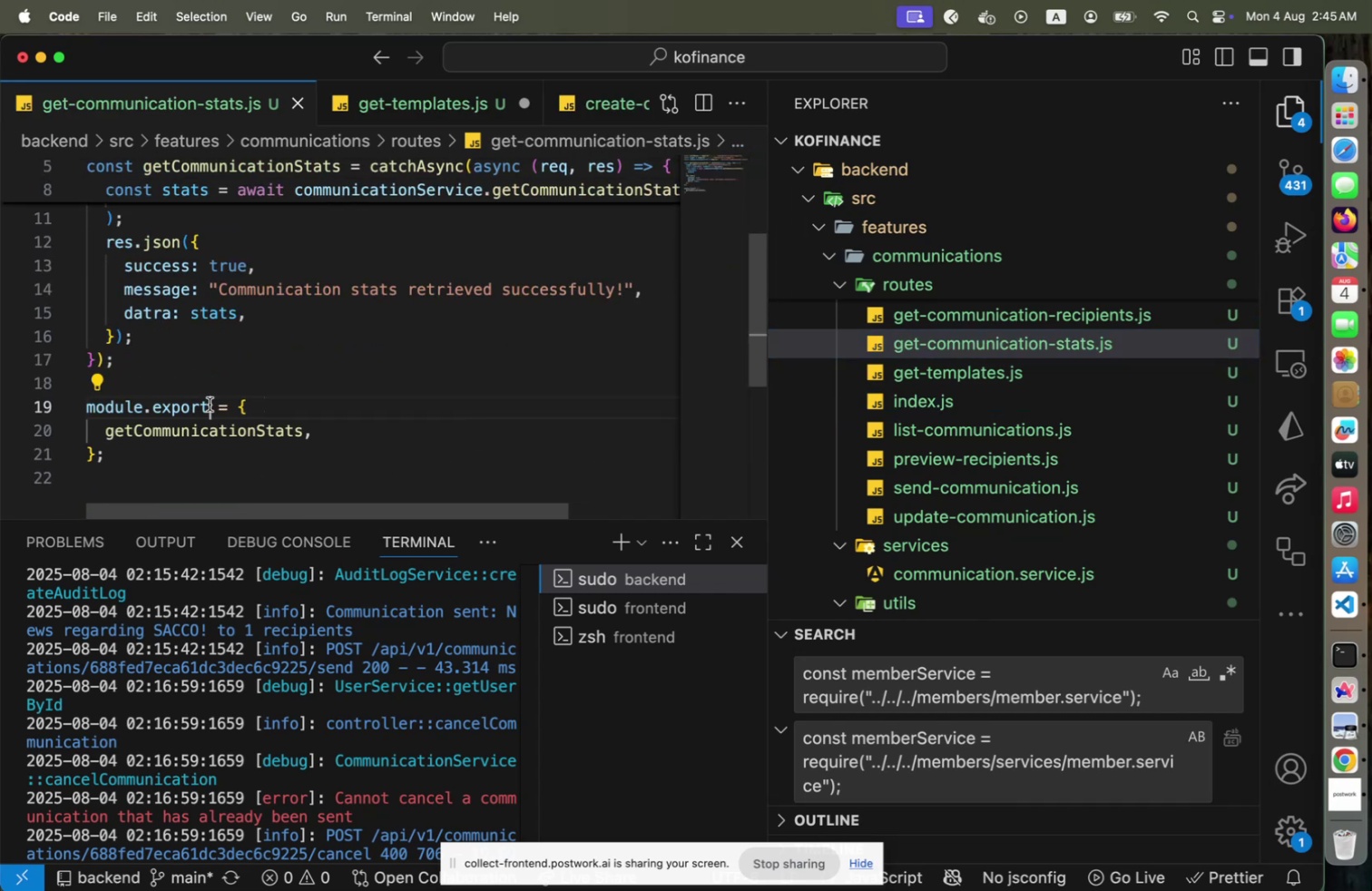 
key(S)
 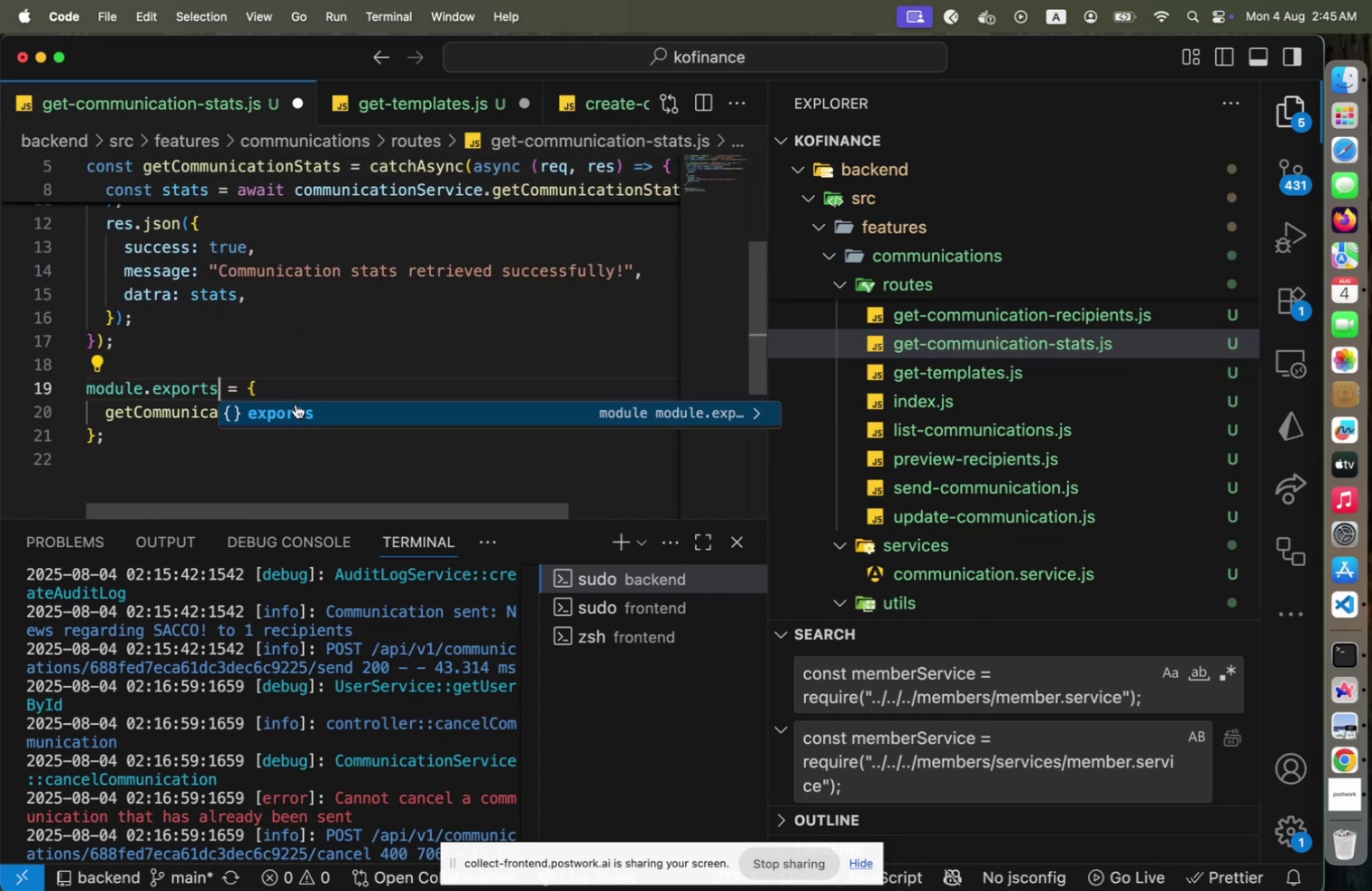 
key(Meta+S)
 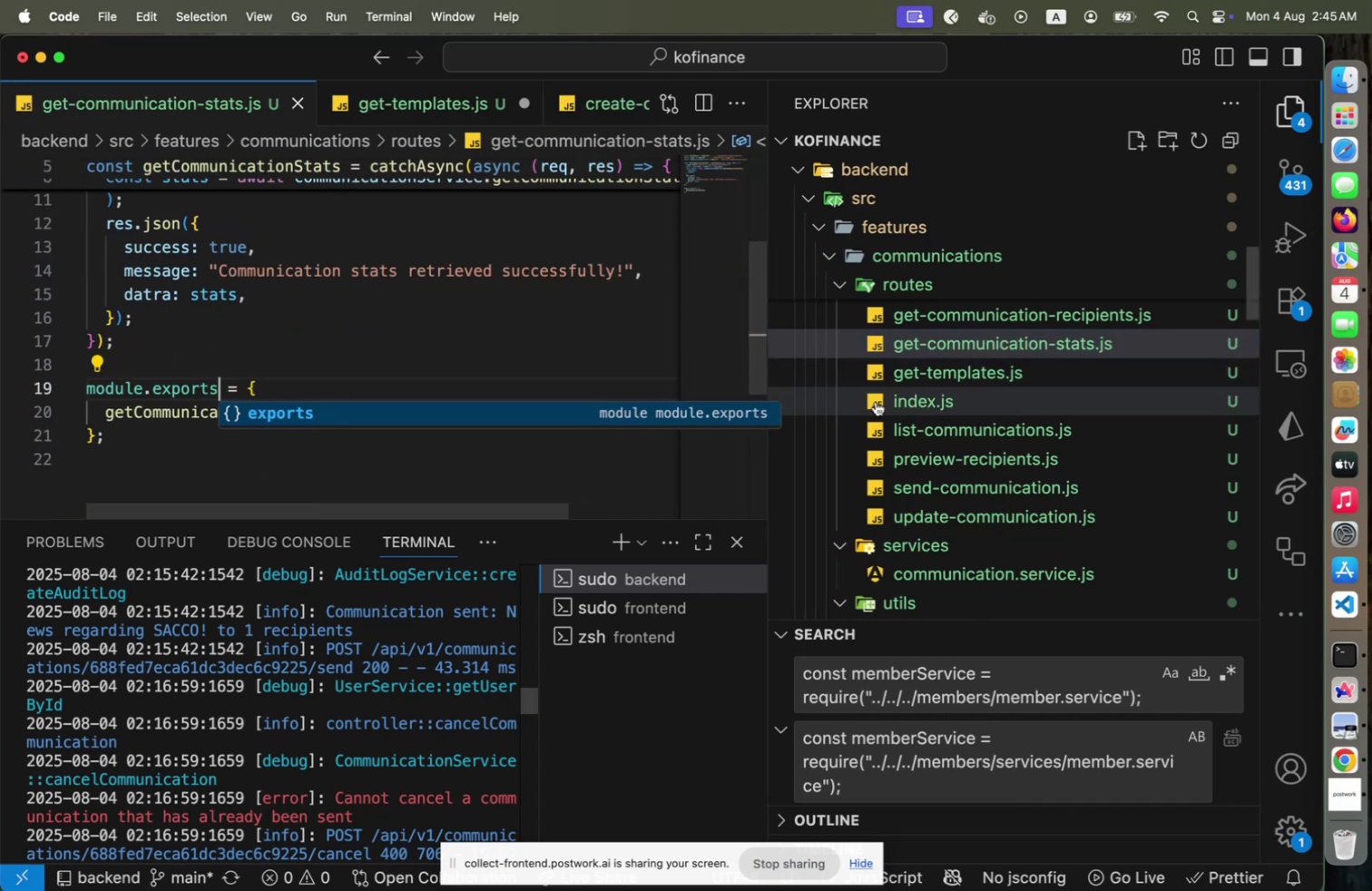 
left_click([881, 401])
 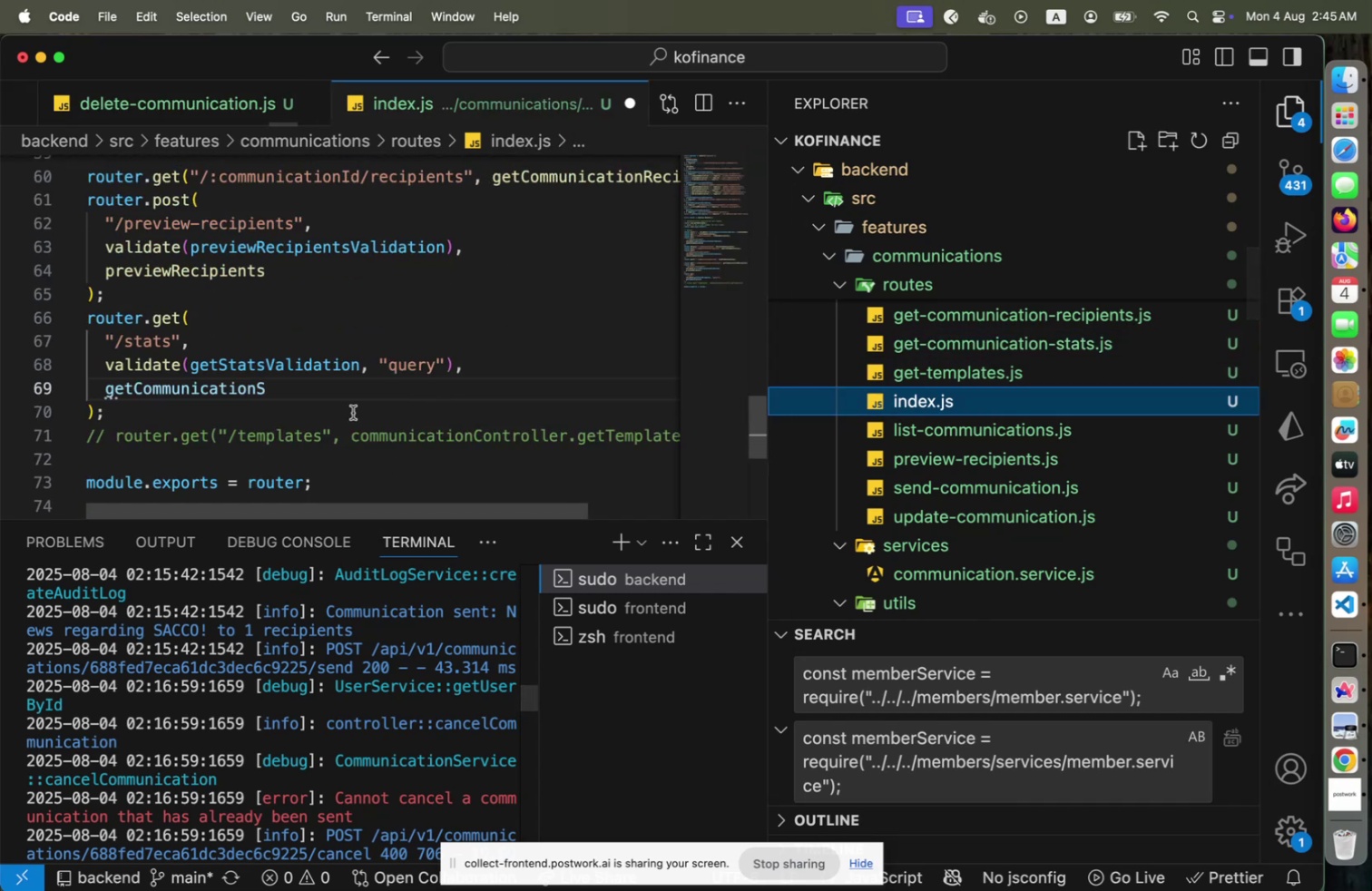 
left_click([311, 390])
 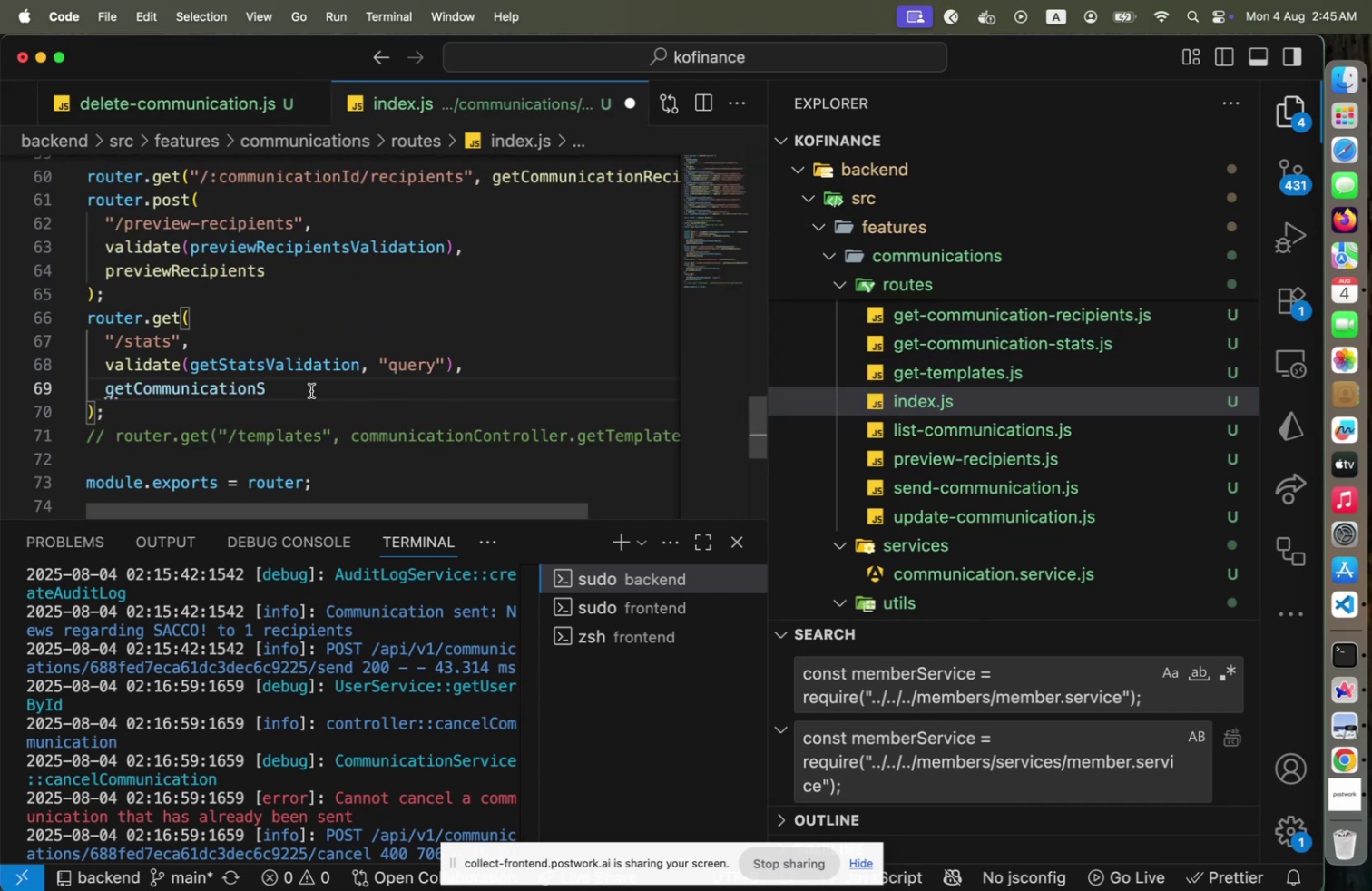 
type(tats)
 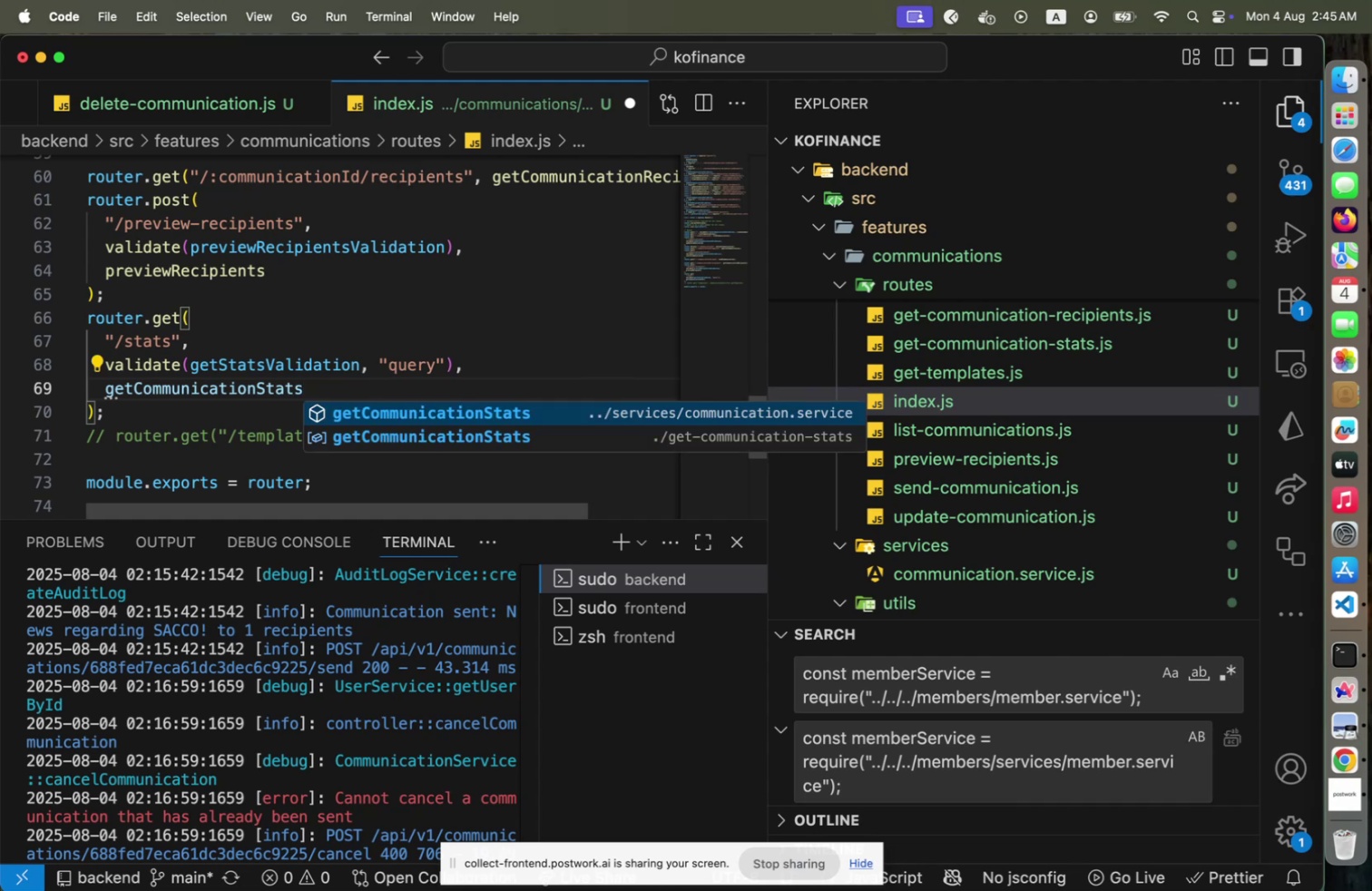 
key(ArrowDown)
 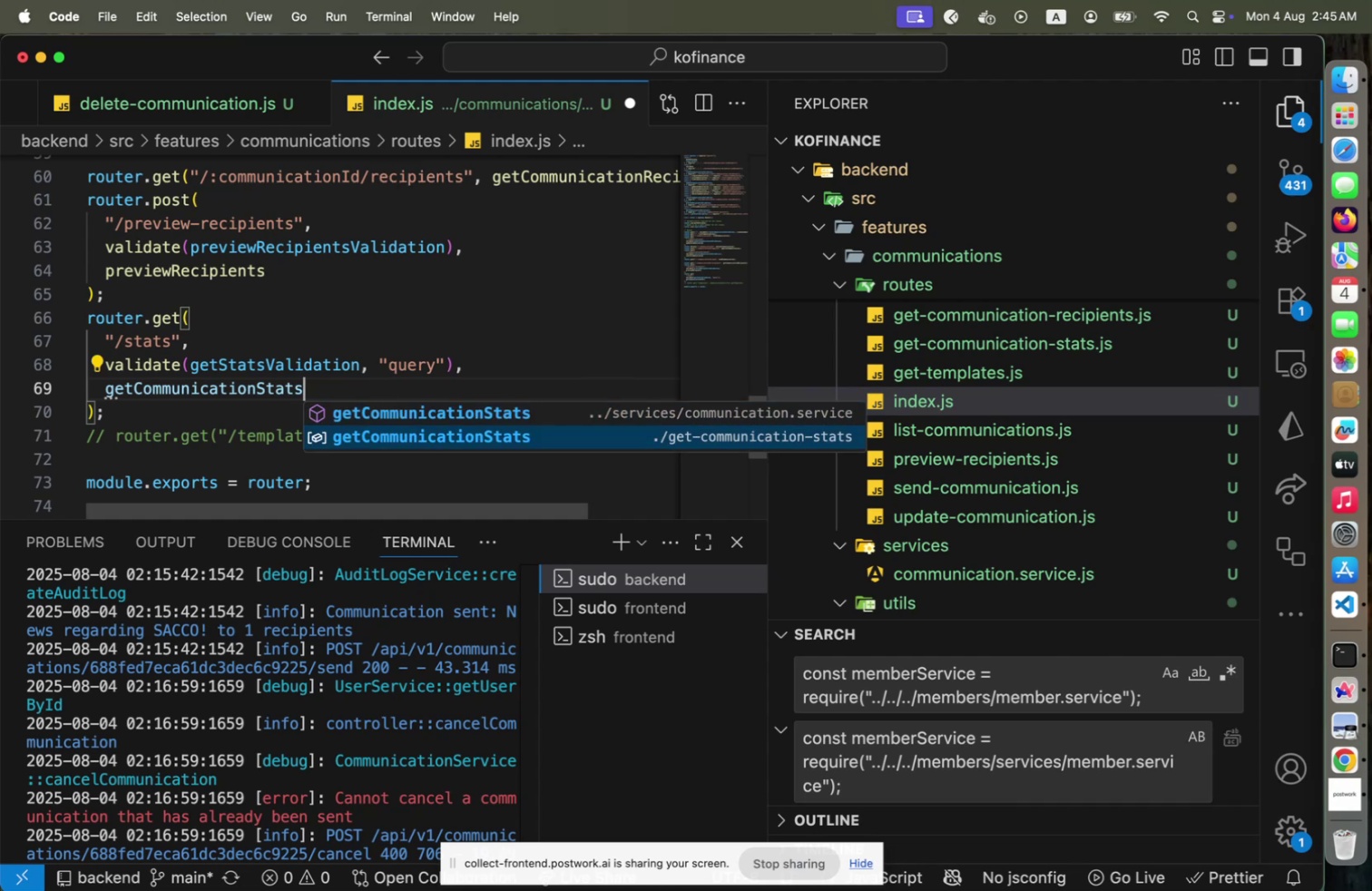 
key(Enter)
 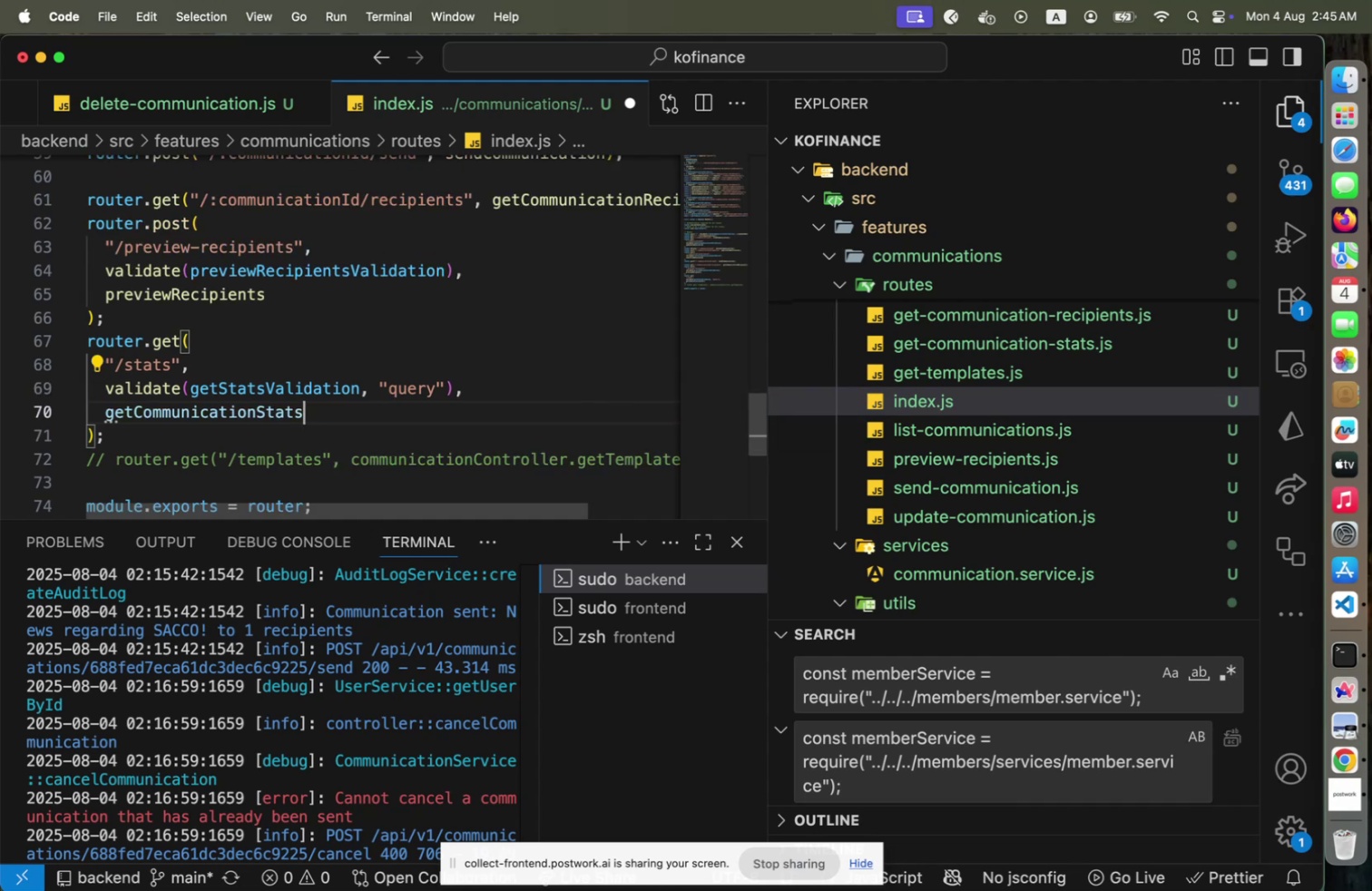 
key(ArrowUp)
 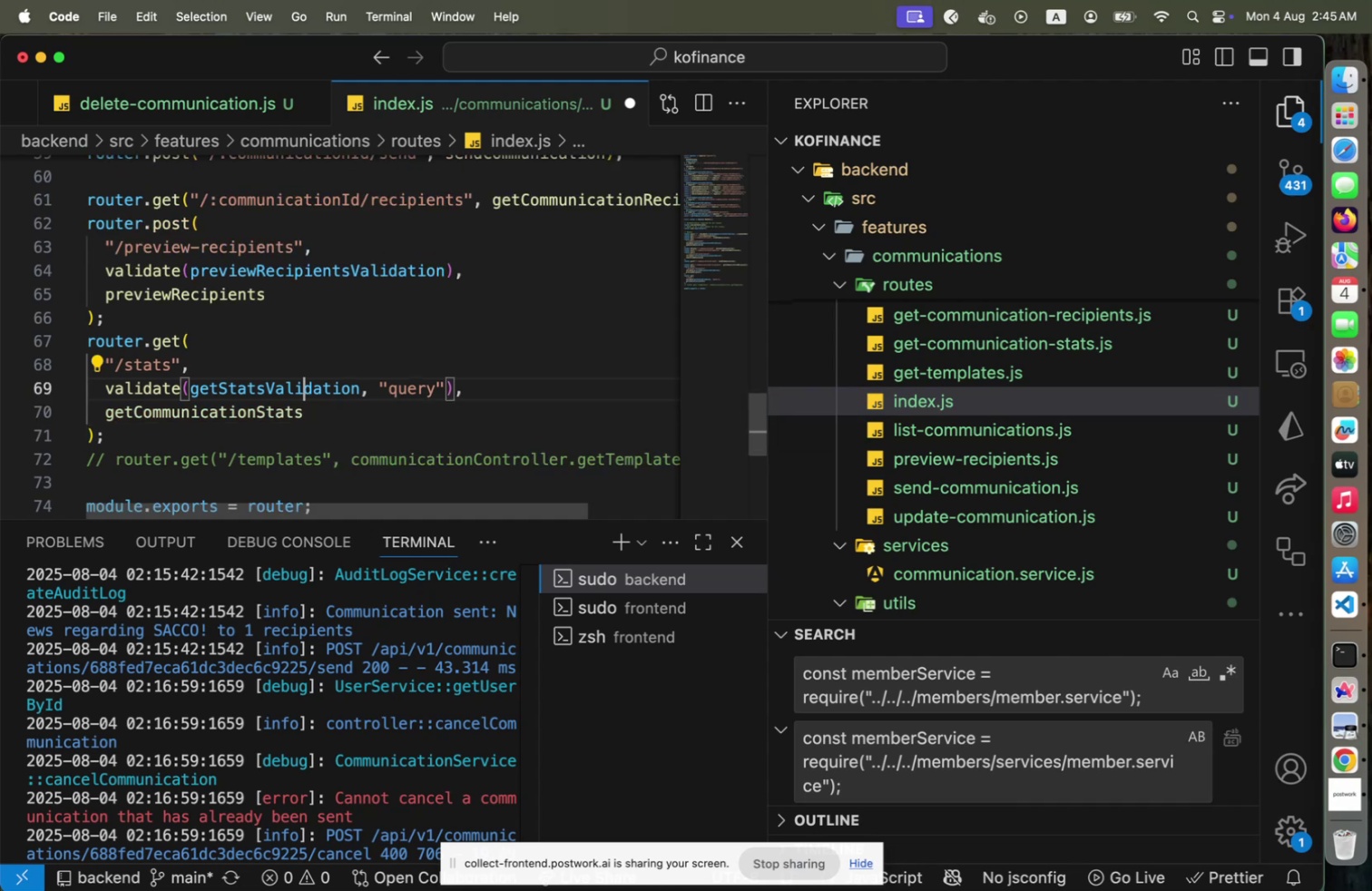 
key(Alt+Shift+F)
 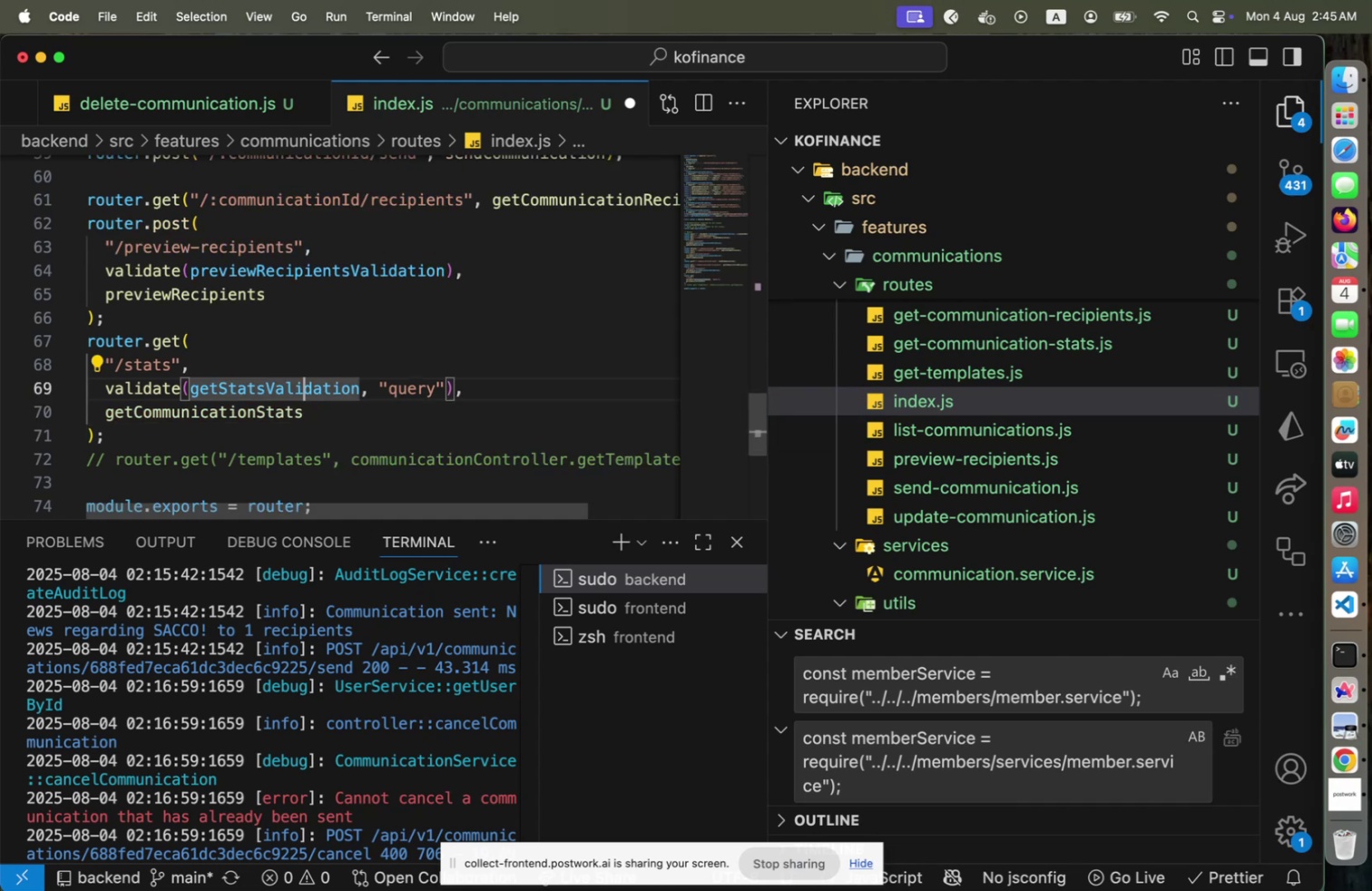 
key(Meta+CommandLeft)
 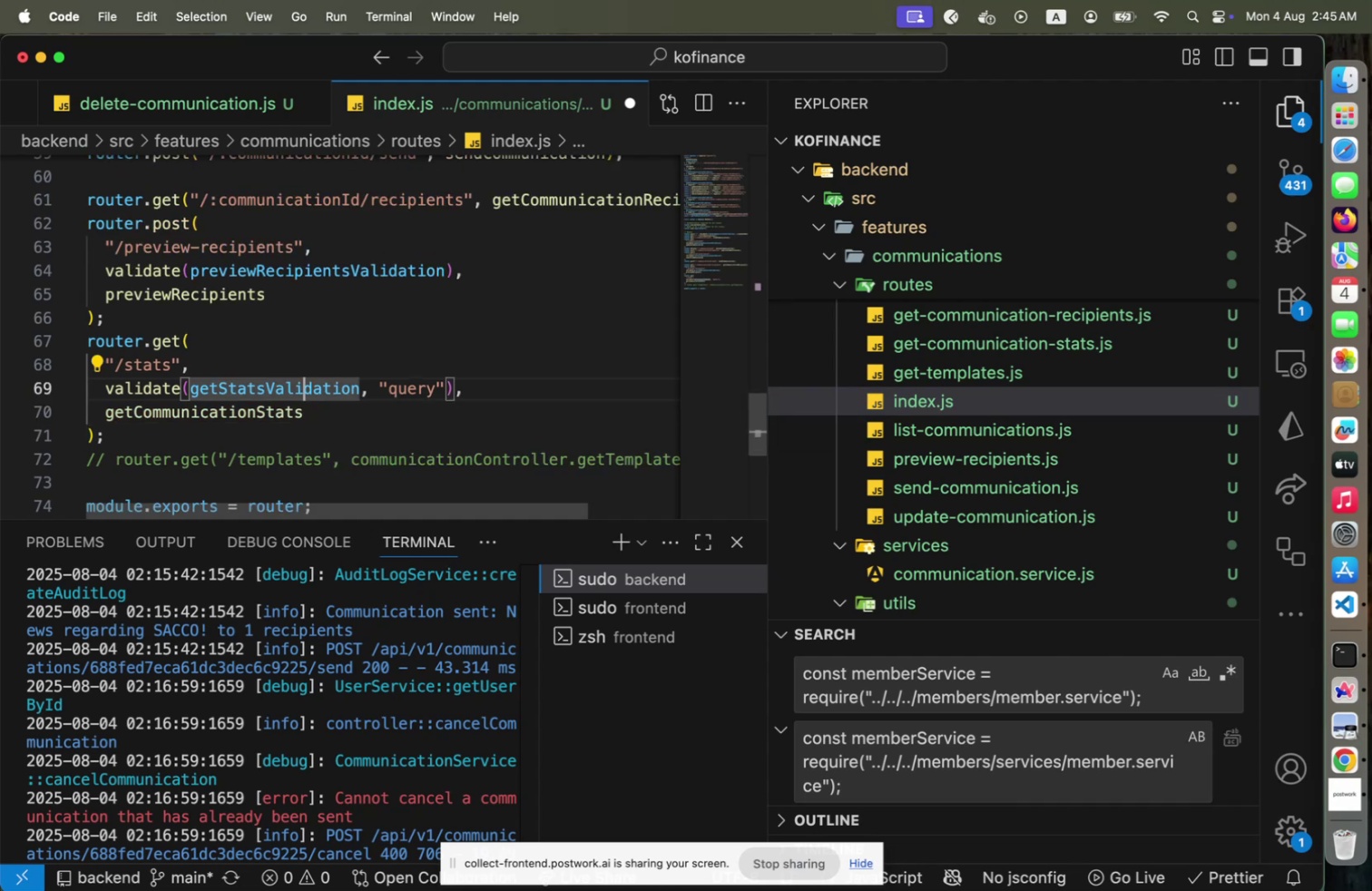 
key(Meta+S)
 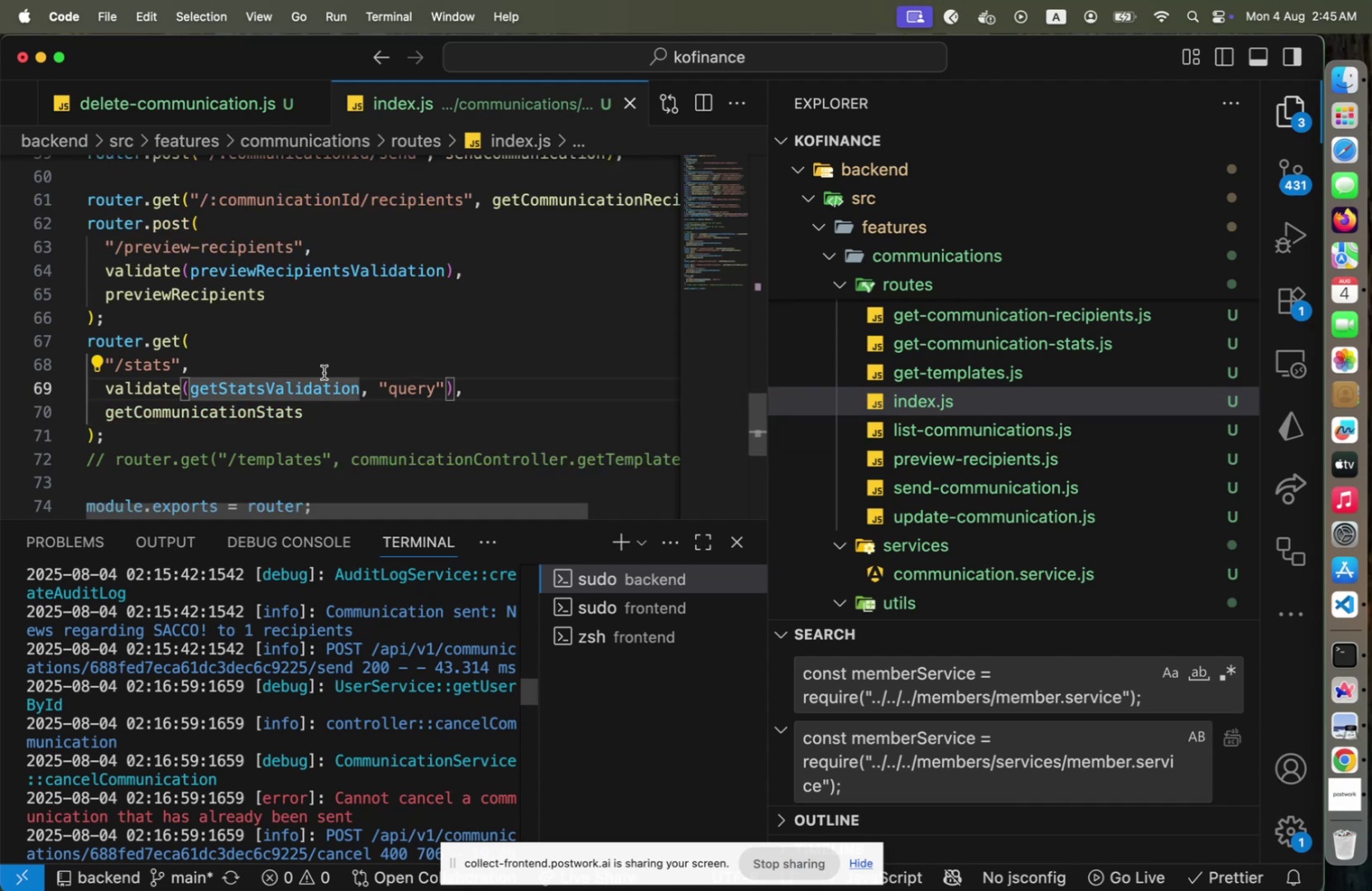 
scroll: coordinate [311, 416], scroll_direction: up, amount: 2.0
 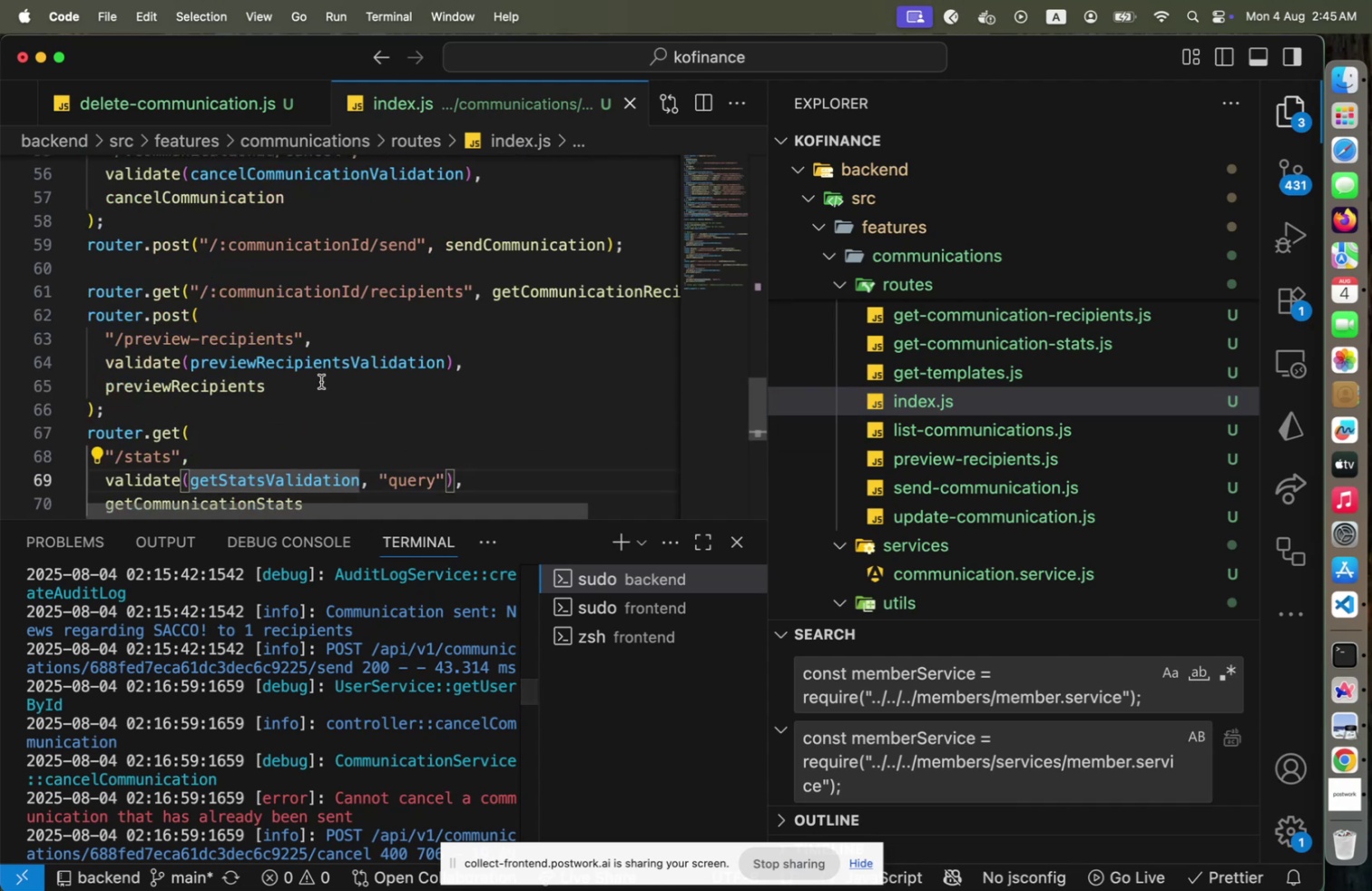 
left_click([320, 378])
 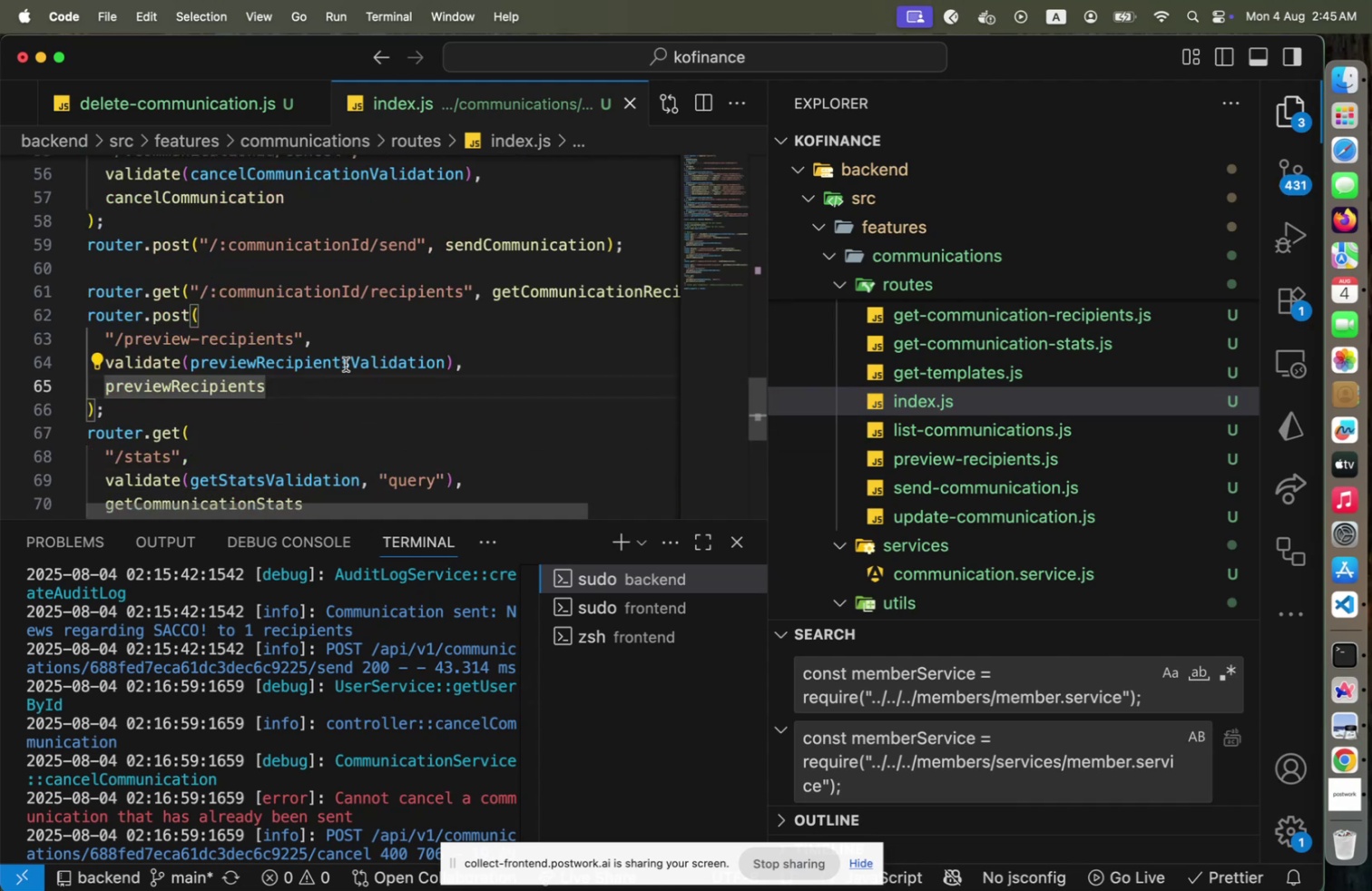 
left_click([346, 364])
 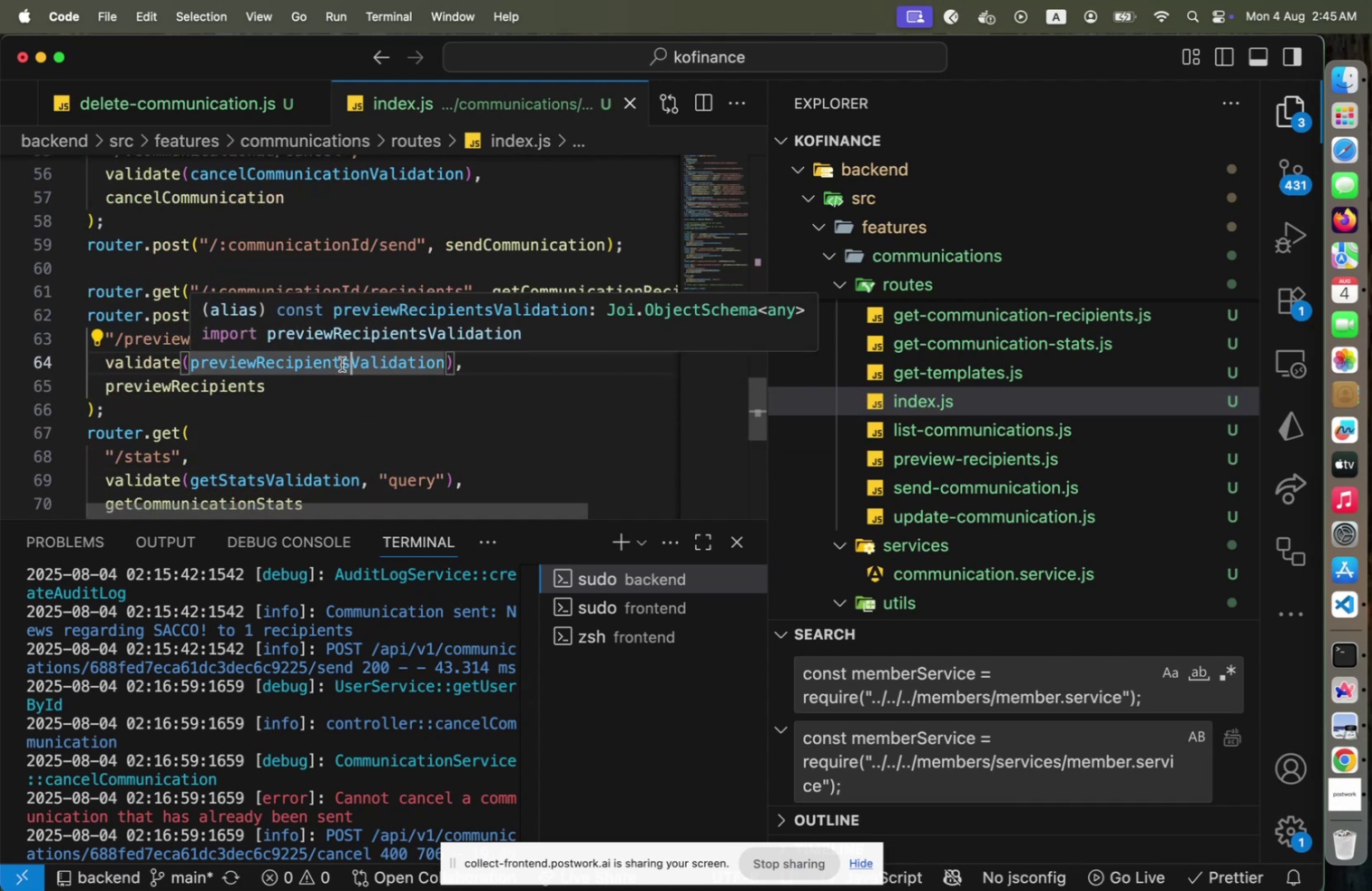 
left_click([294, 394])
 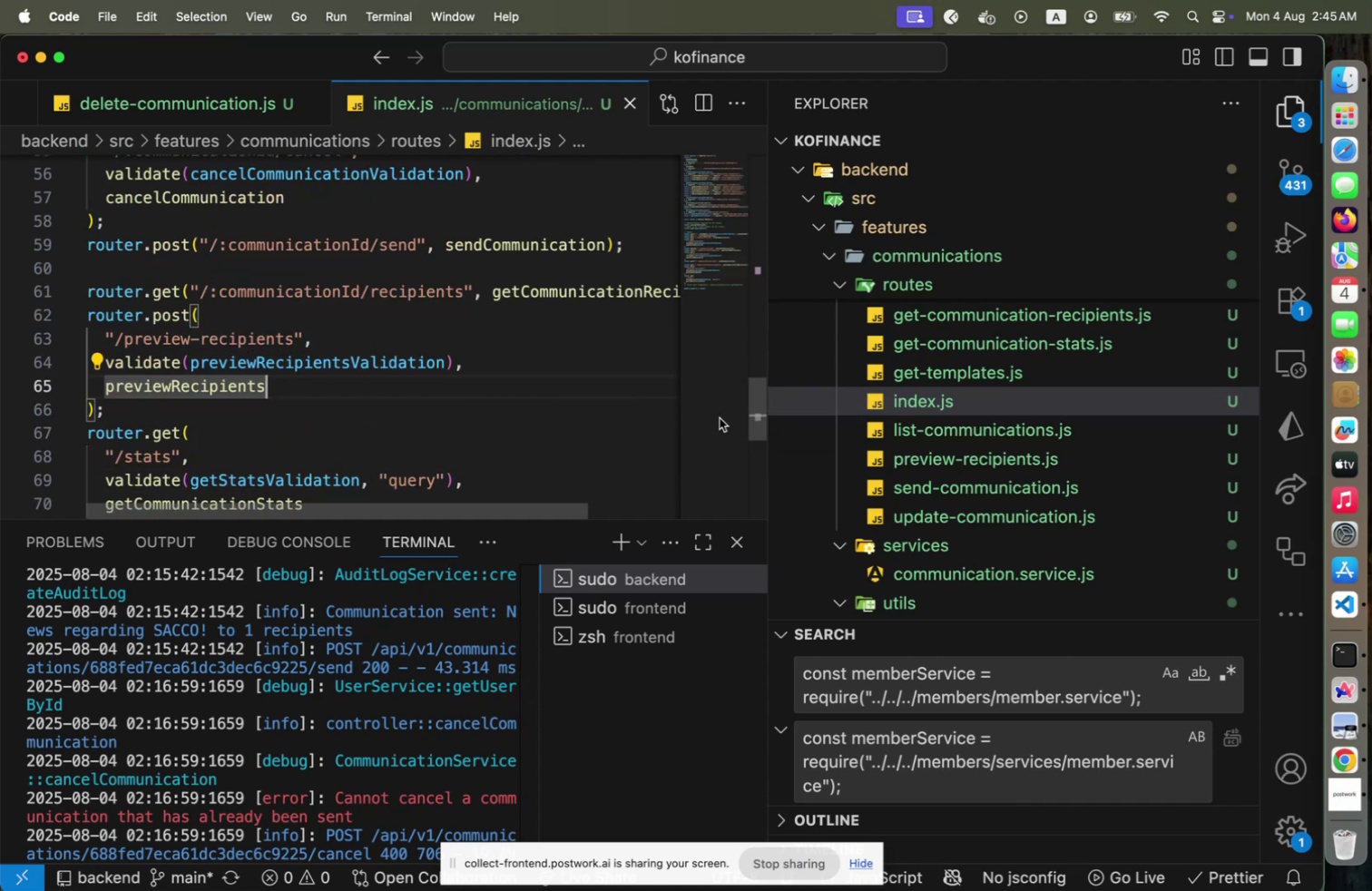 
scroll: coordinate [841, 450], scroll_direction: down, amount: 4.0
 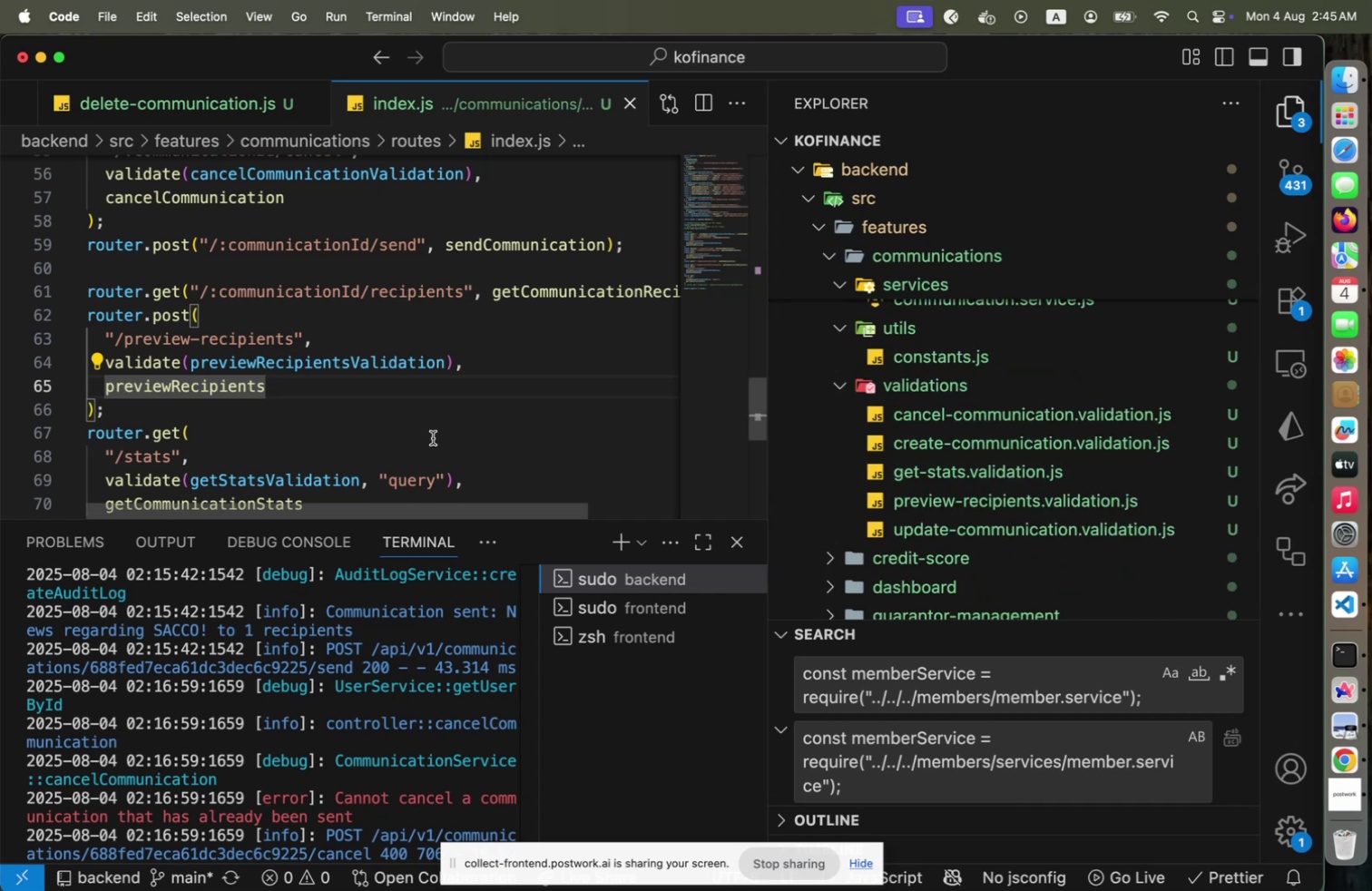 
wait(10.92)
 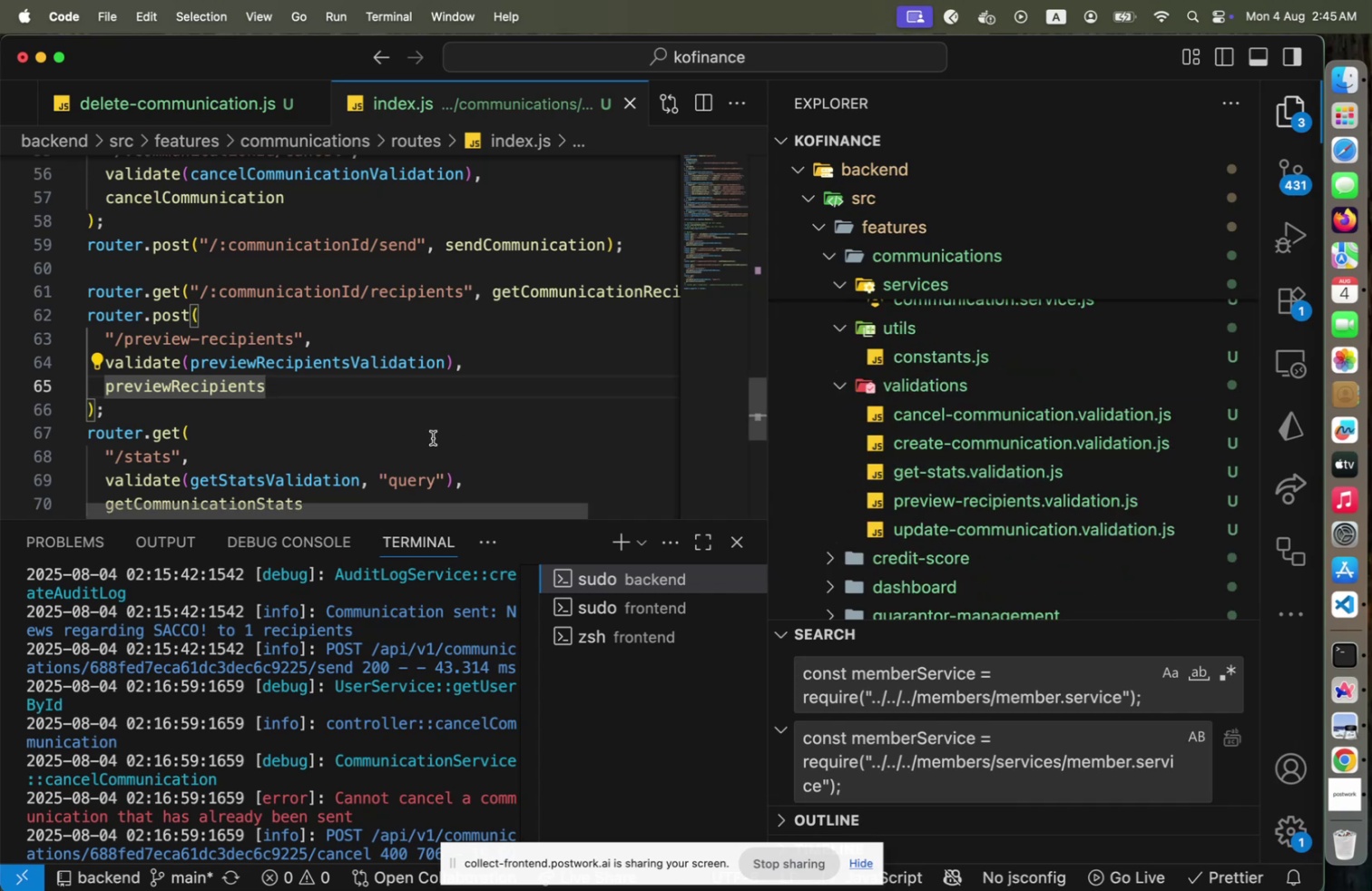 
left_click([630, 288])
 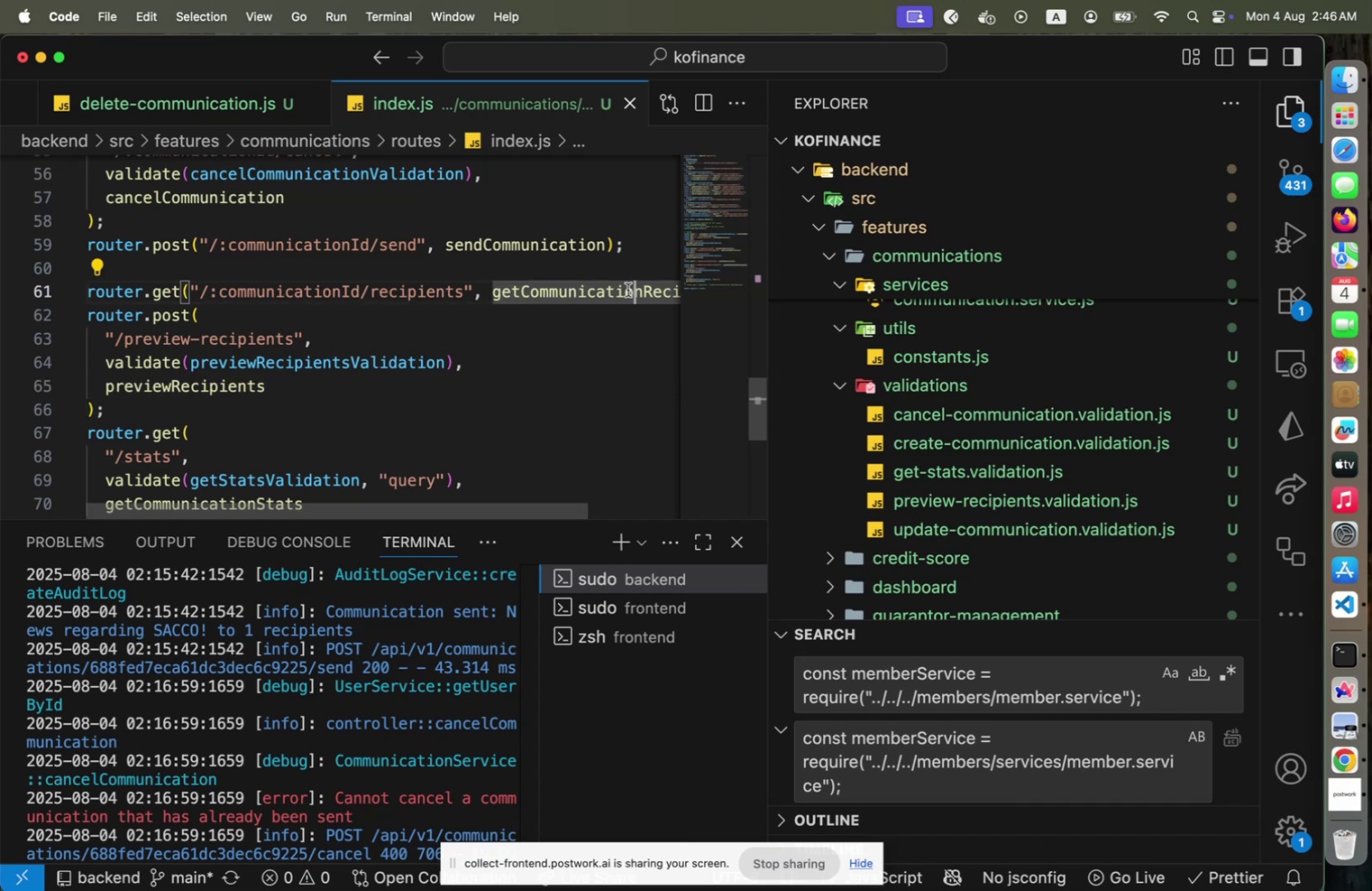 
hold_key(key=CommandLeft, duration=0.38)
left_click([628, 289])
 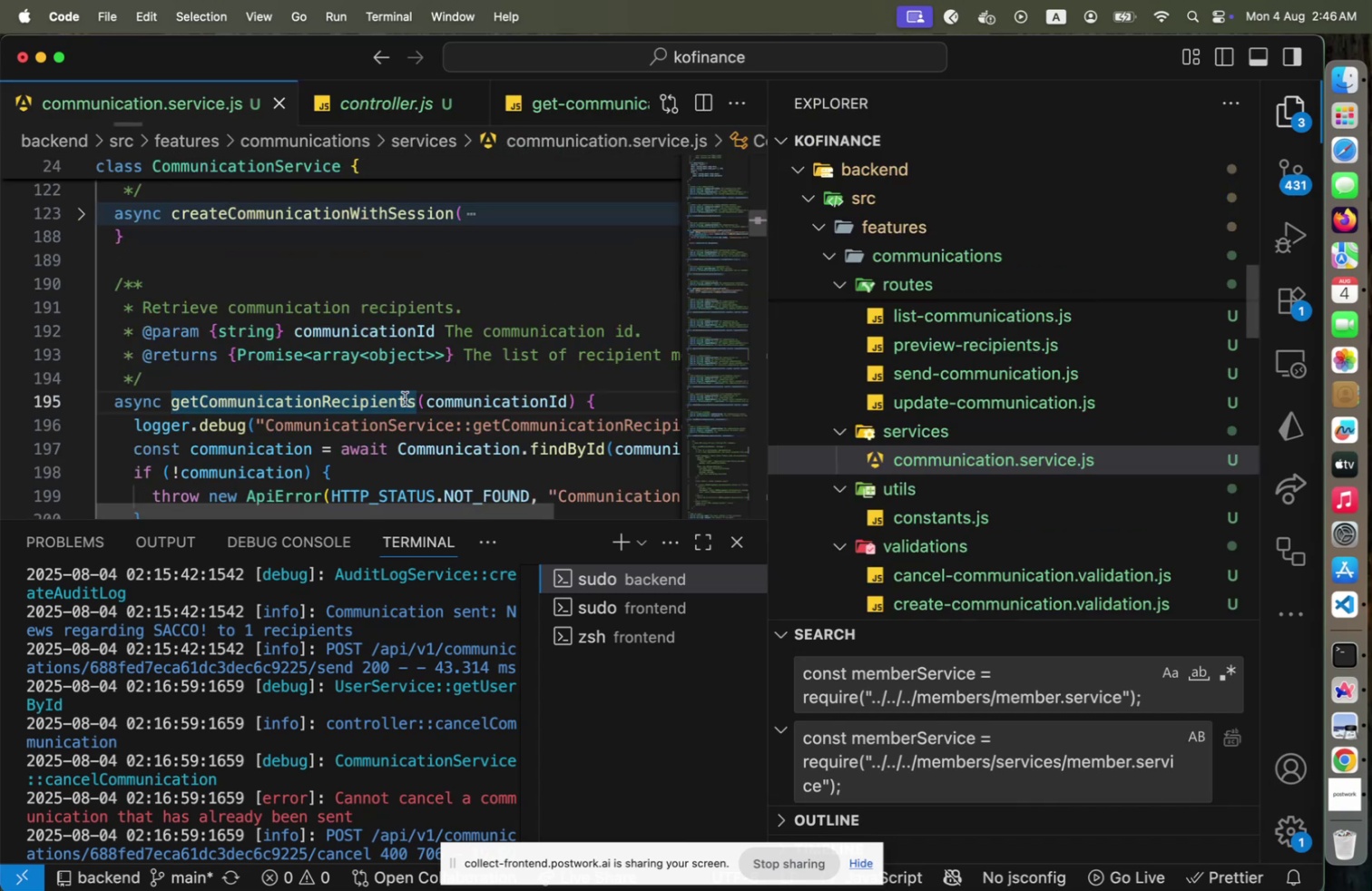 
scroll: coordinate [371, 416], scroll_direction: down, amount: 2.0
 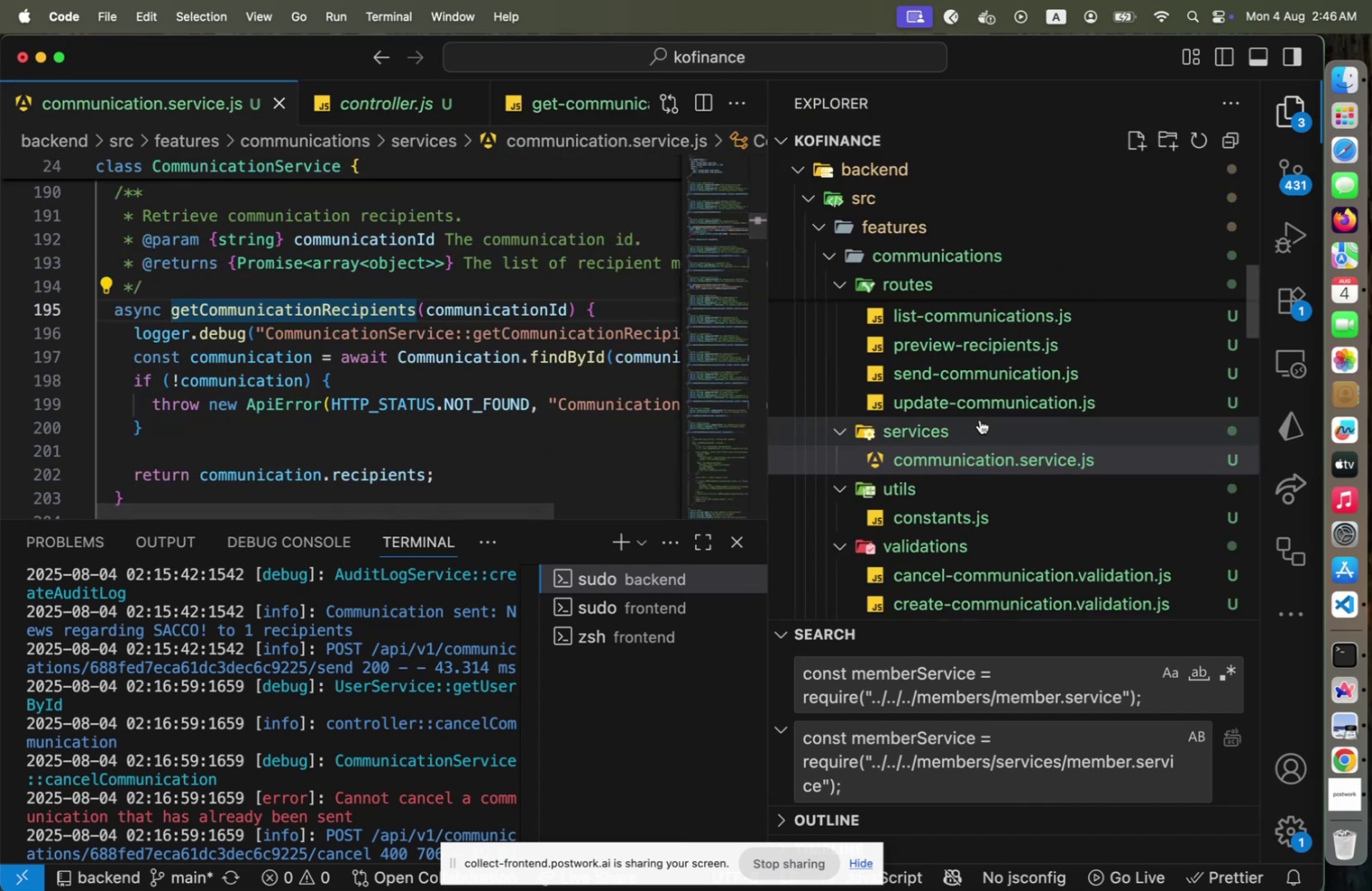 
scroll: coordinate [961, 367], scroll_direction: up, amount: 2.0
 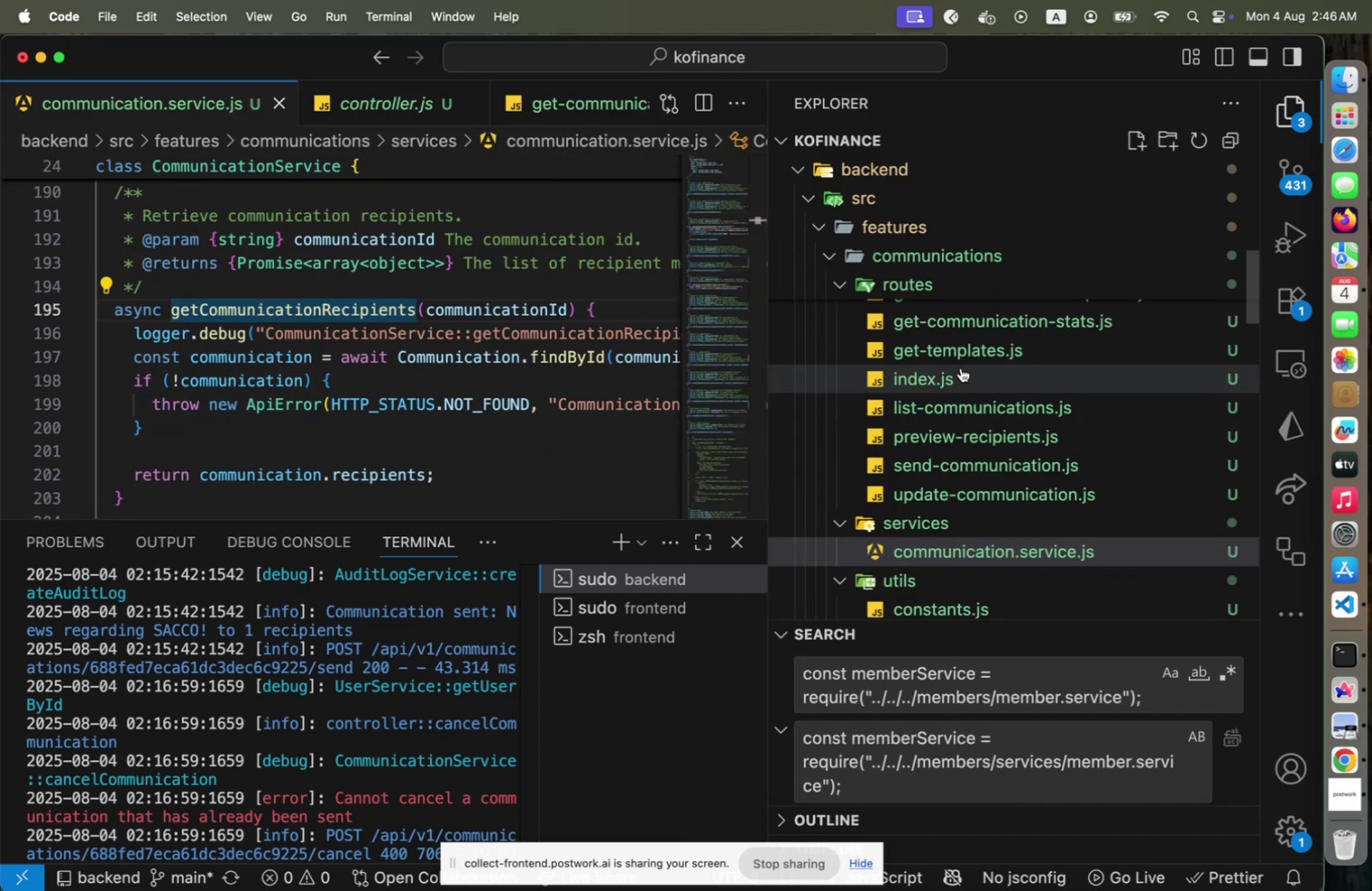 
left_click([961, 367])
 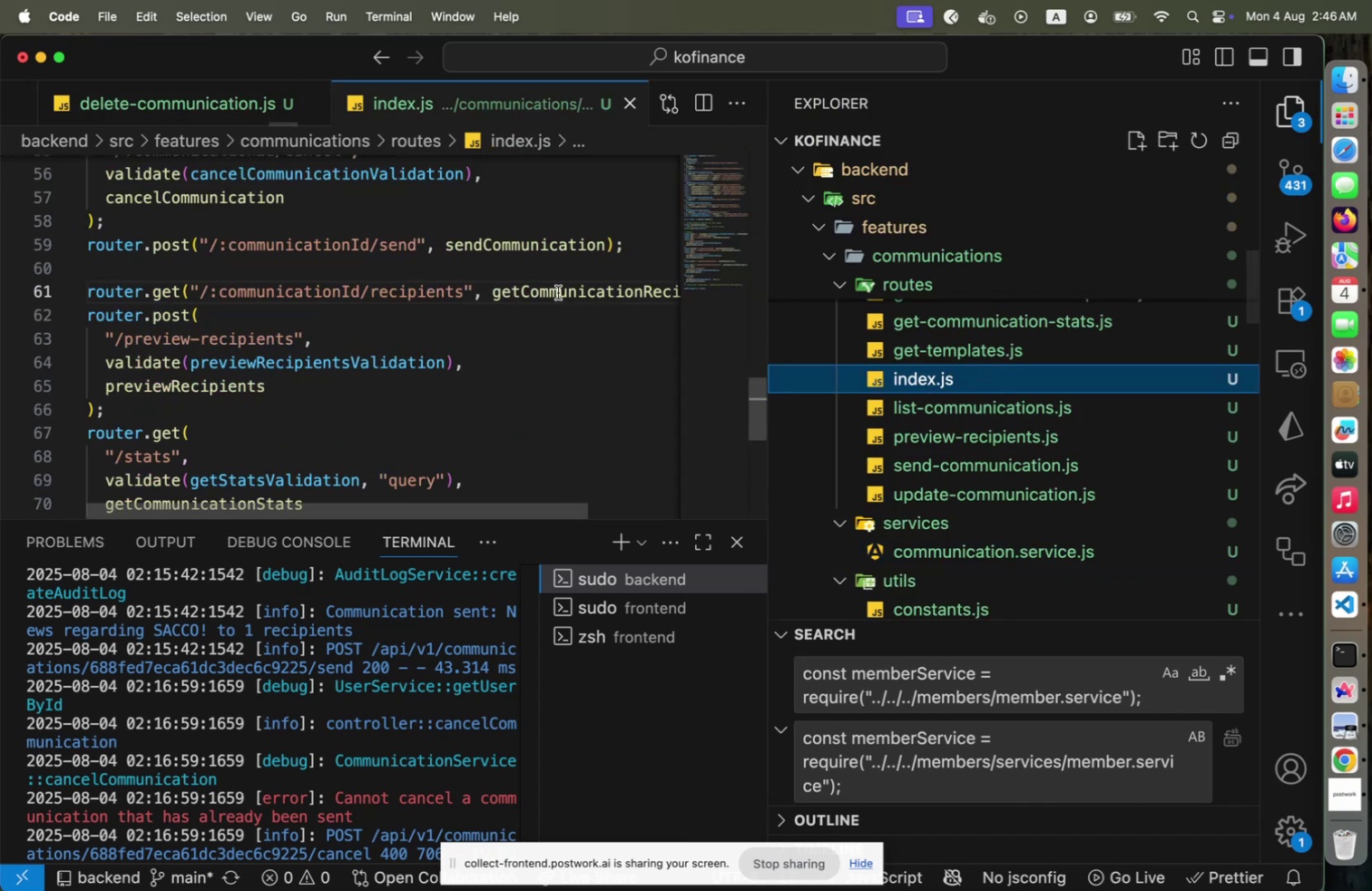 
left_click([558, 292])
 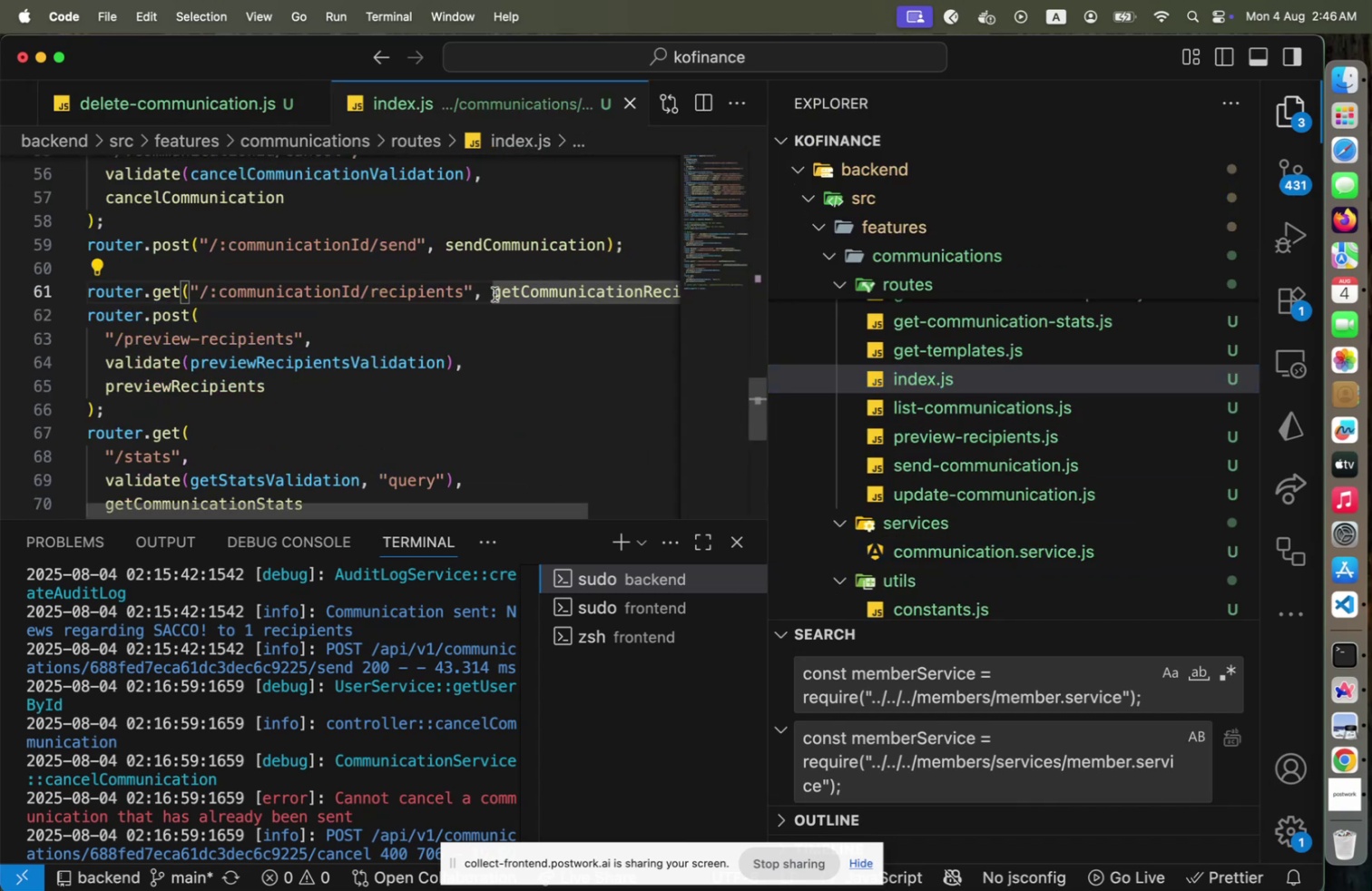 
left_click([495, 294])
 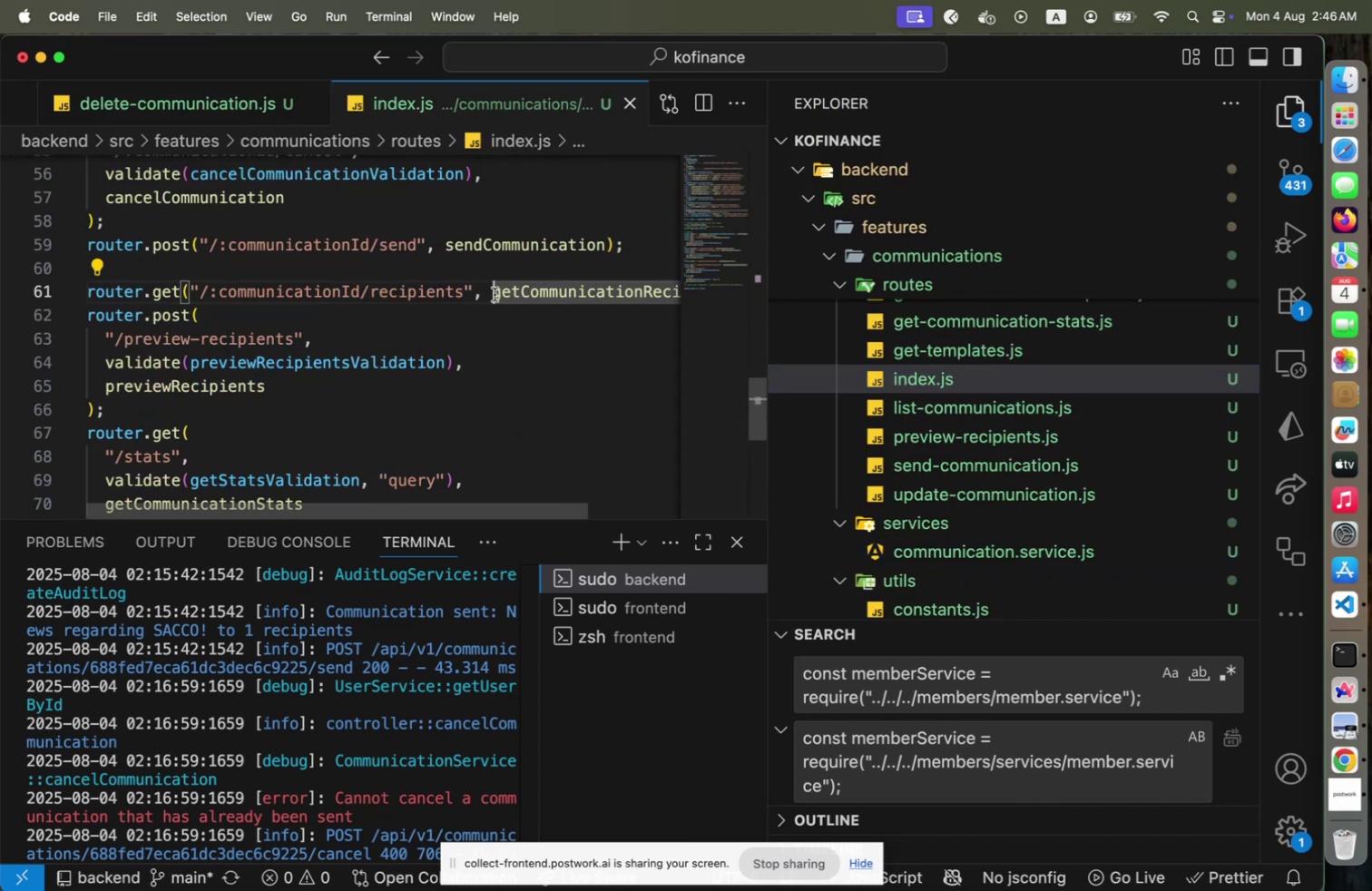 
key(Shift+End)
 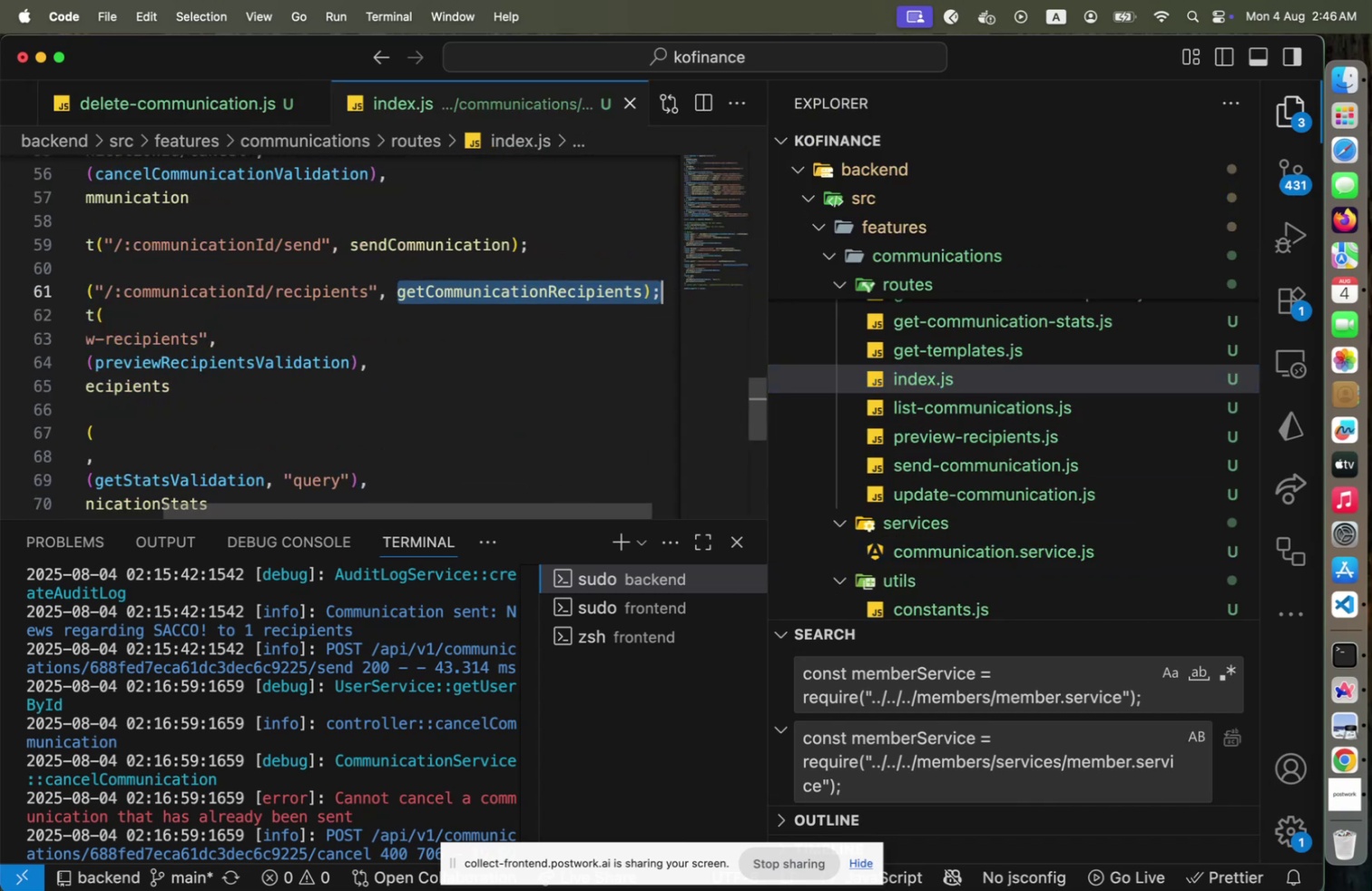 
key(Shift+ArrowLeft)
 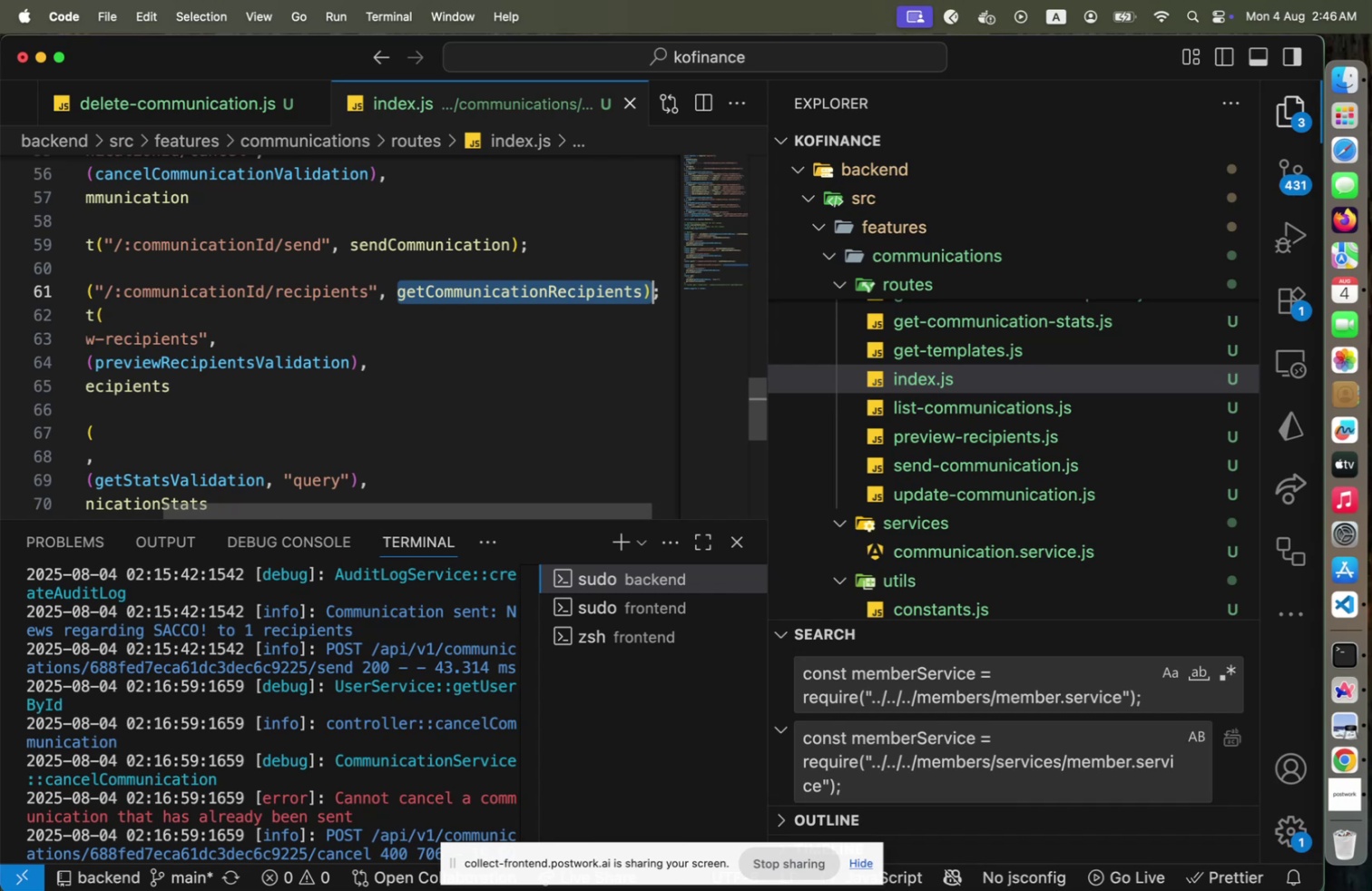 
key(Shift+ArrowLeft)
 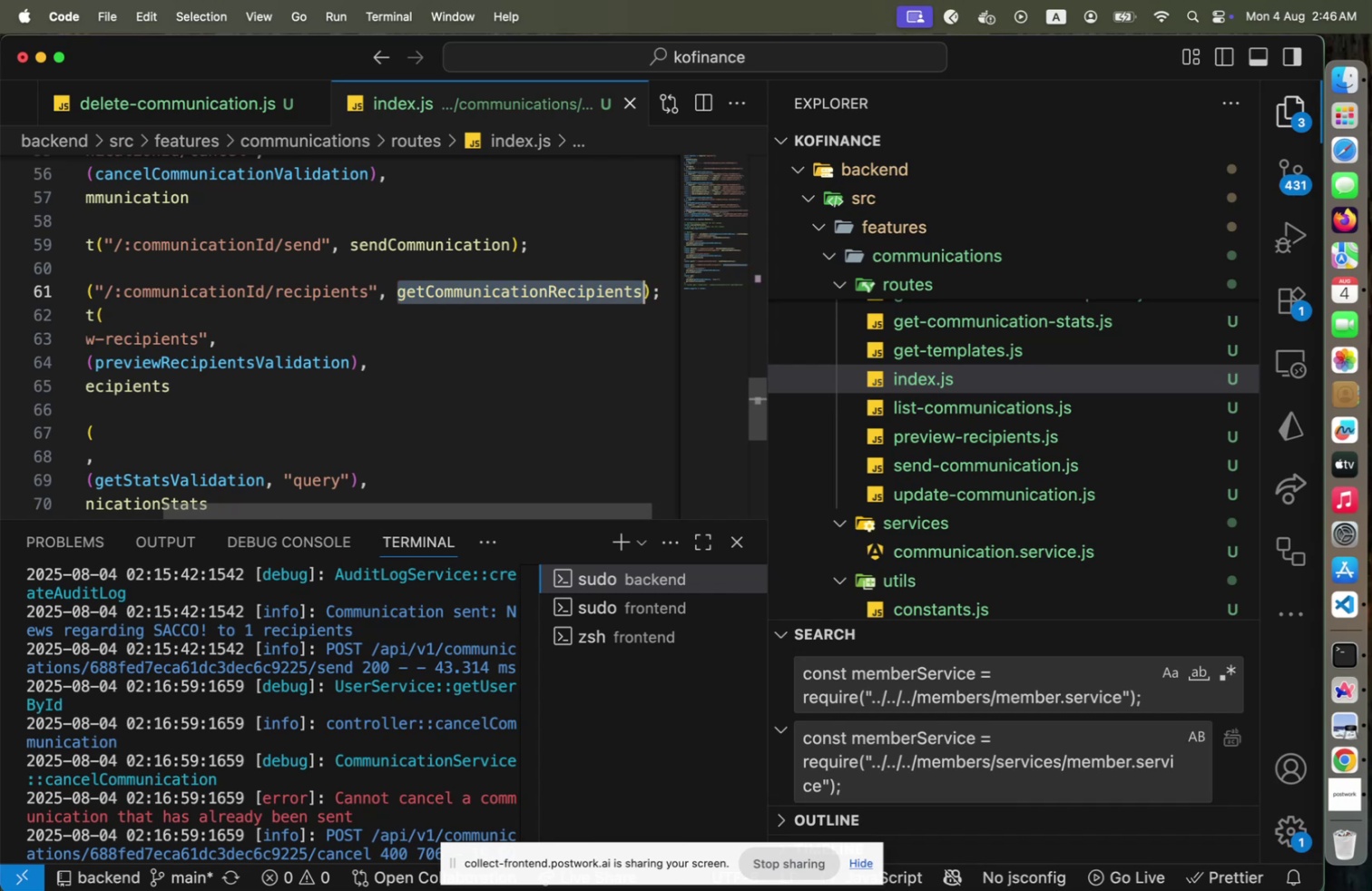 
key(Backspace)
 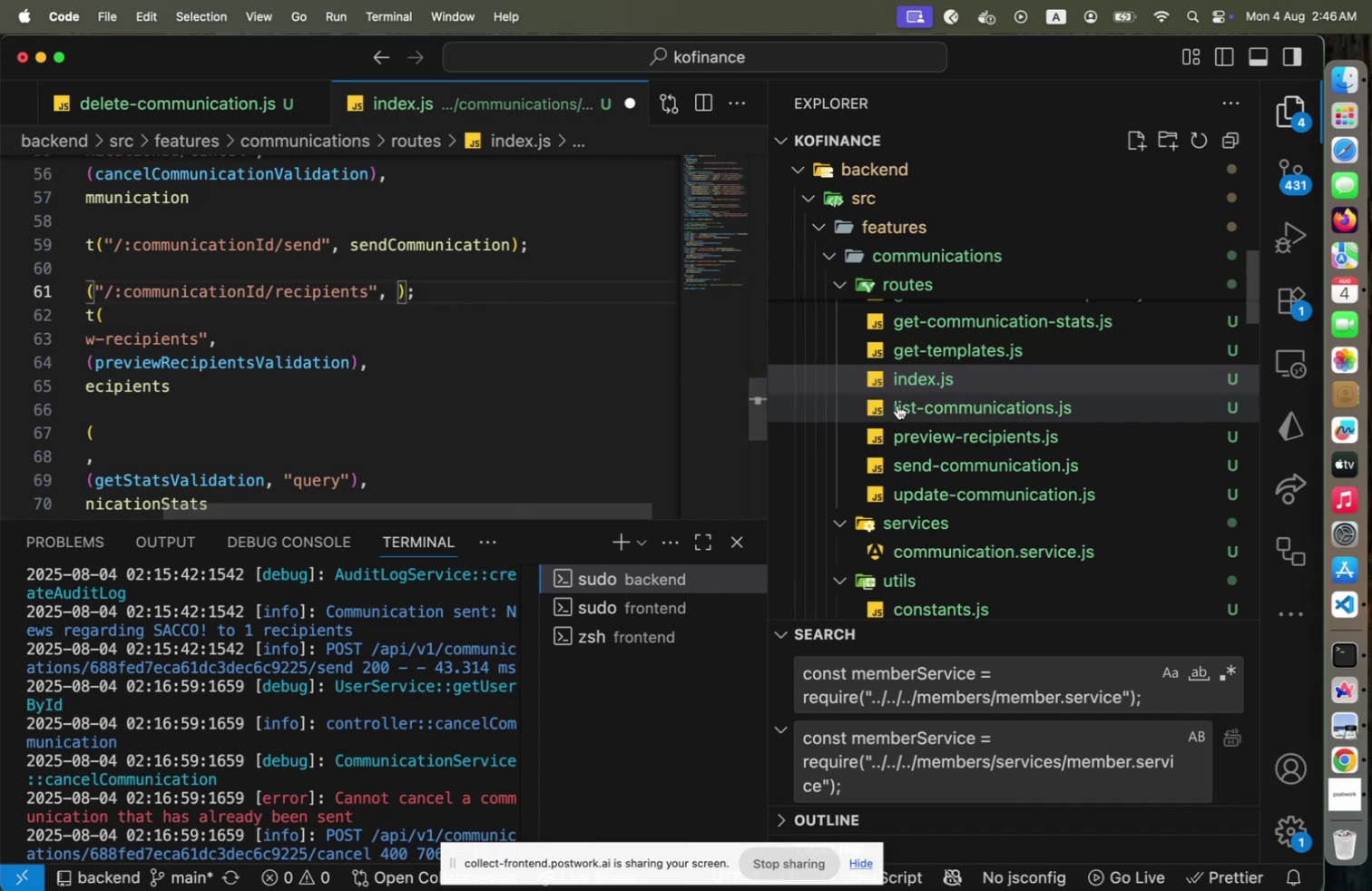 
scroll: coordinate [1019, 402], scroll_direction: up, amount: 1.0
 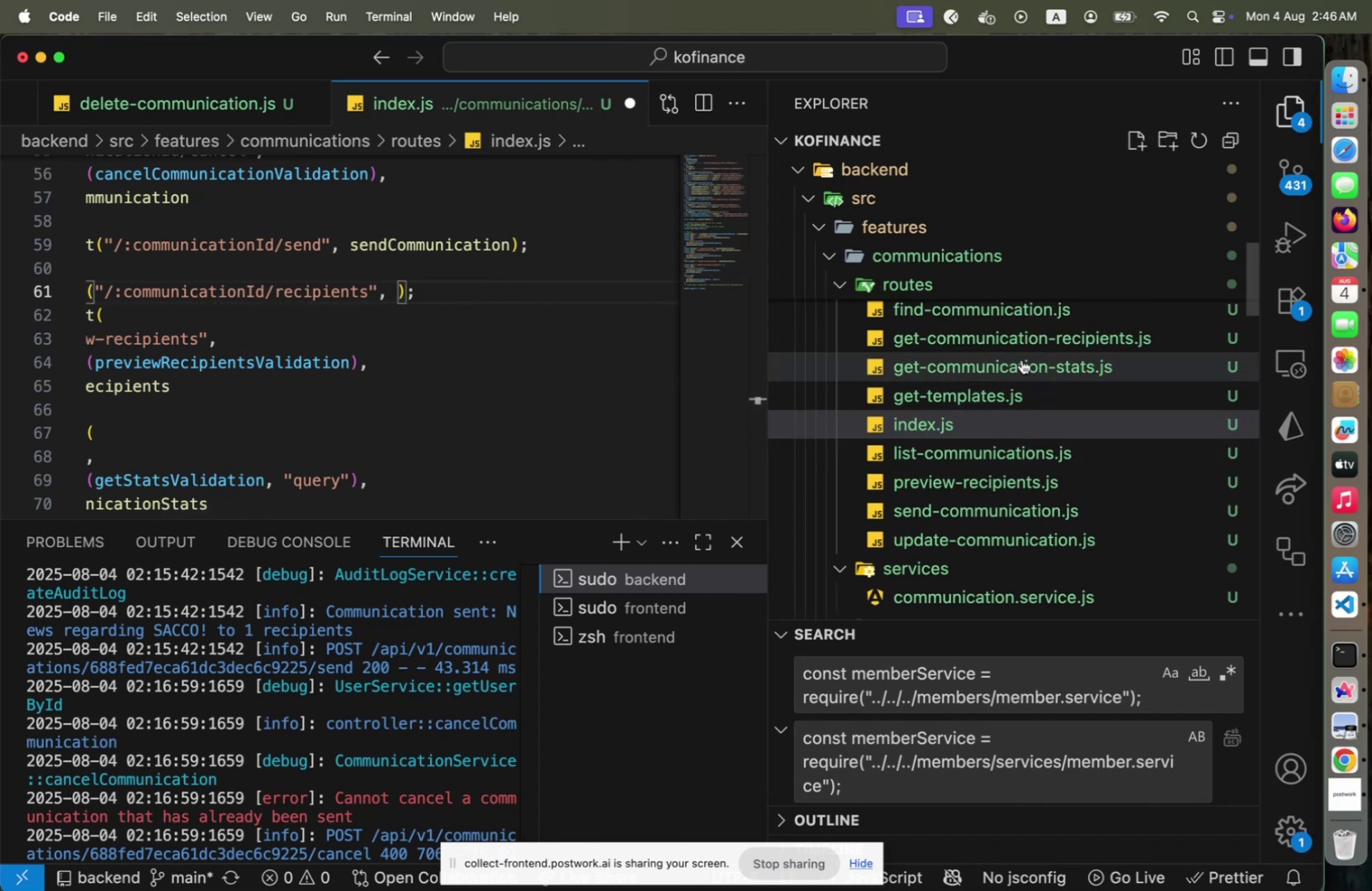 
left_click([1014, 347])
 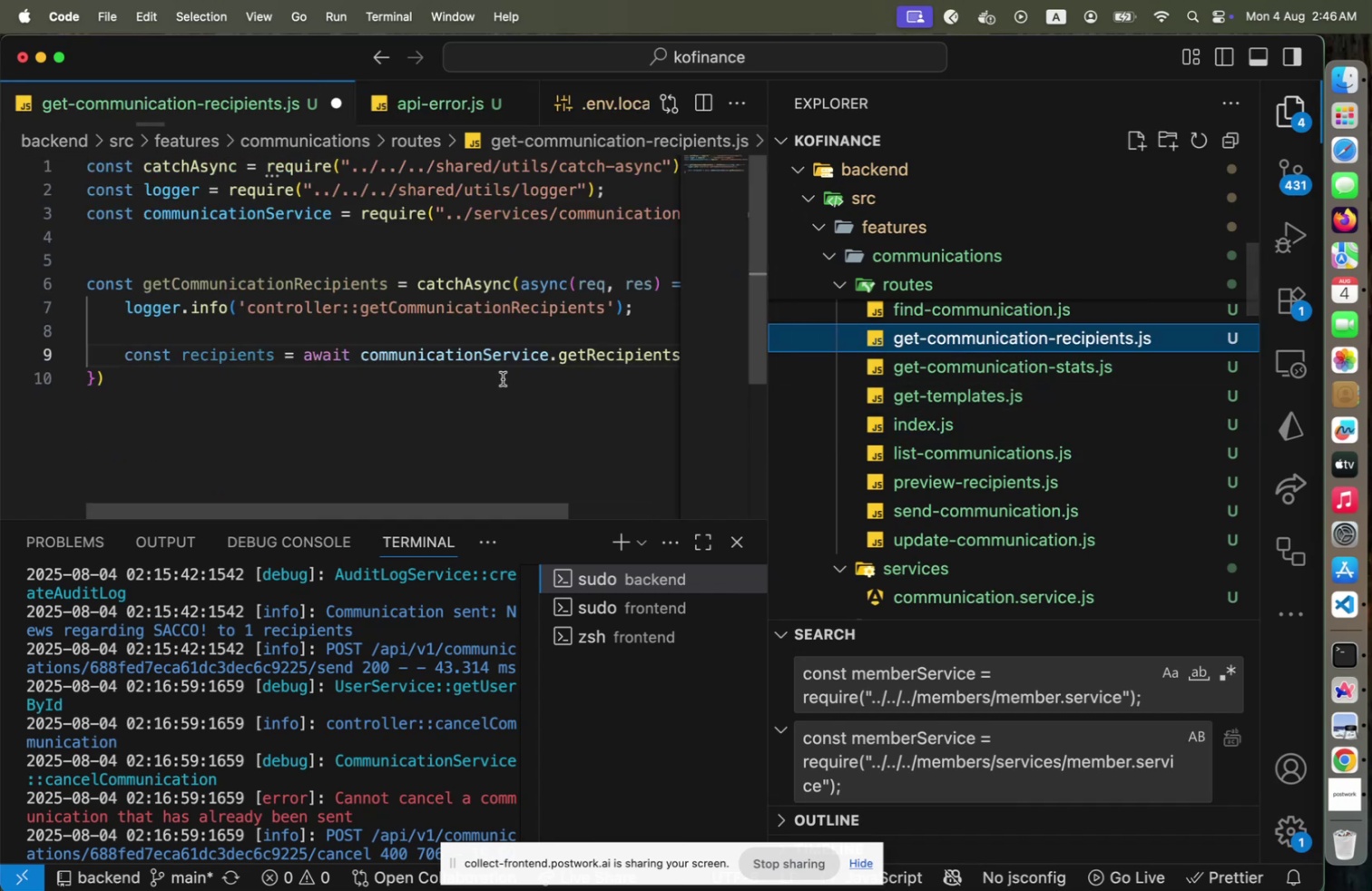 
left_click([503, 378])
 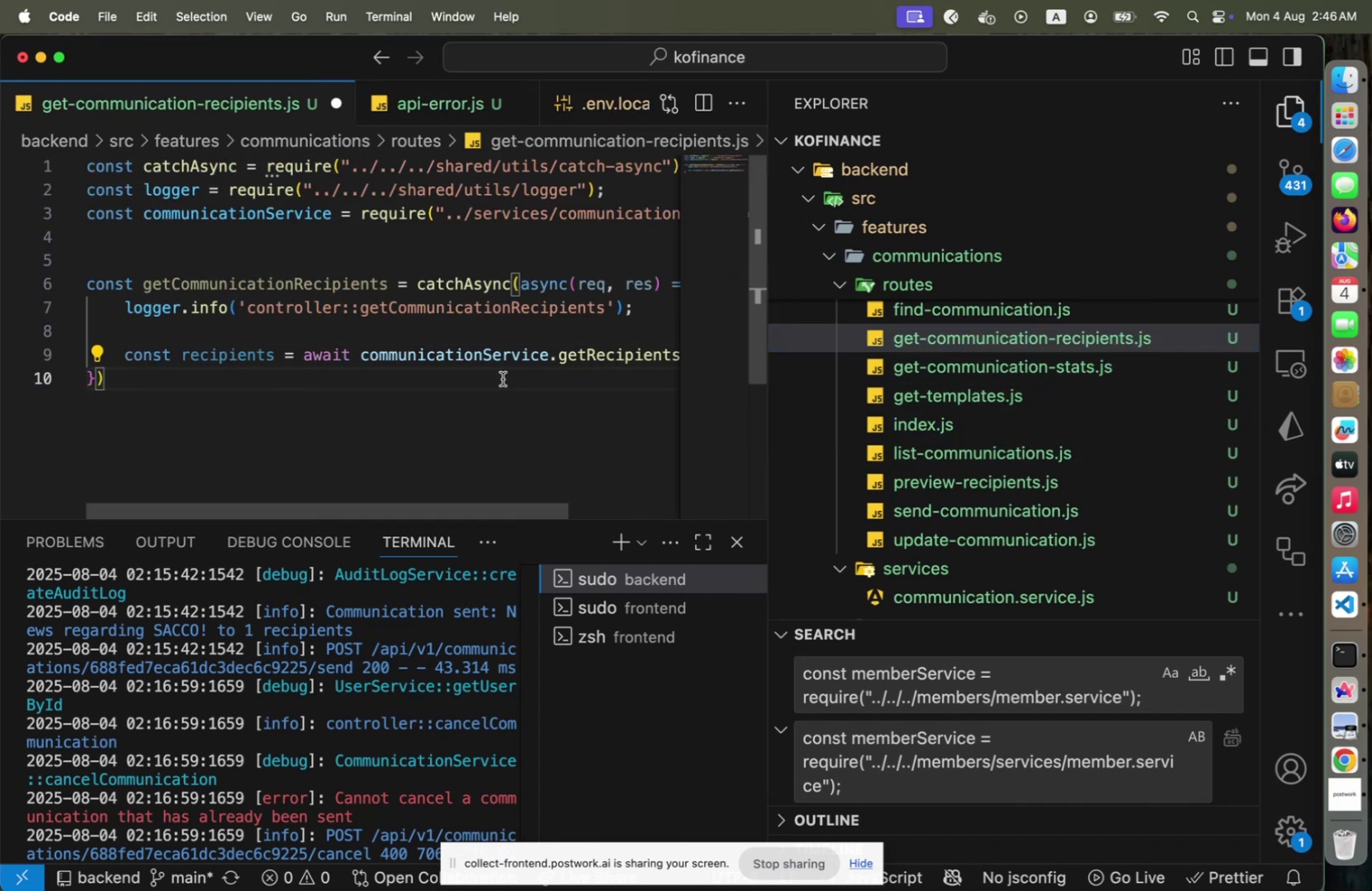 
key(Enter)
 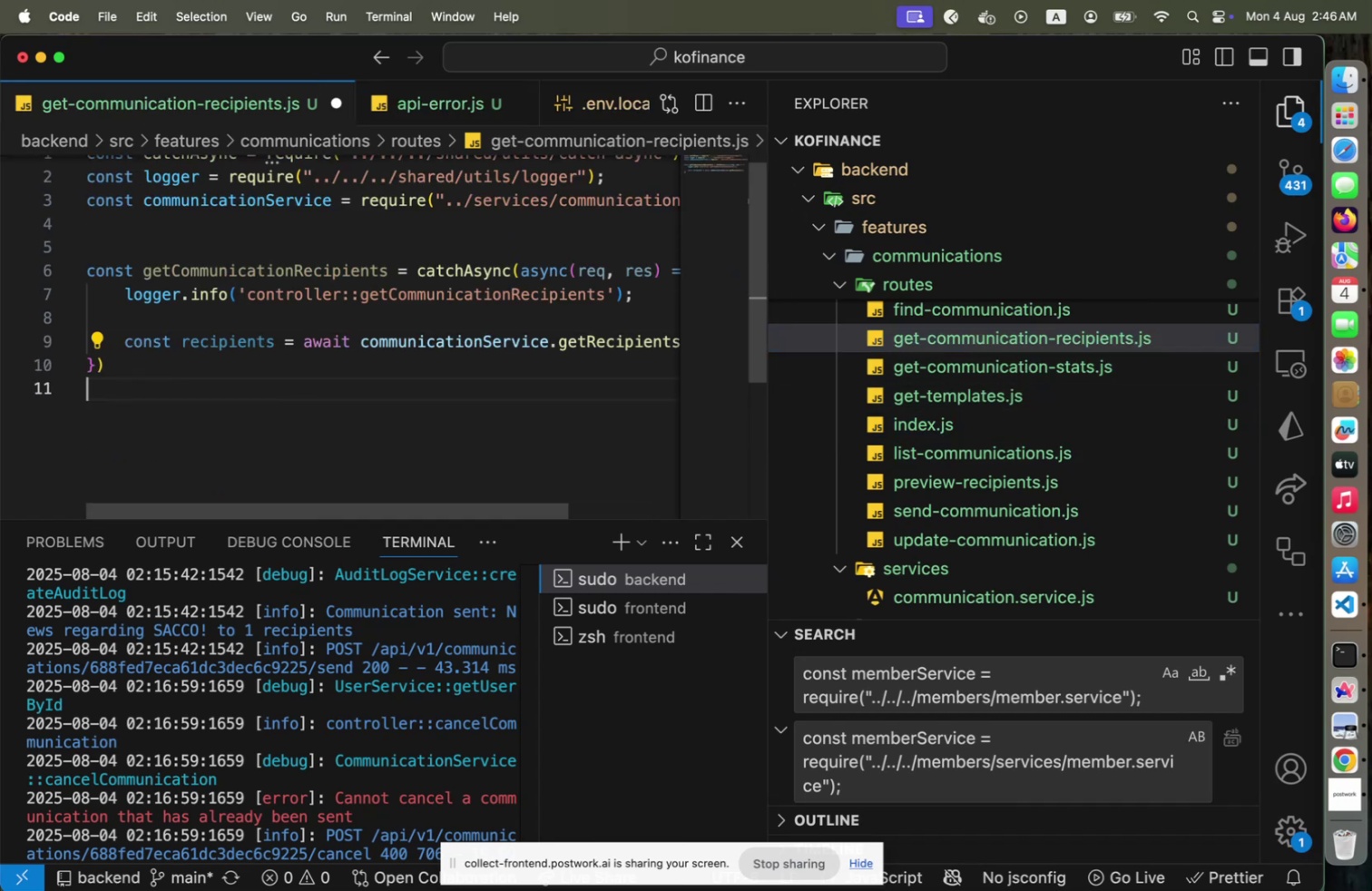 
key(Enter)
 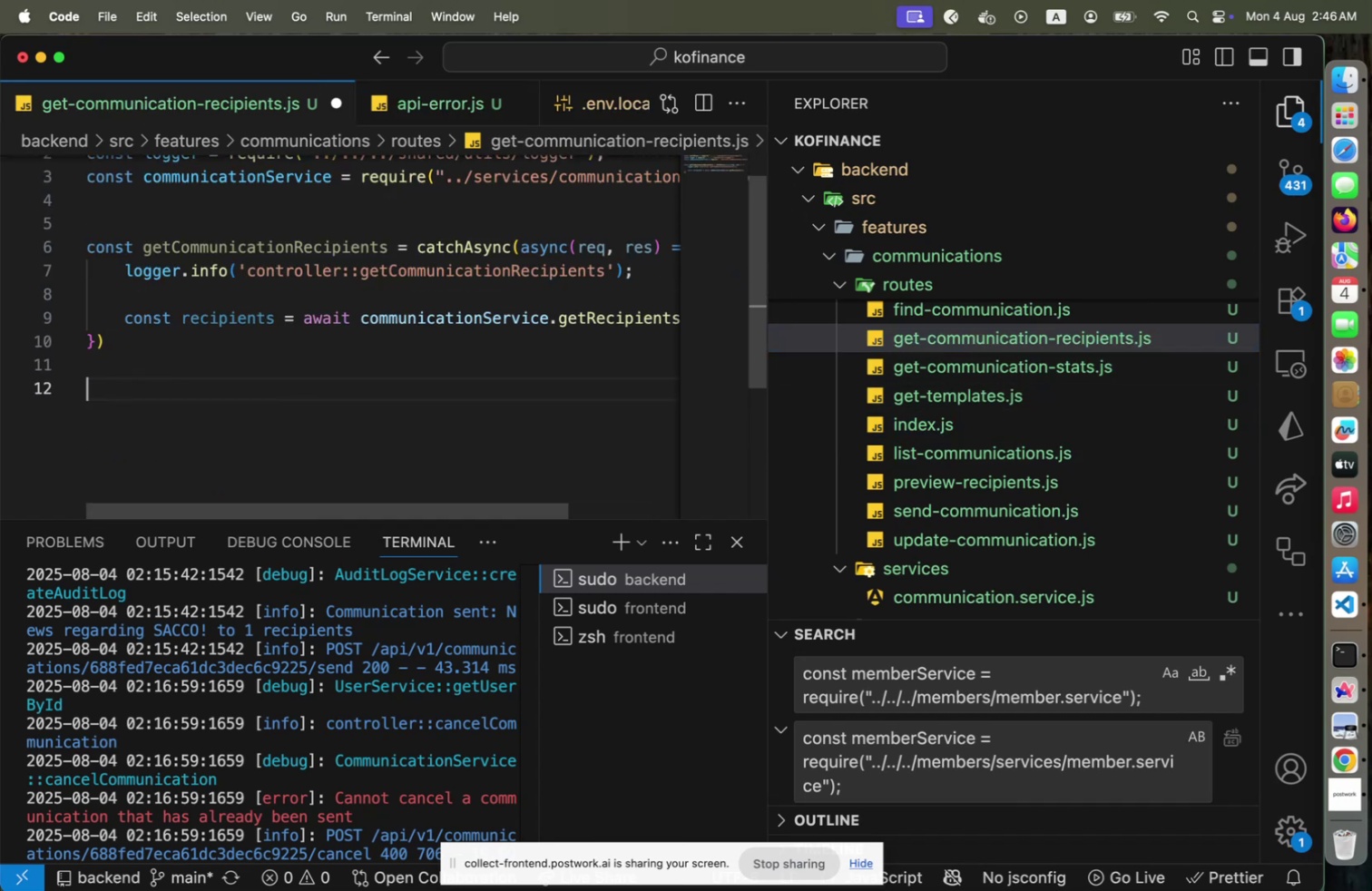 
type(module.ex)
 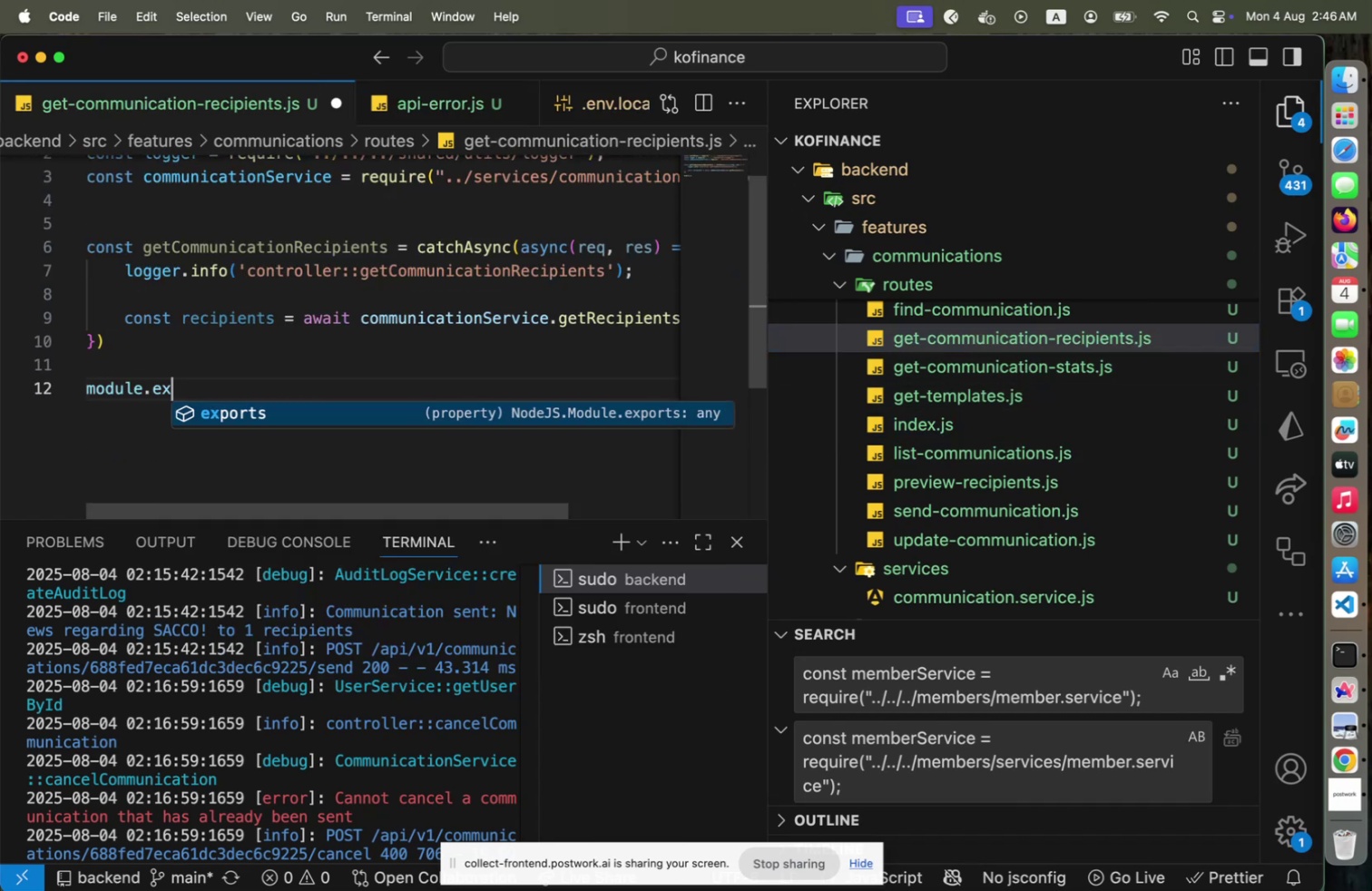 
key(Enter)
 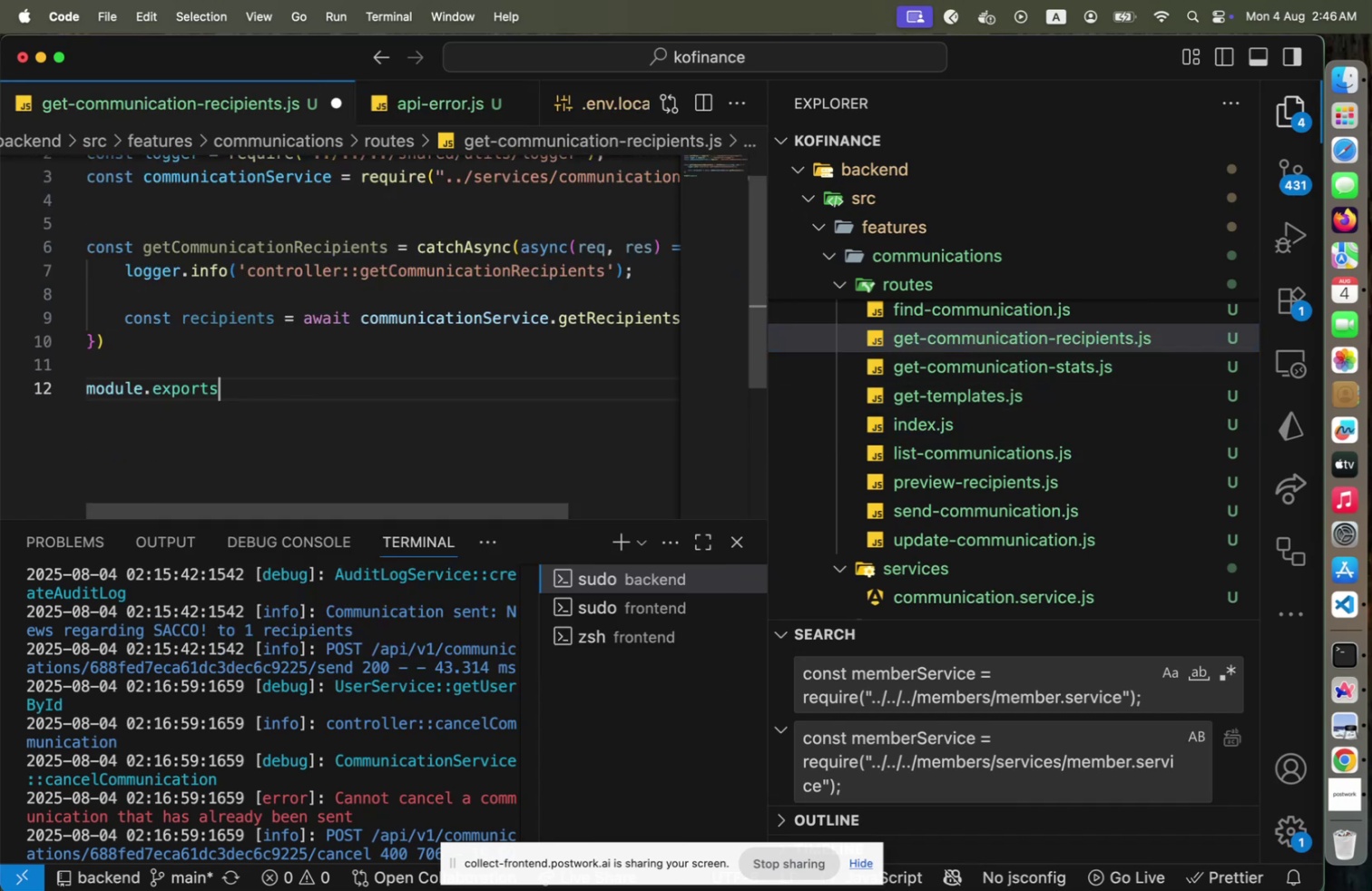 
key(Space)
 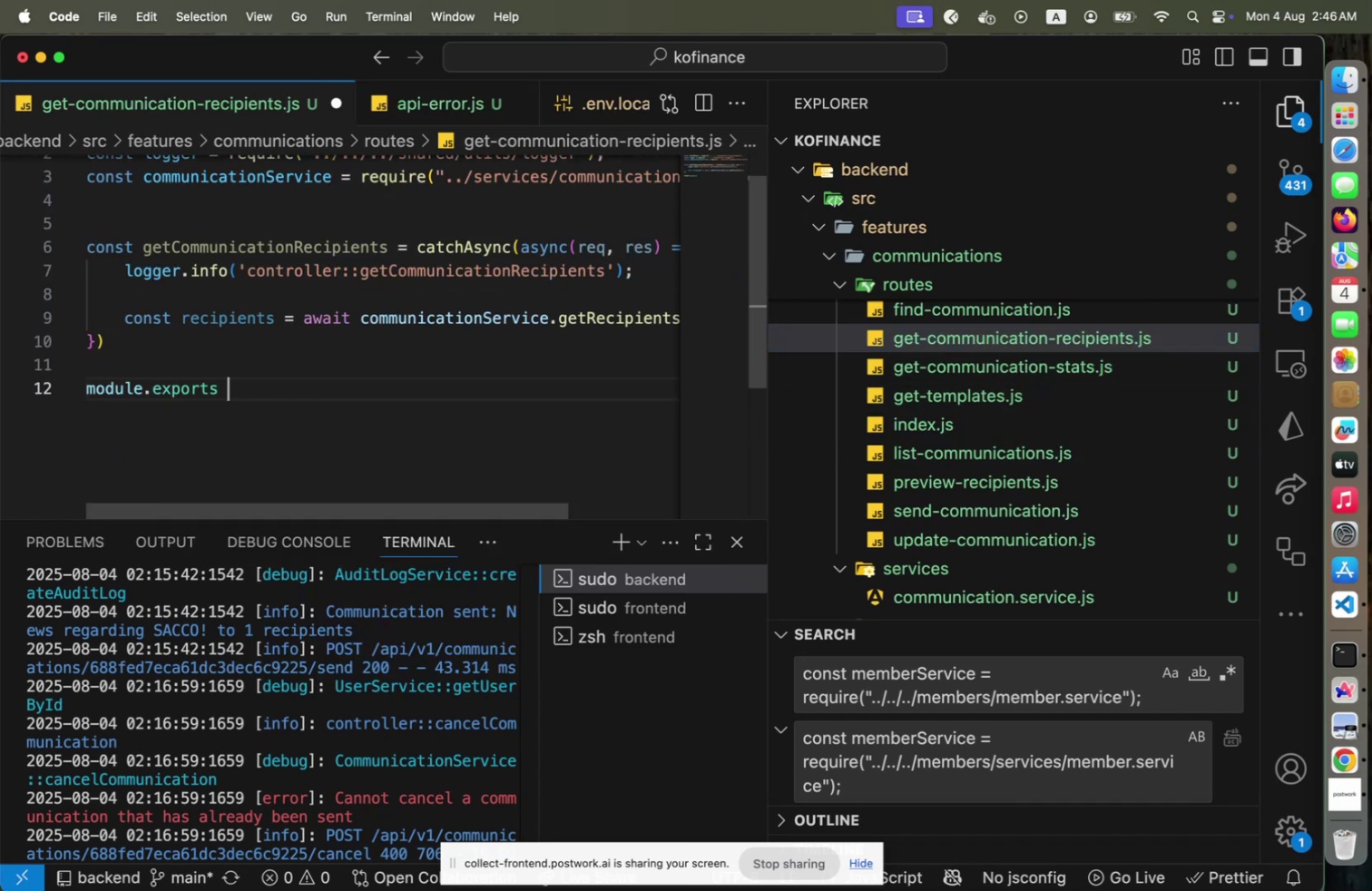 
key(Equal)
 